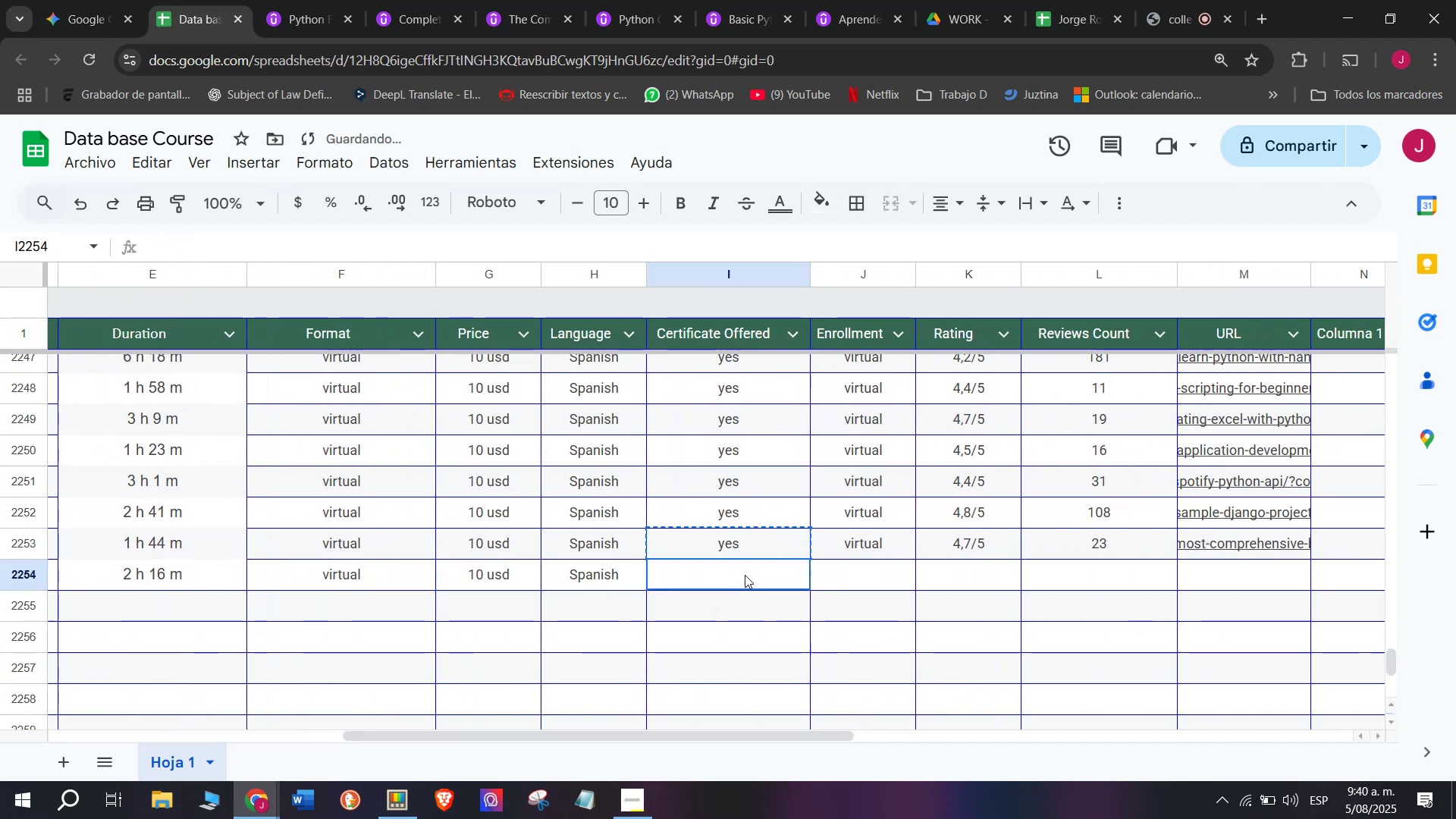 
double_click([745, 575])
 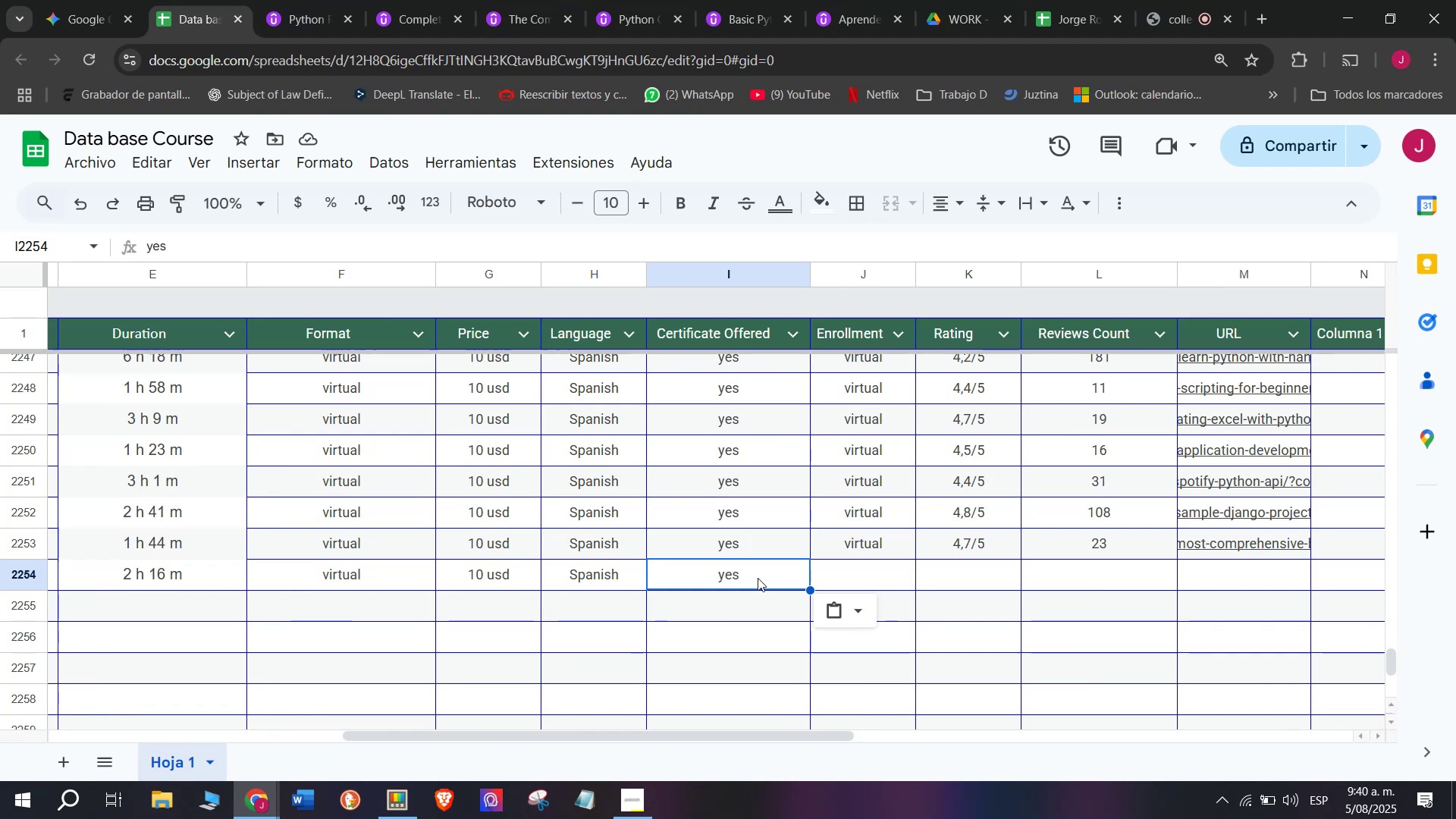 
wait(47.99)
 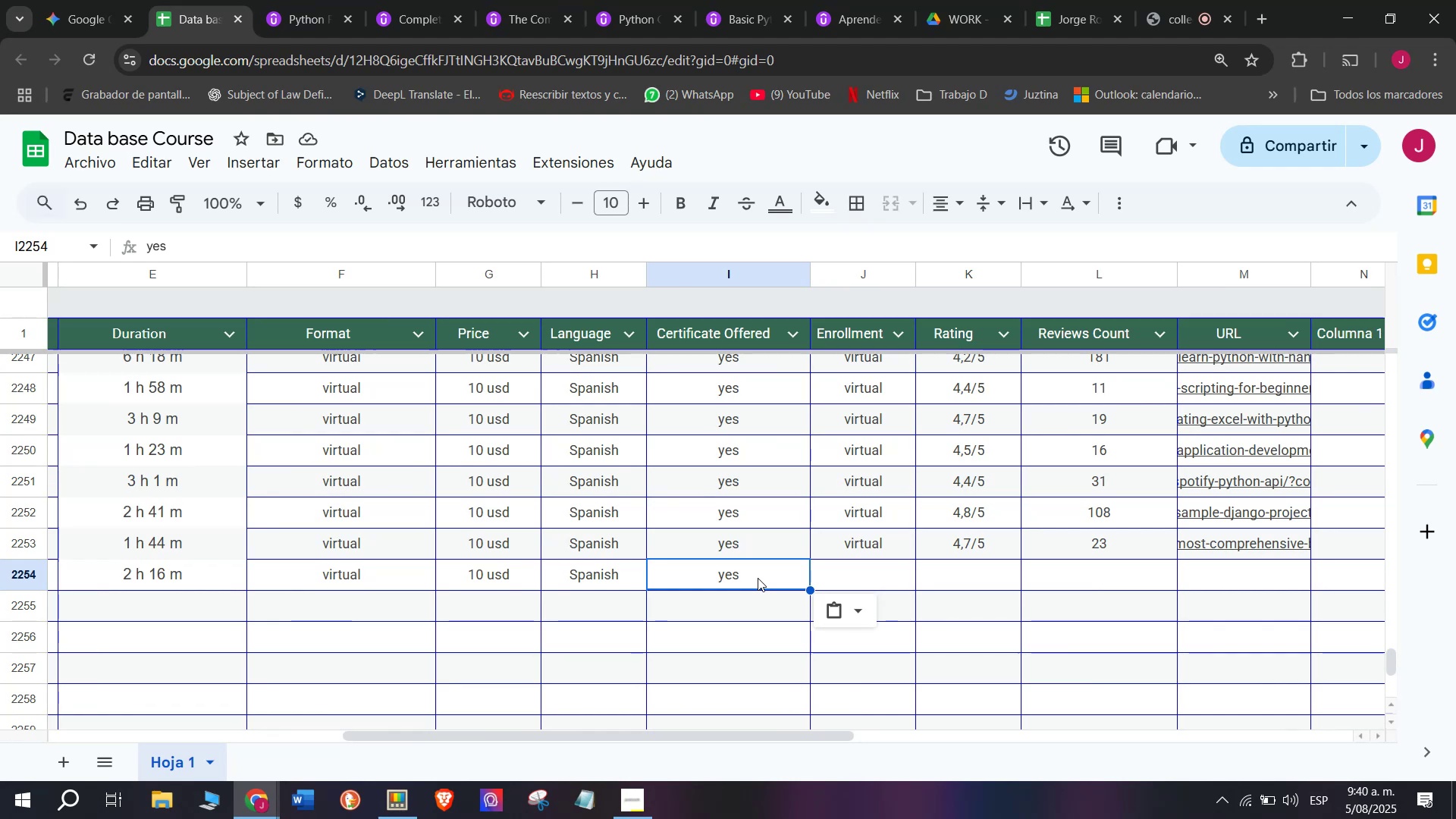 
mouse_move([1203, 802])
 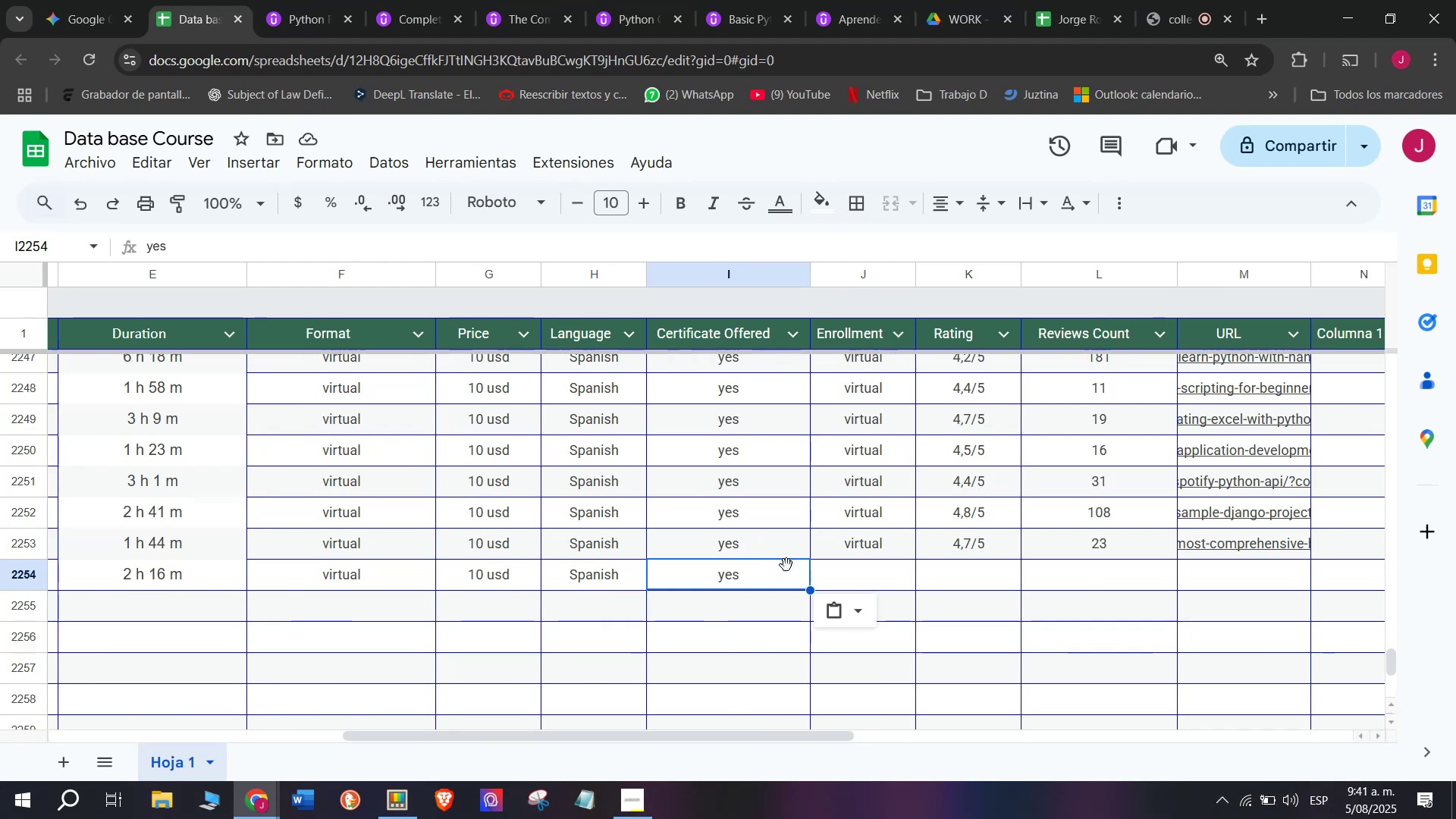 
key(Control+ControlLeft)
 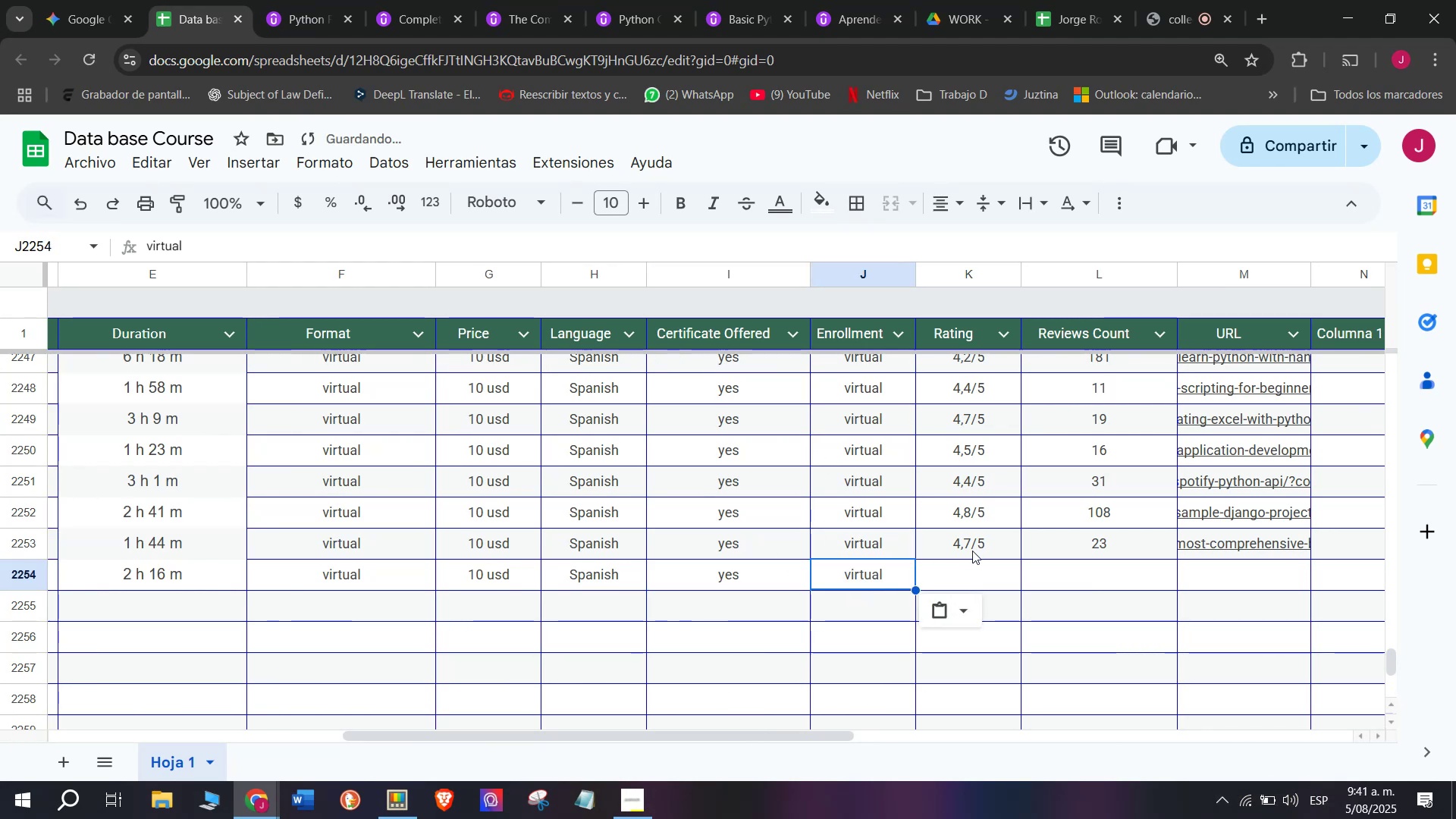 
key(Break)
 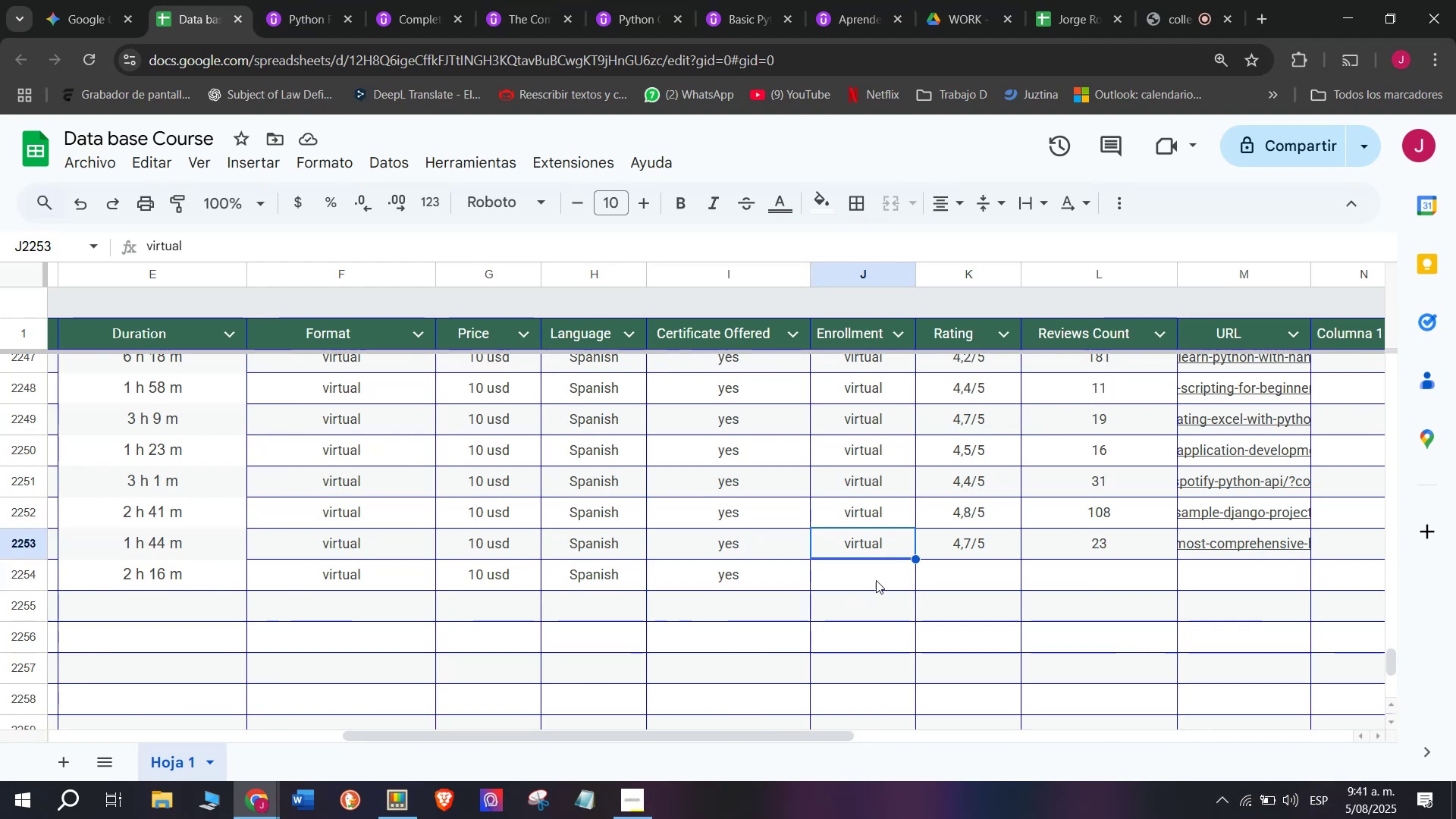 
key(Control+C)
 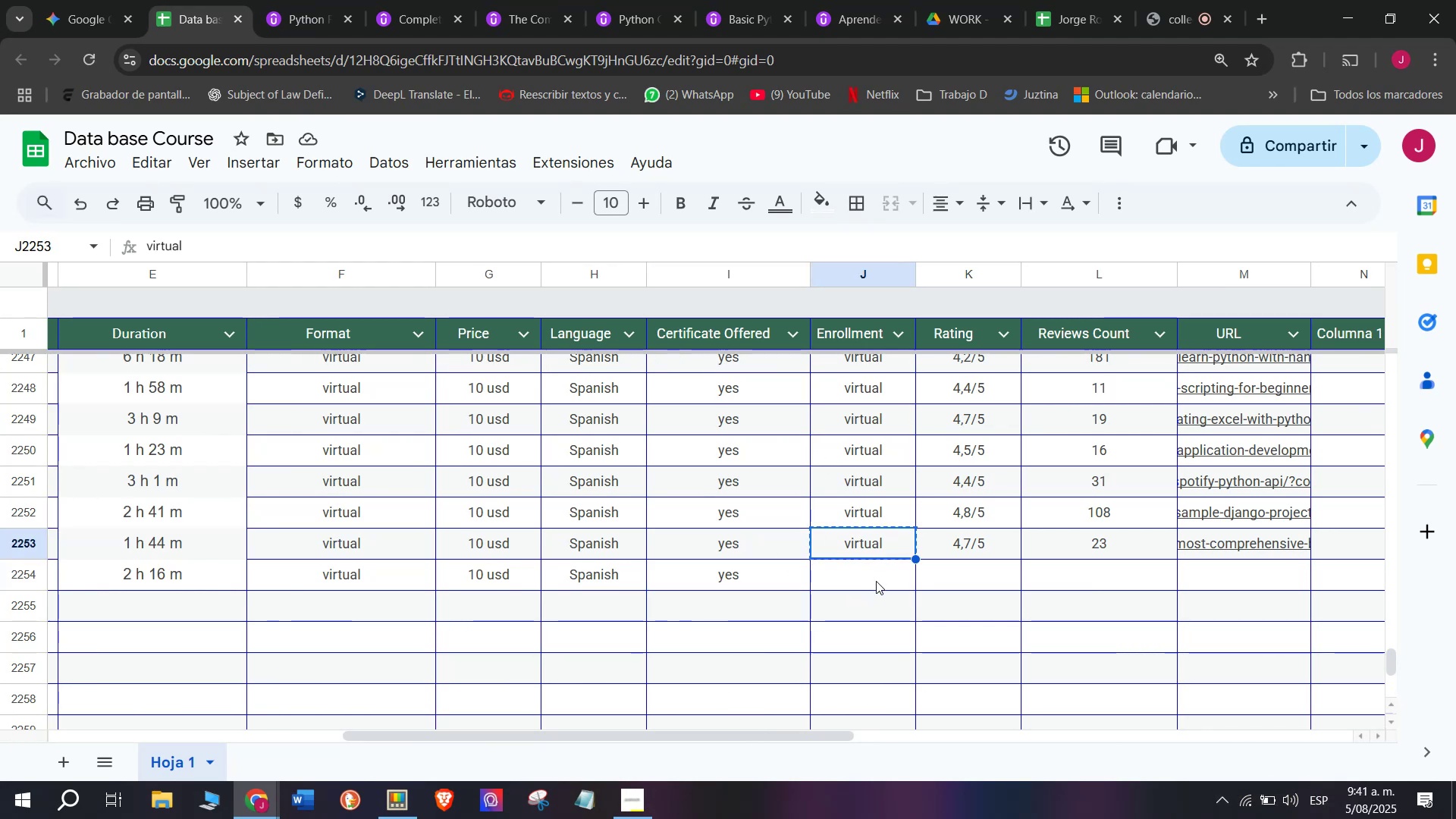 
double_click([876, 581])
 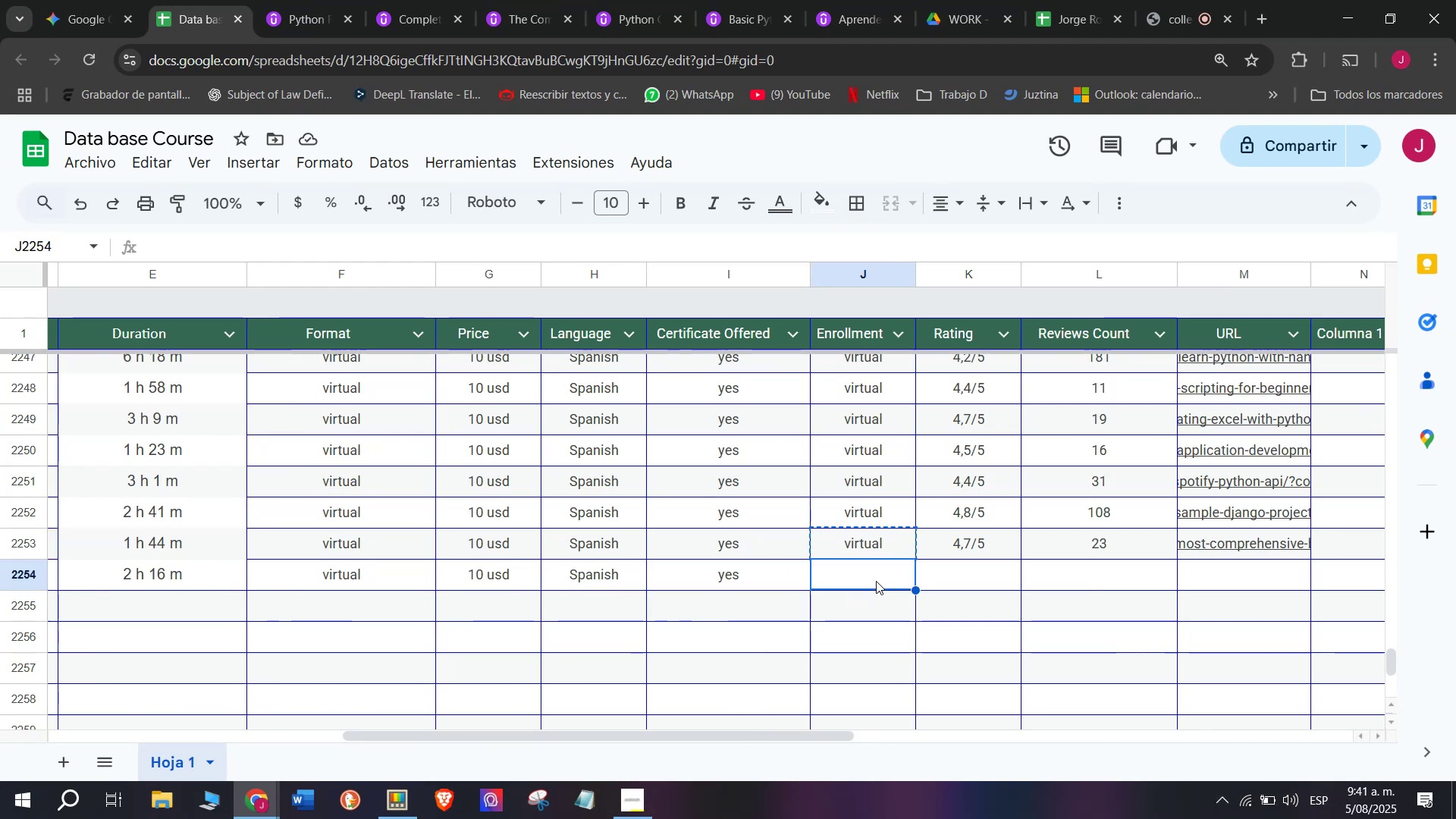 
key(Z)
 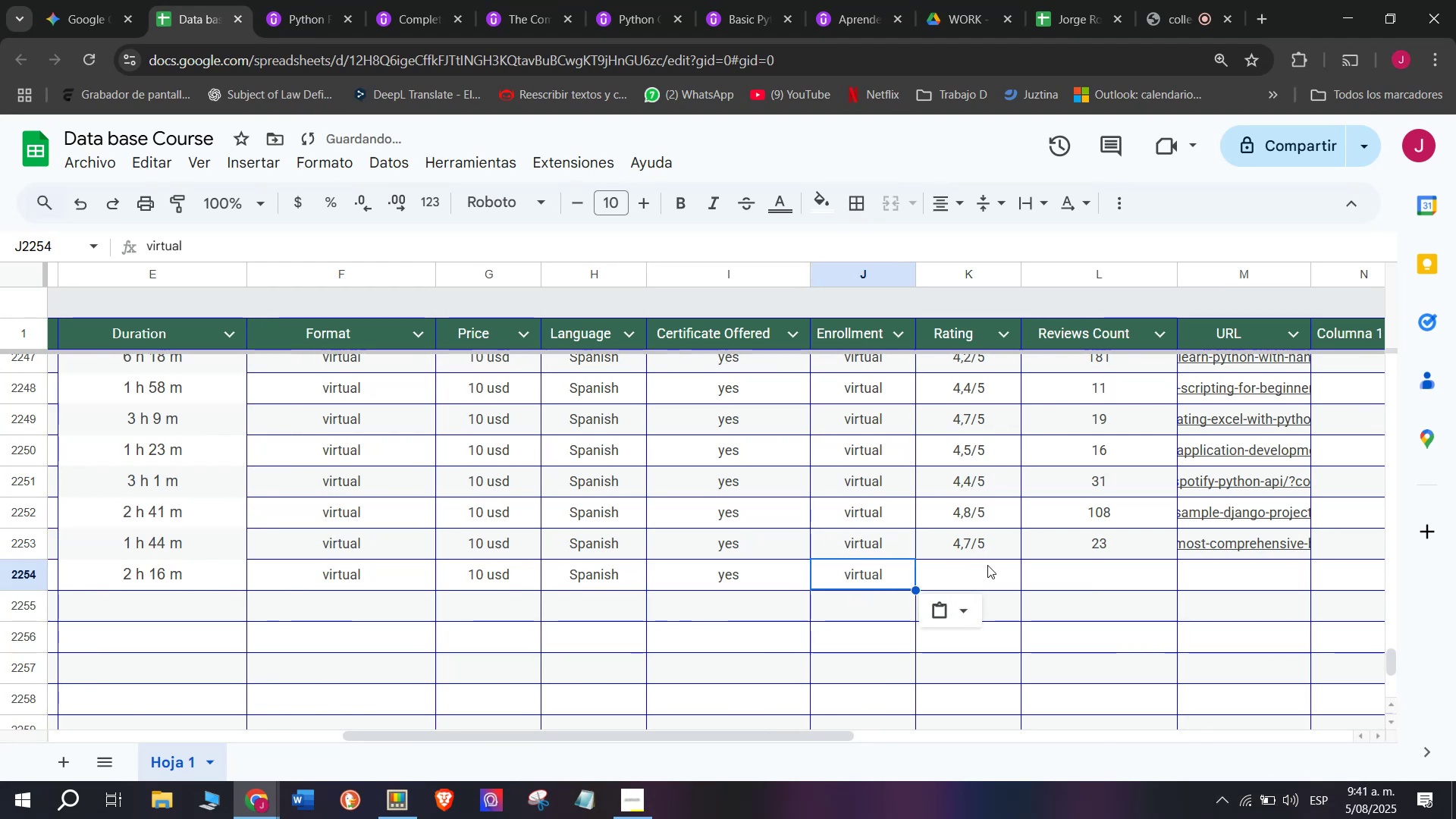 
key(Control+ControlLeft)
 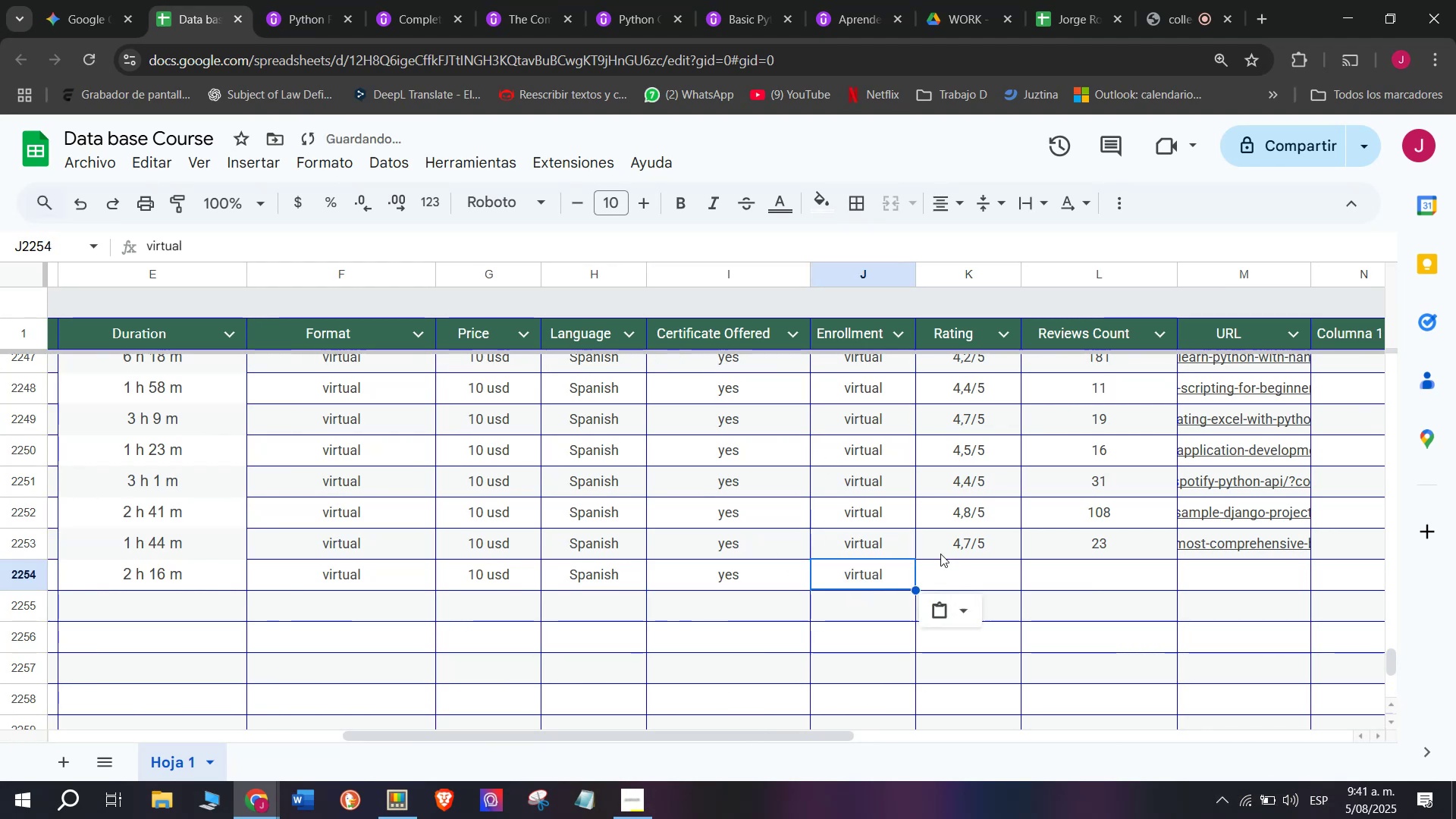 
key(Control+V)
 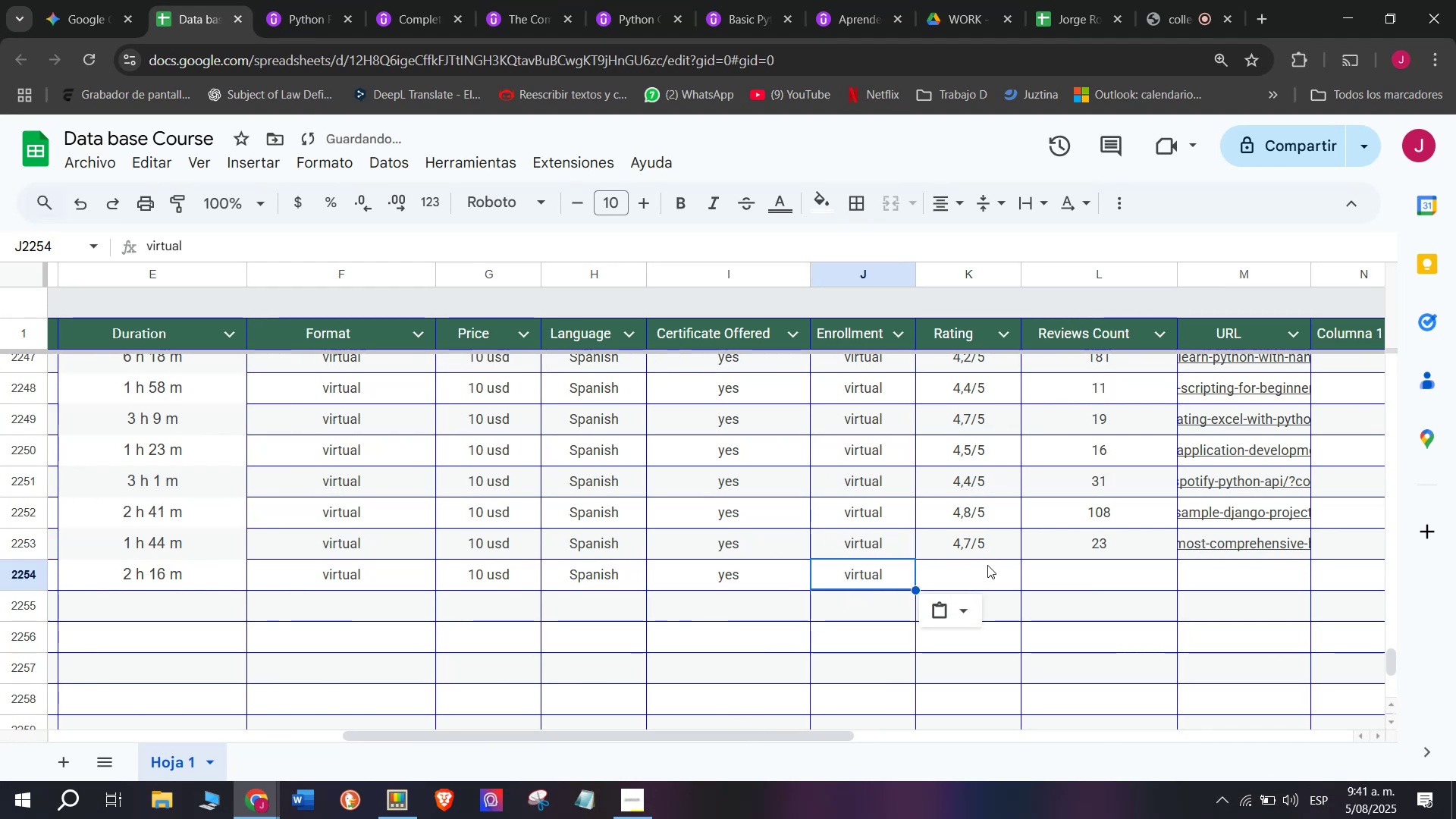 
left_click([987, 565])
 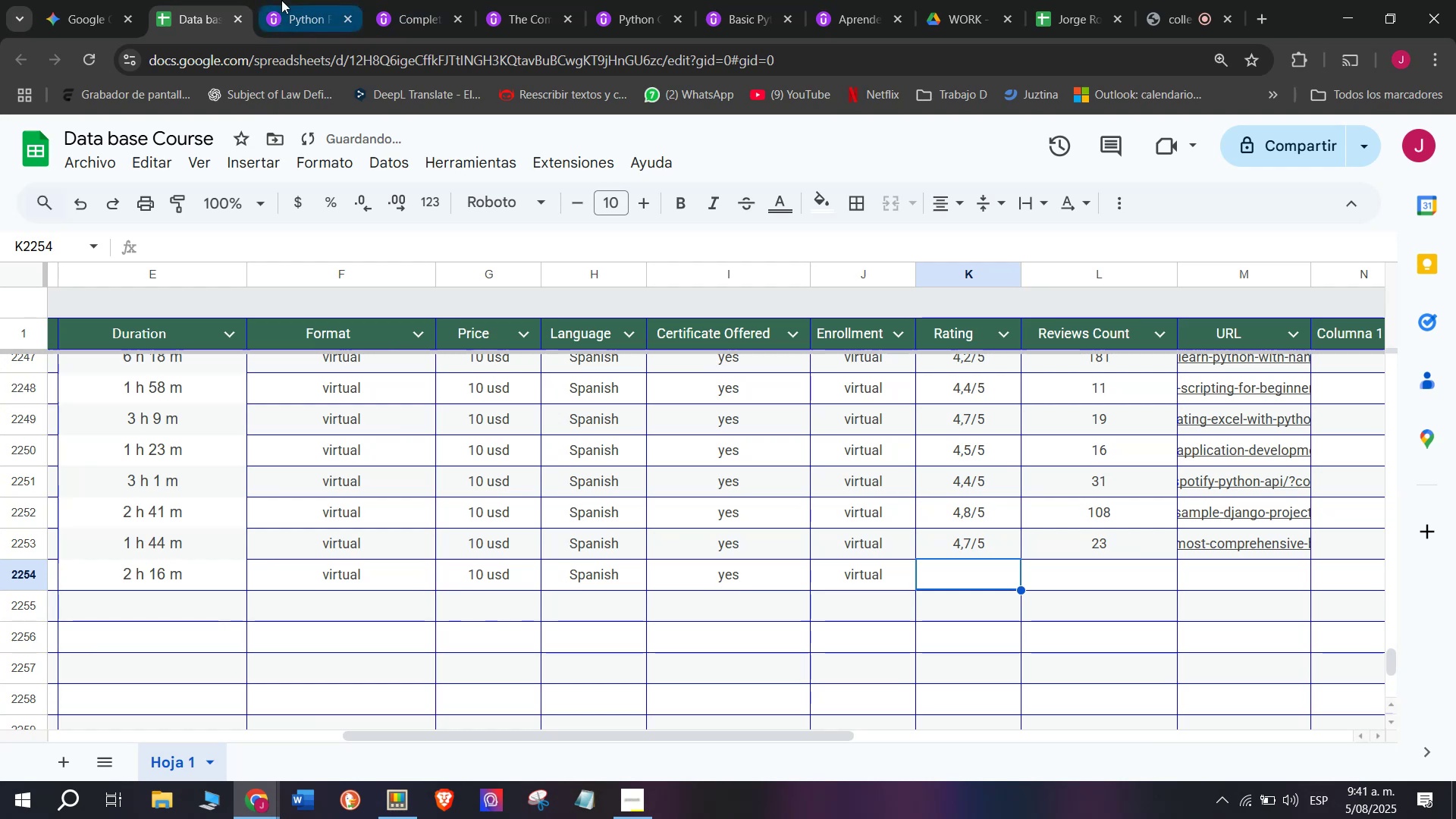 
left_click([281, 0])
 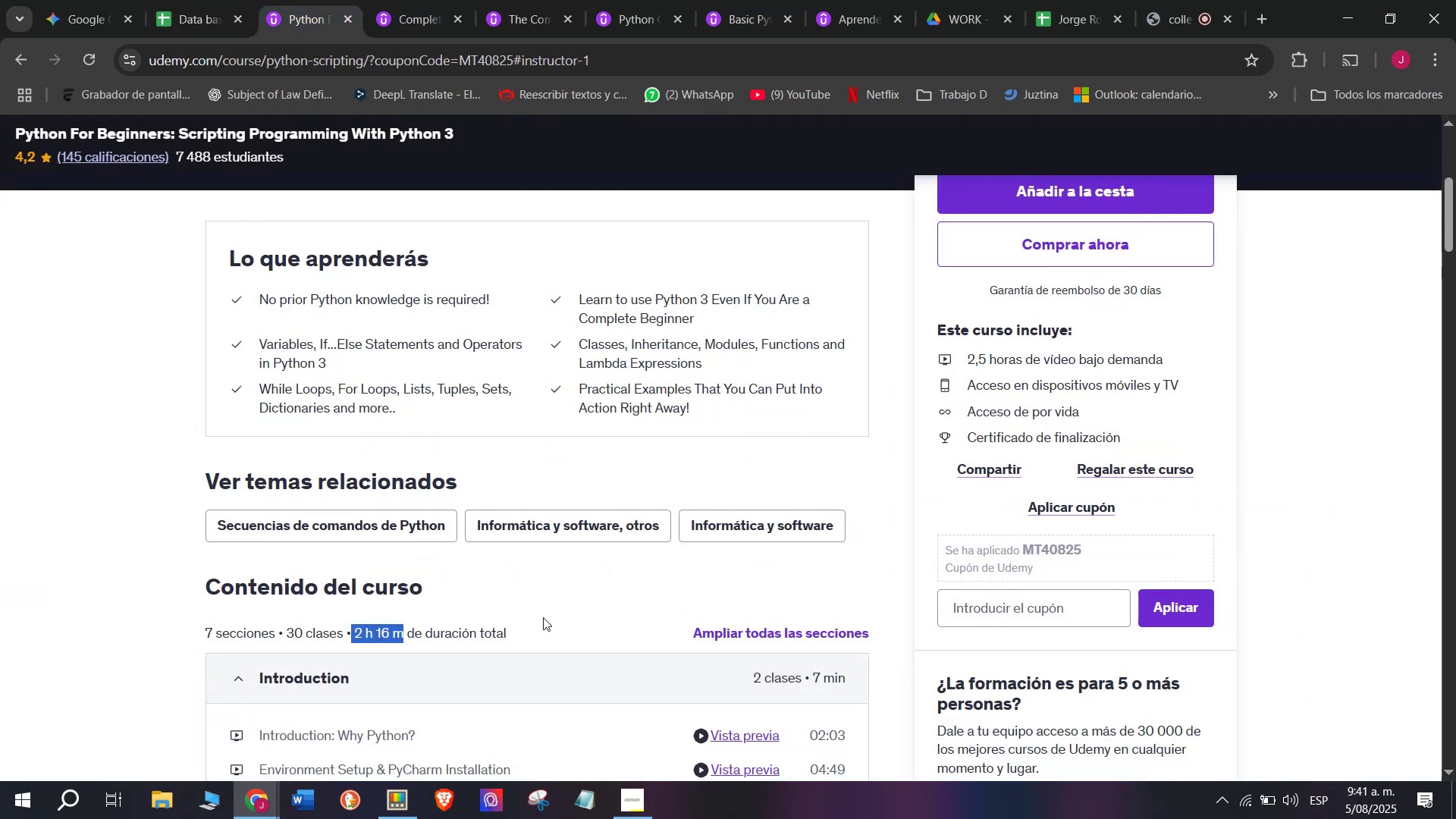 
scroll: coordinate [543, 617], scroll_direction: up, amount: 2.0
 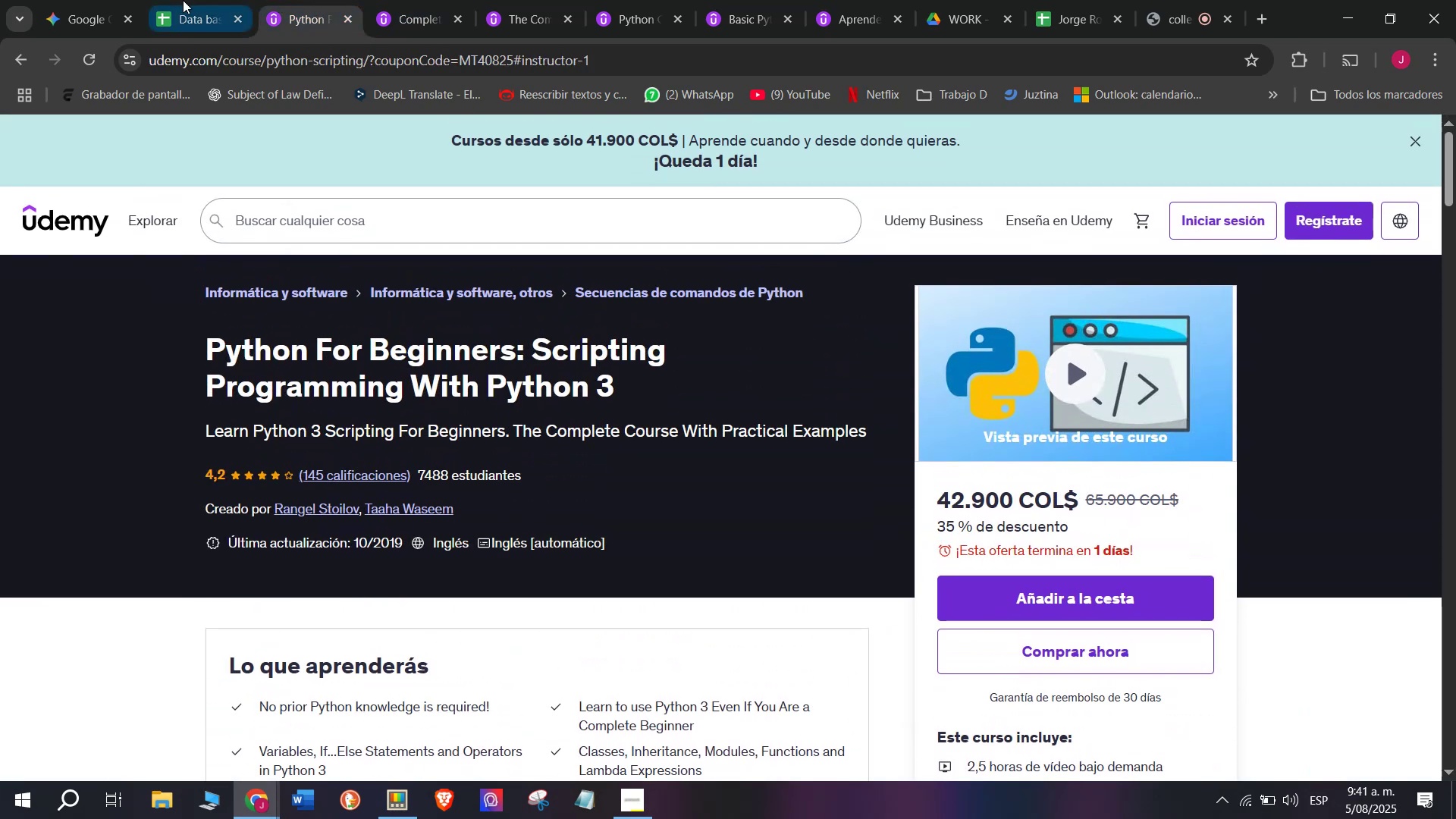 
left_click([189, 0])
 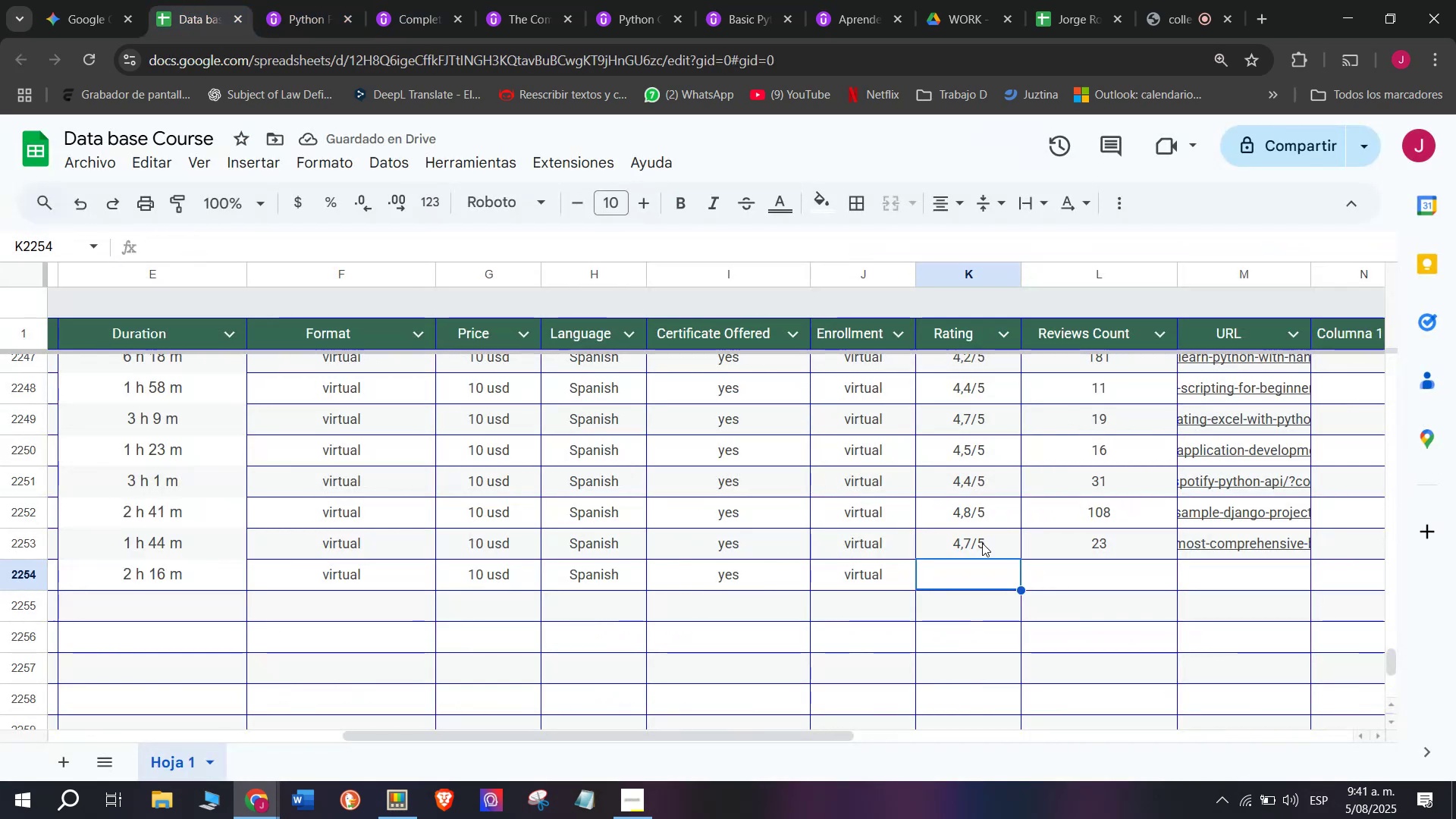 
key(Control+ControlLeft)
 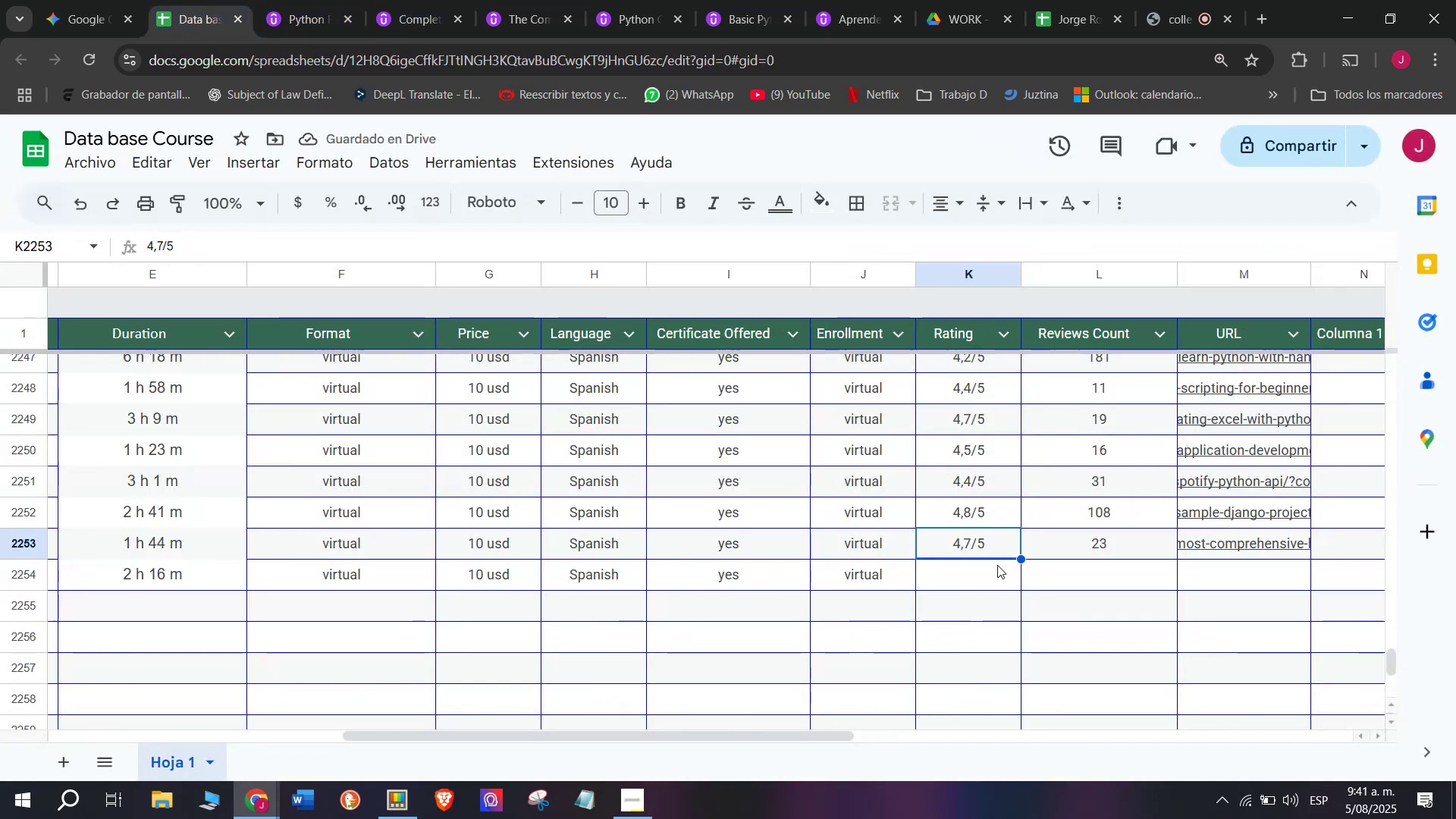 
key(Break)
 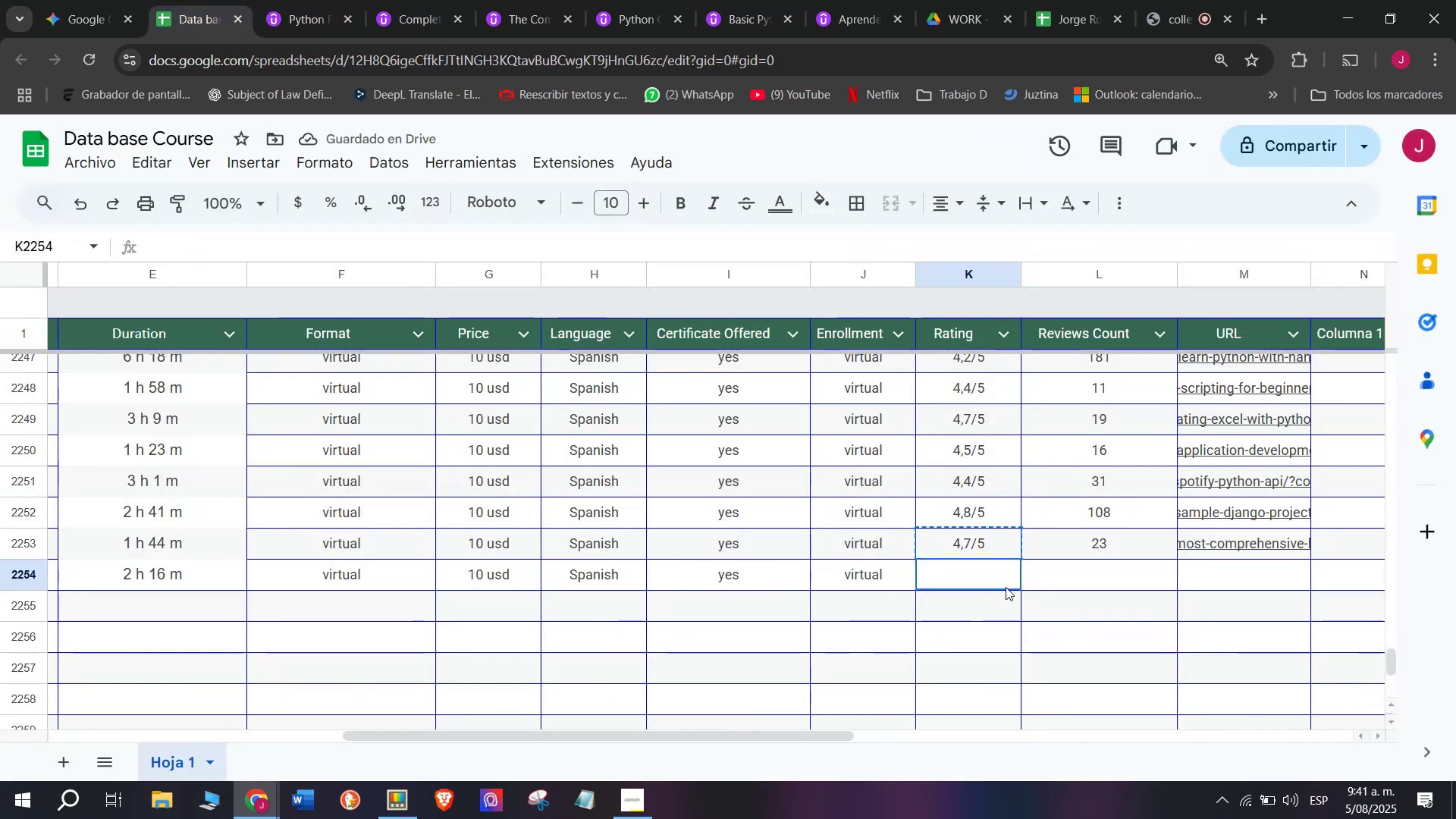 
key(Control+C)
 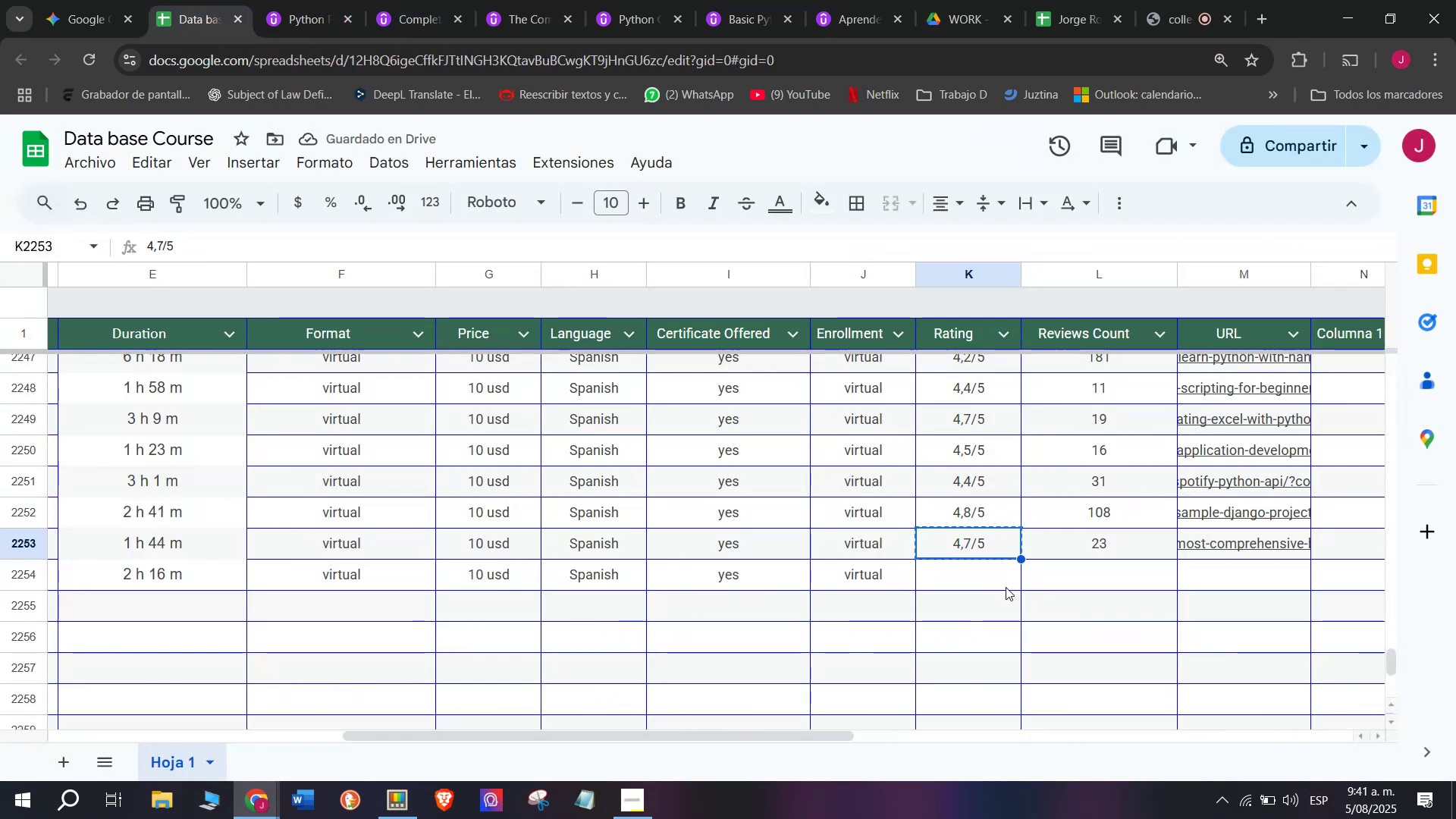 
left_click([1006, 587])
 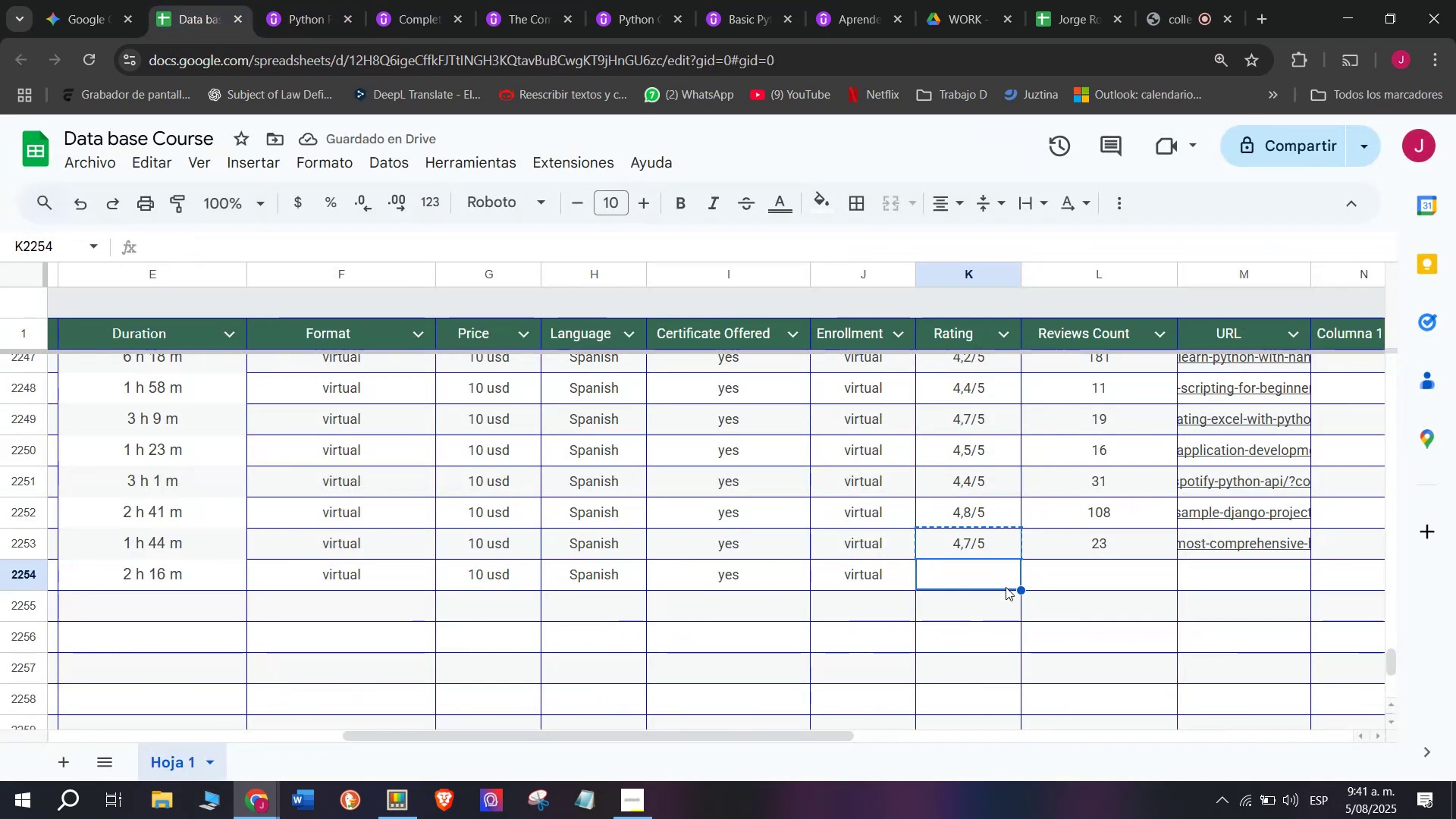 
key(Control+ControlLeft)
 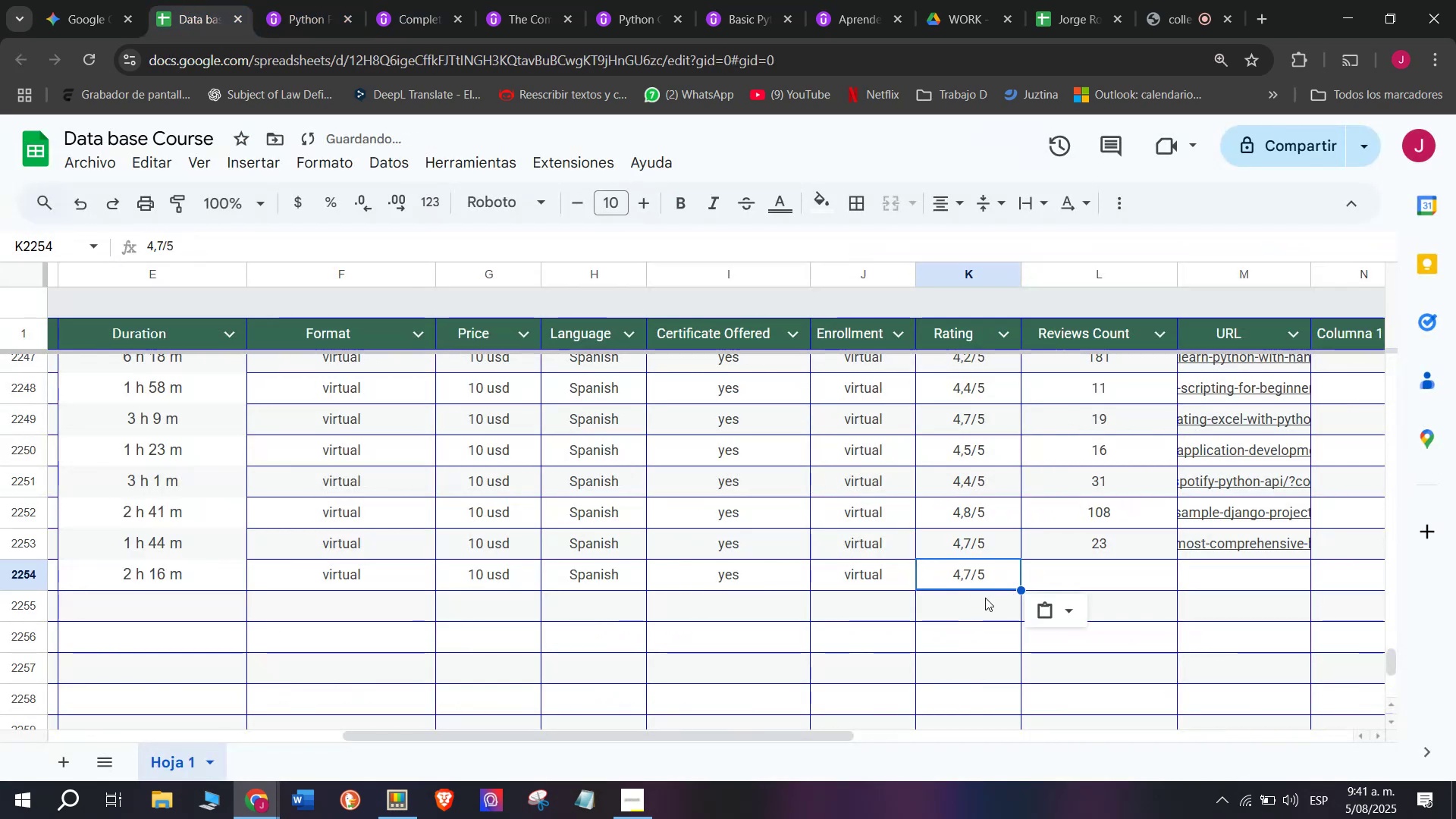 
key(Z)
 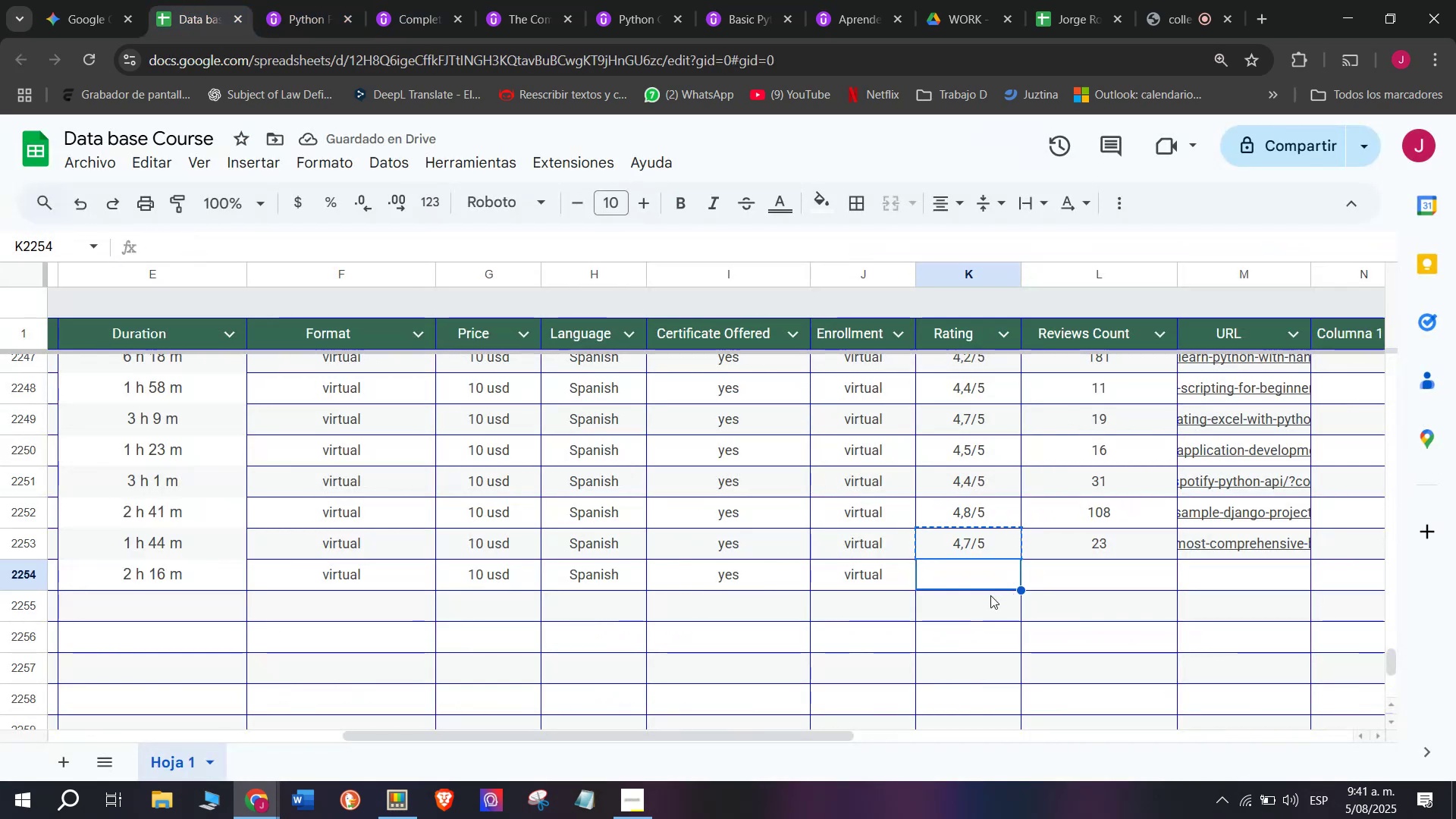 
key(Control+V)
 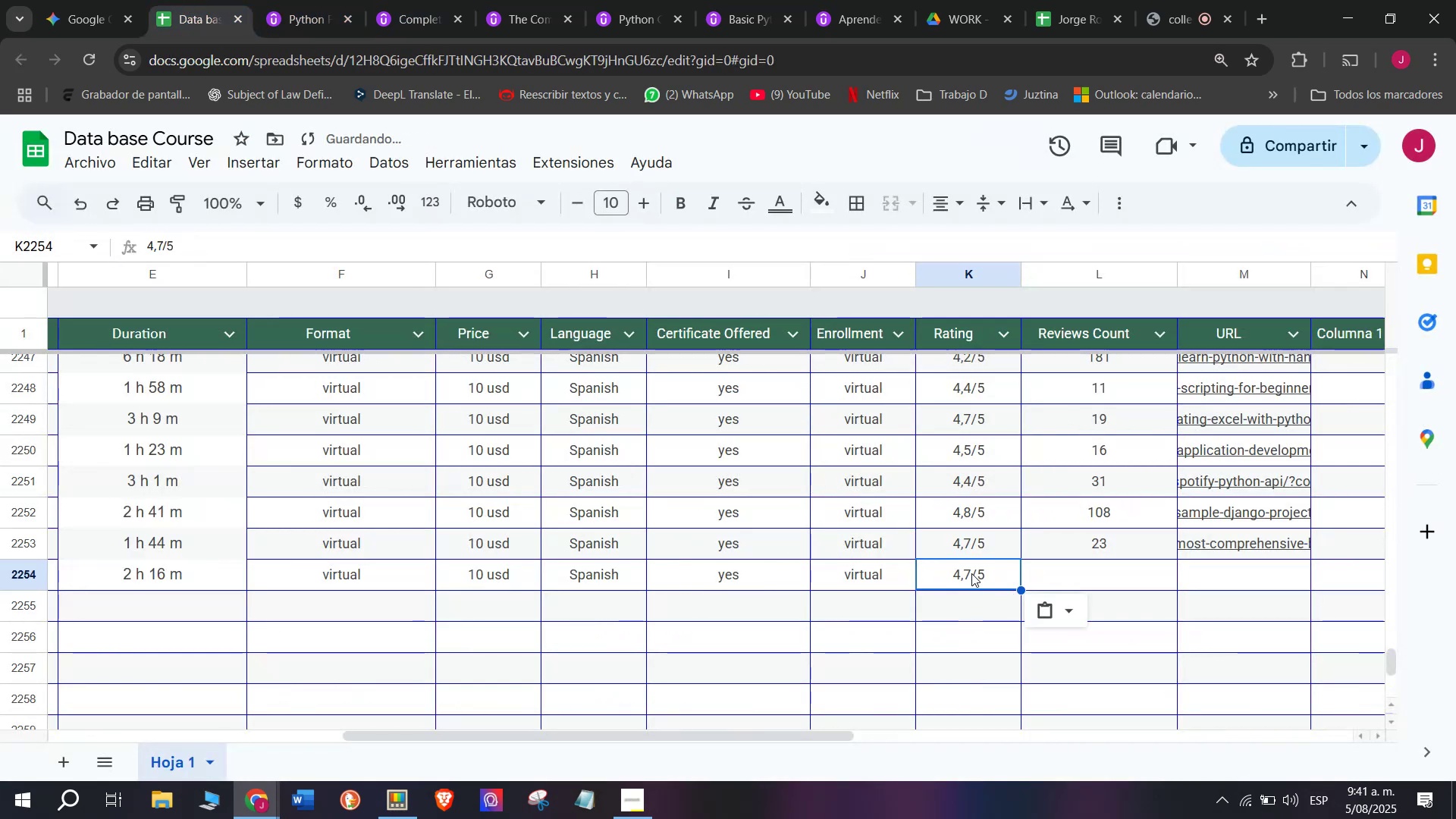 
double_click([971, 573])
 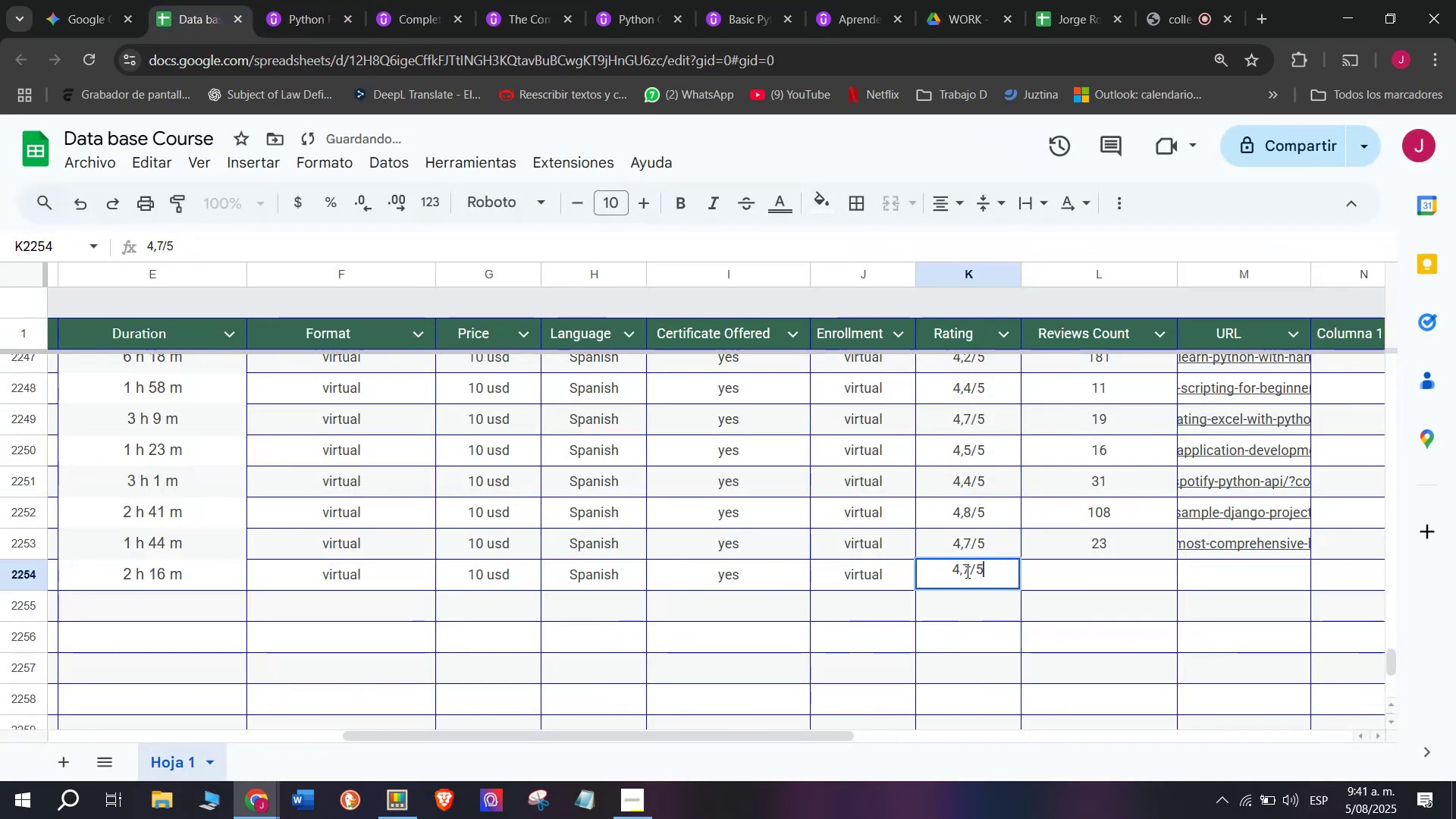 
left_click([966, 571])
 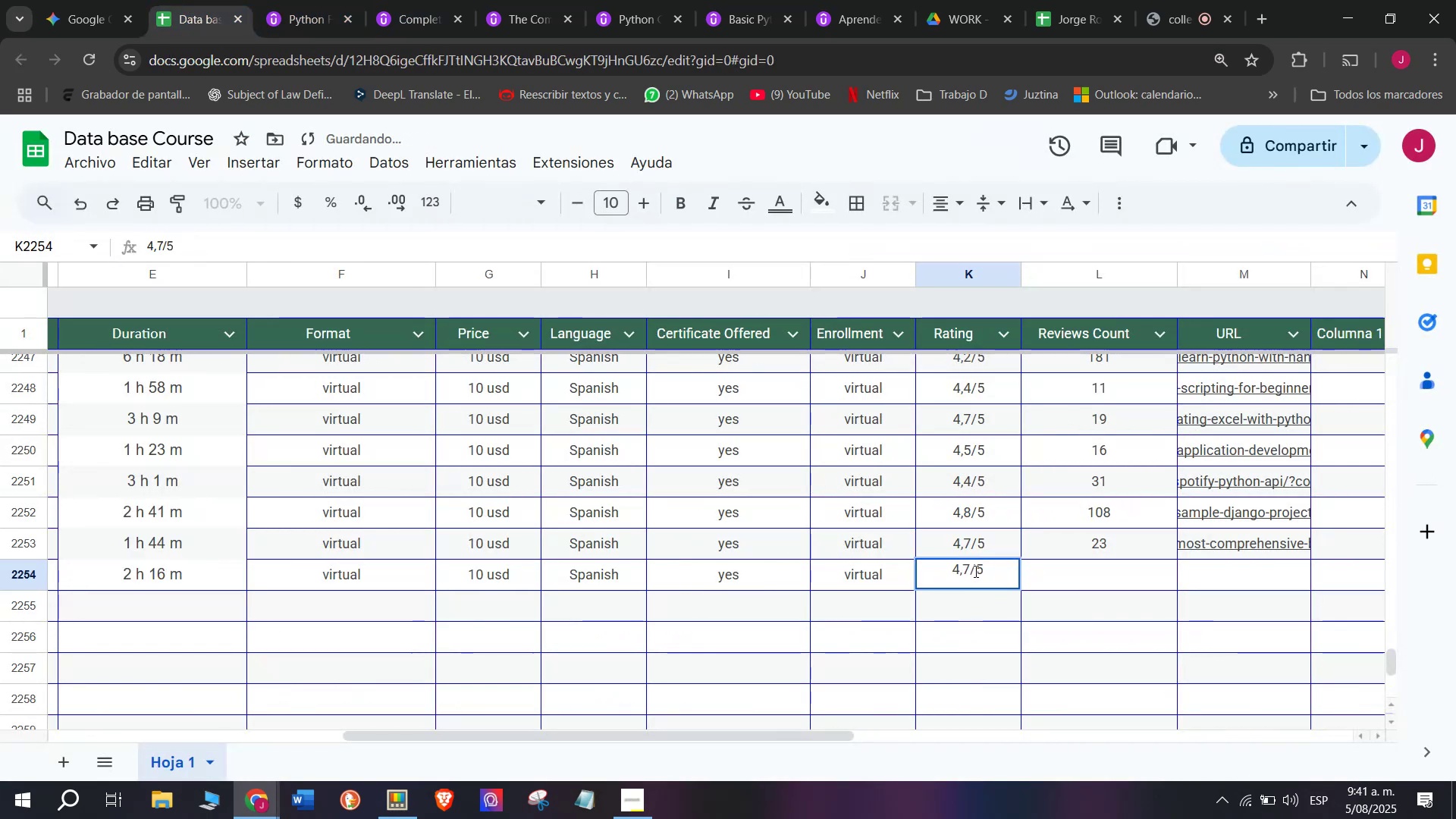 
left_click([974, 571])
 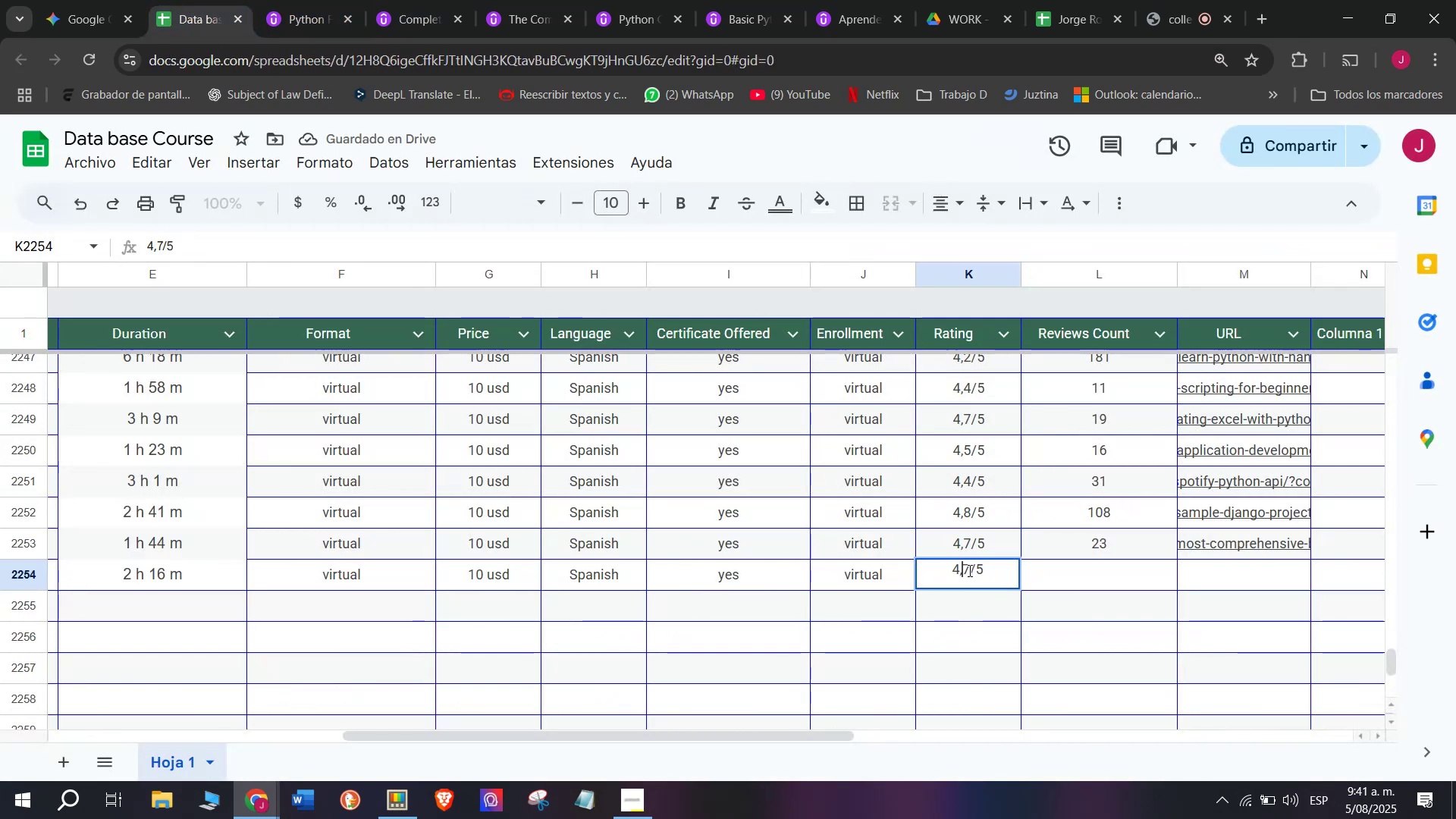 
double_click([971, 570])
 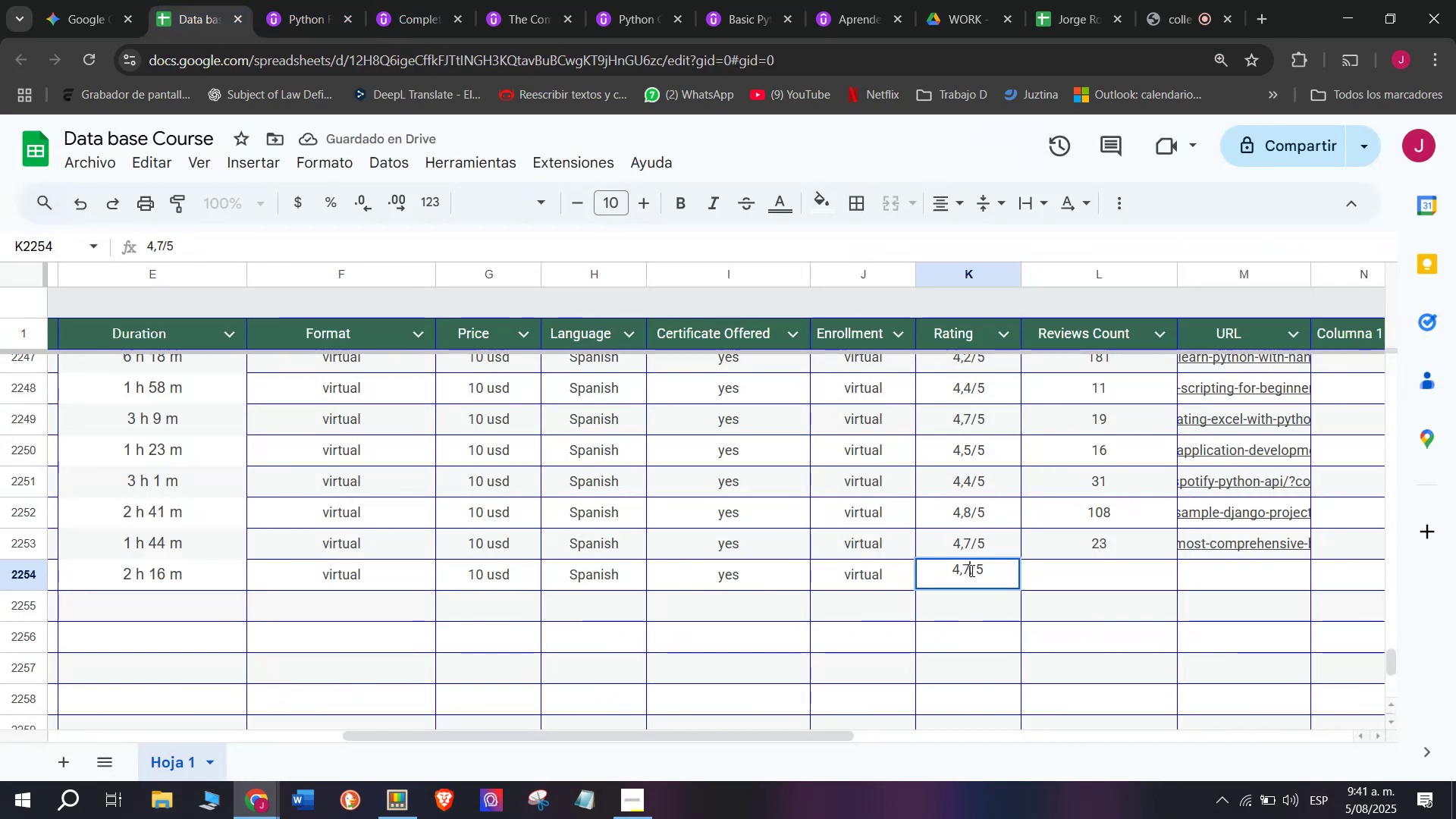 
key(Backspace)
type(q2)
 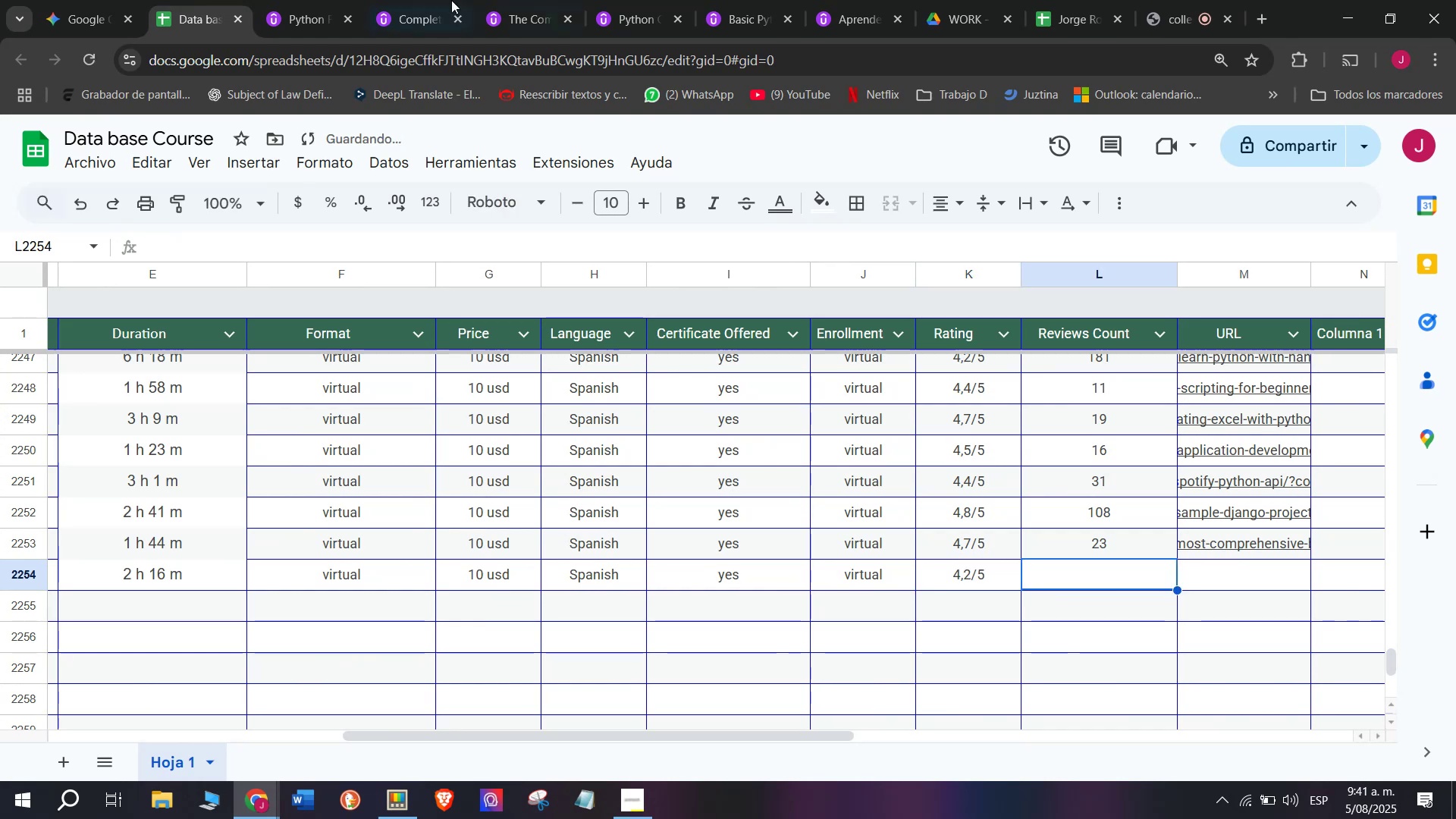 
left_click([305, 0])
 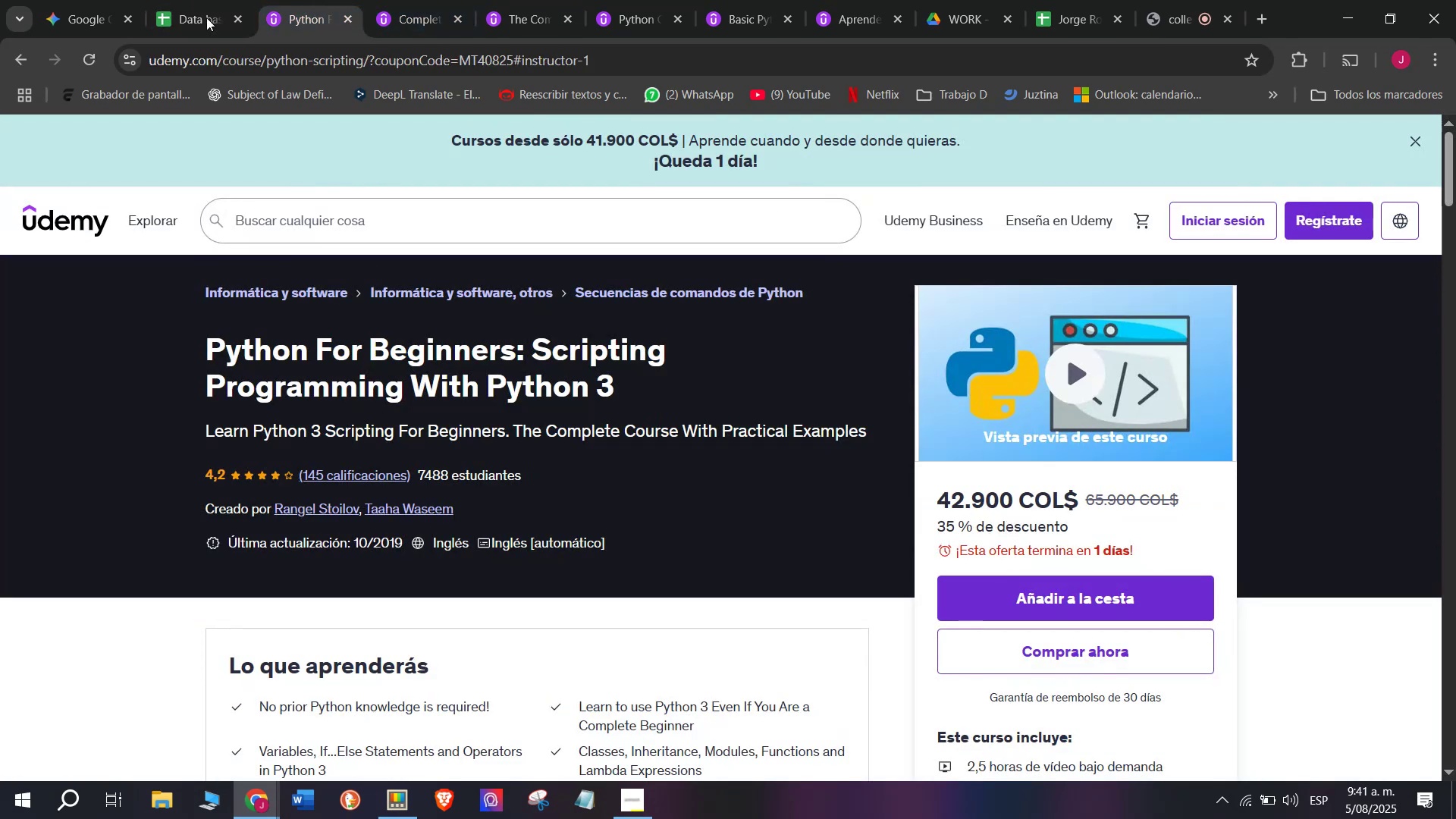 
left_click([200, 0])
 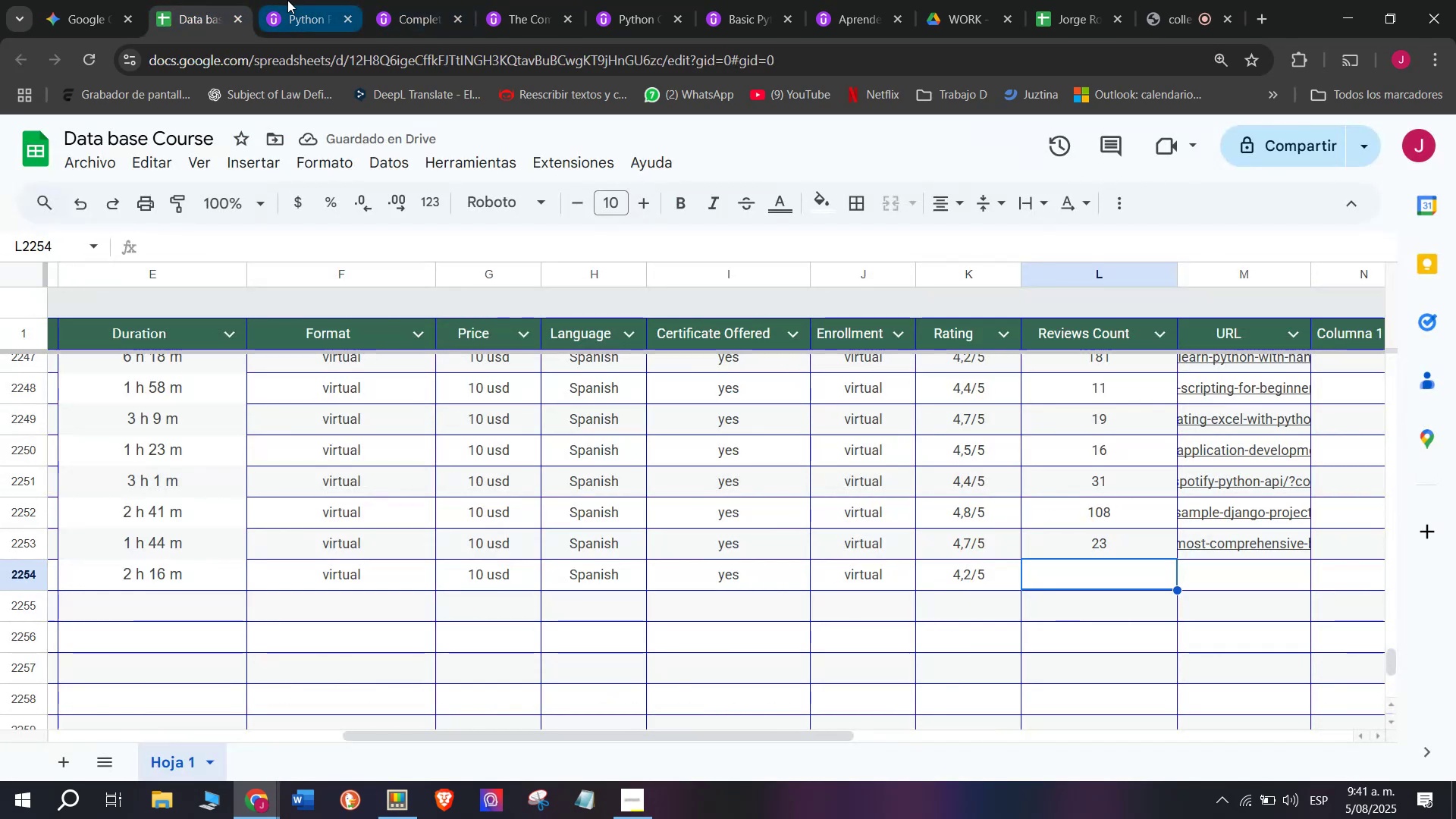 
left_click([287, 0])
 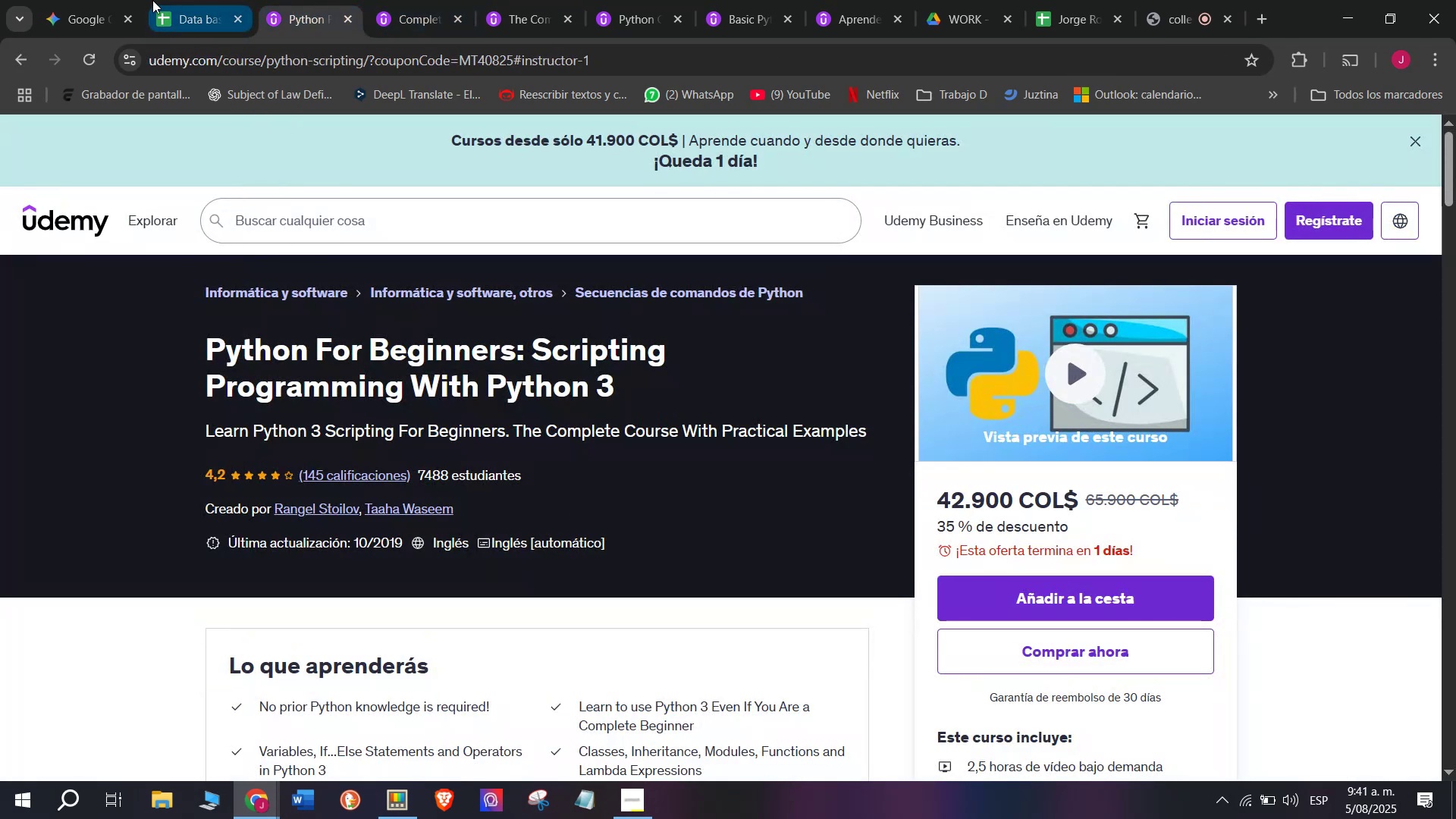 
left_click([165, 0])
 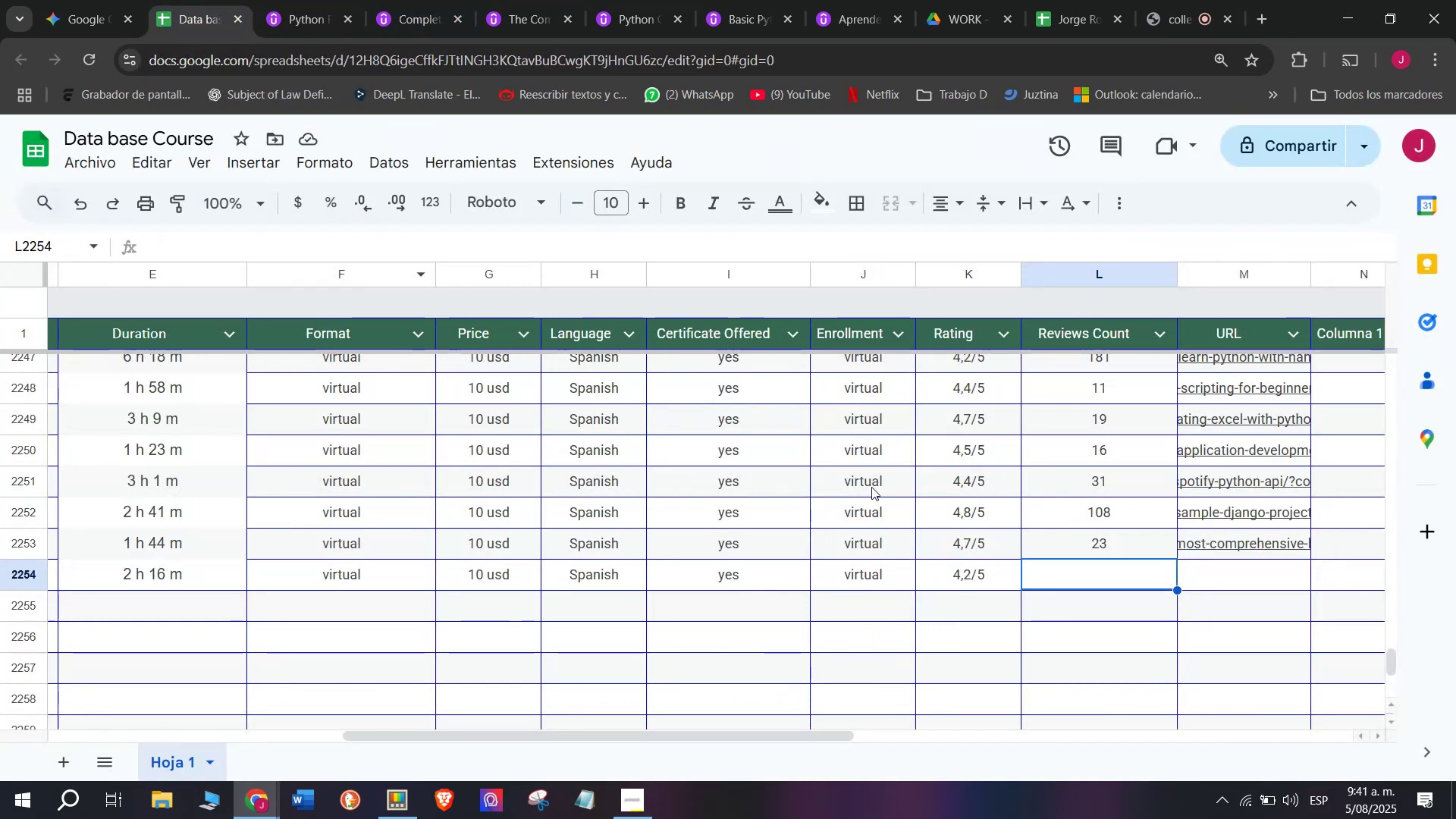 
type(145)
 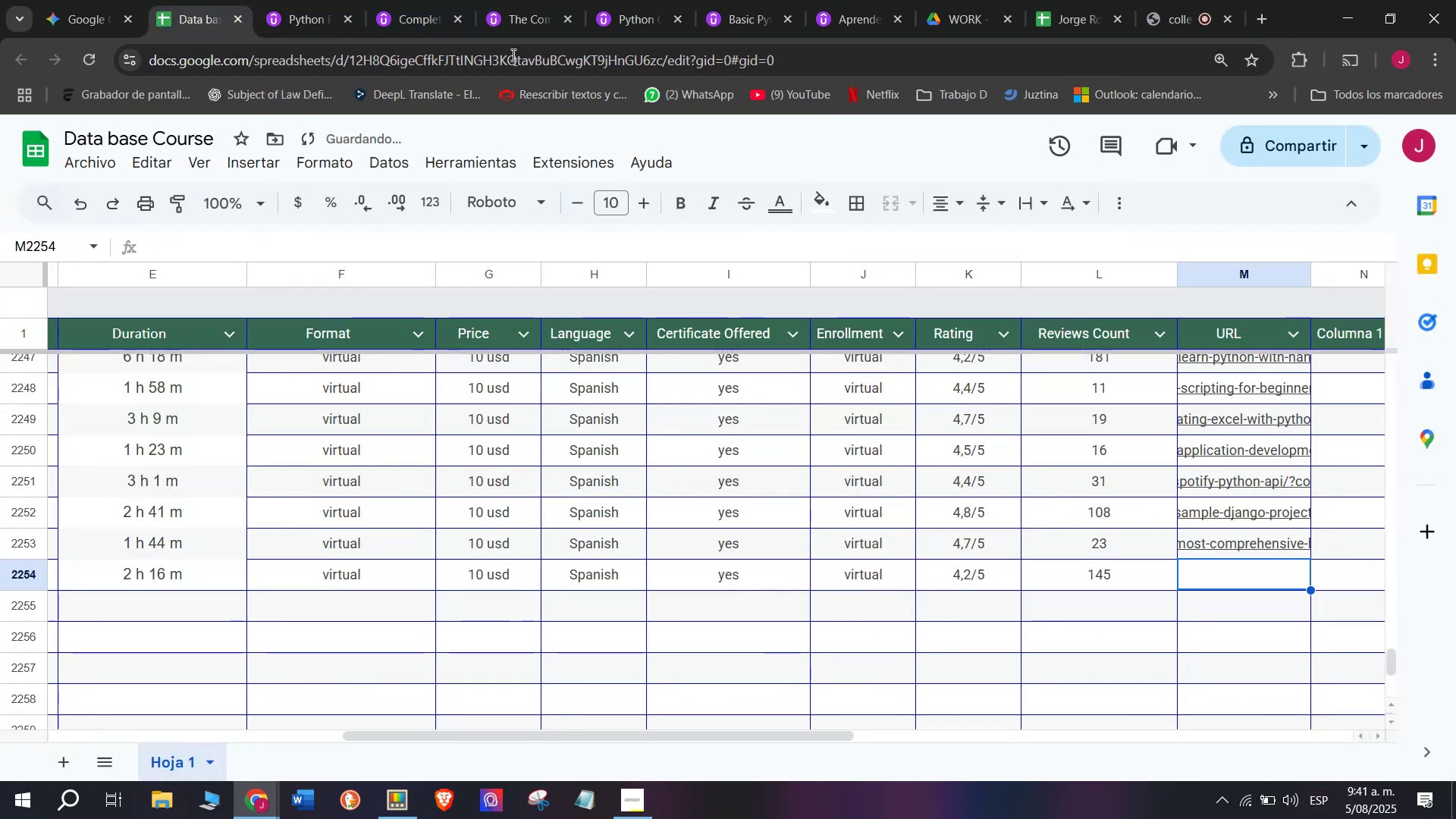 
left_click([327, 0])
 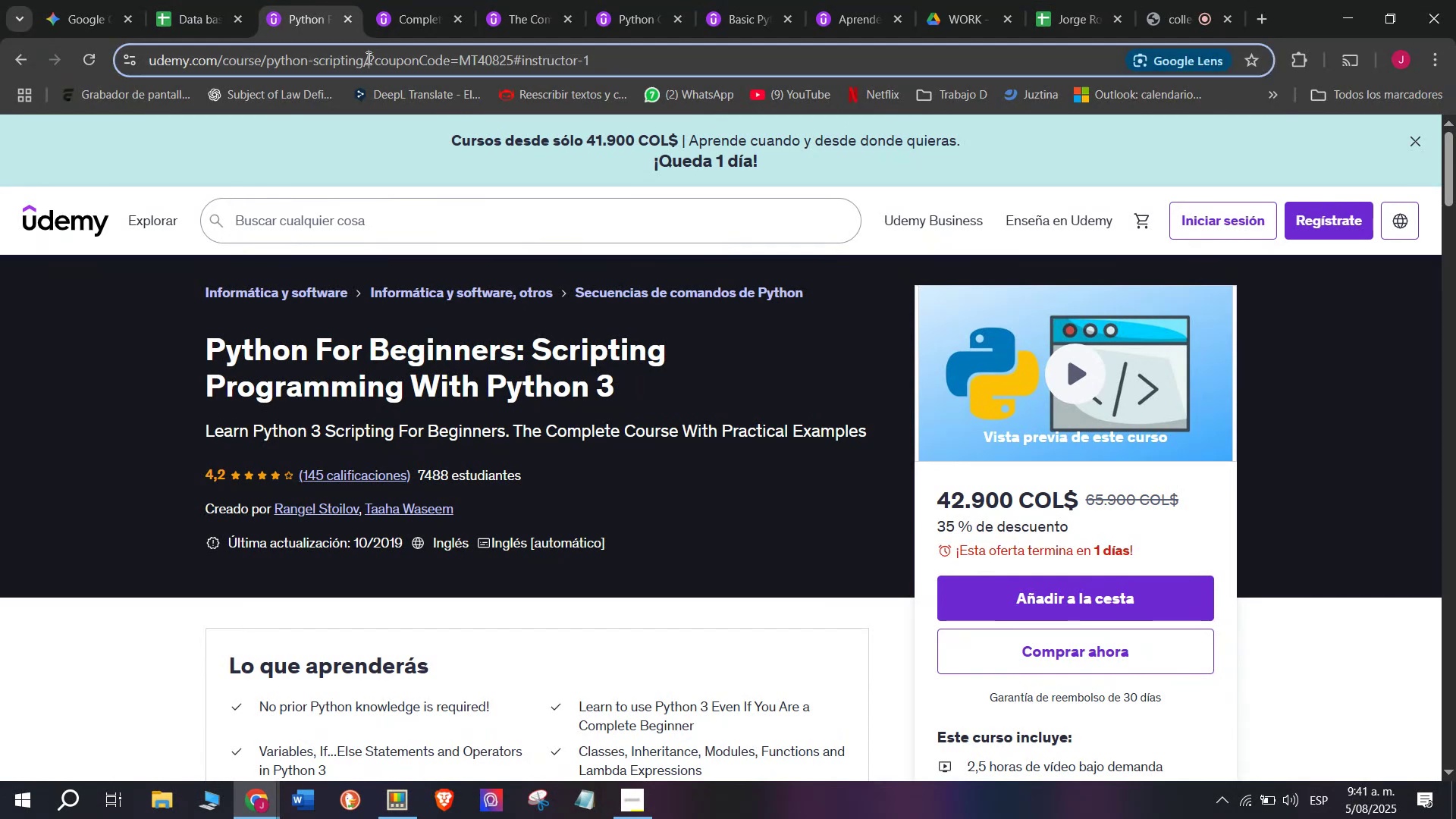 
double_click([367, 58])
 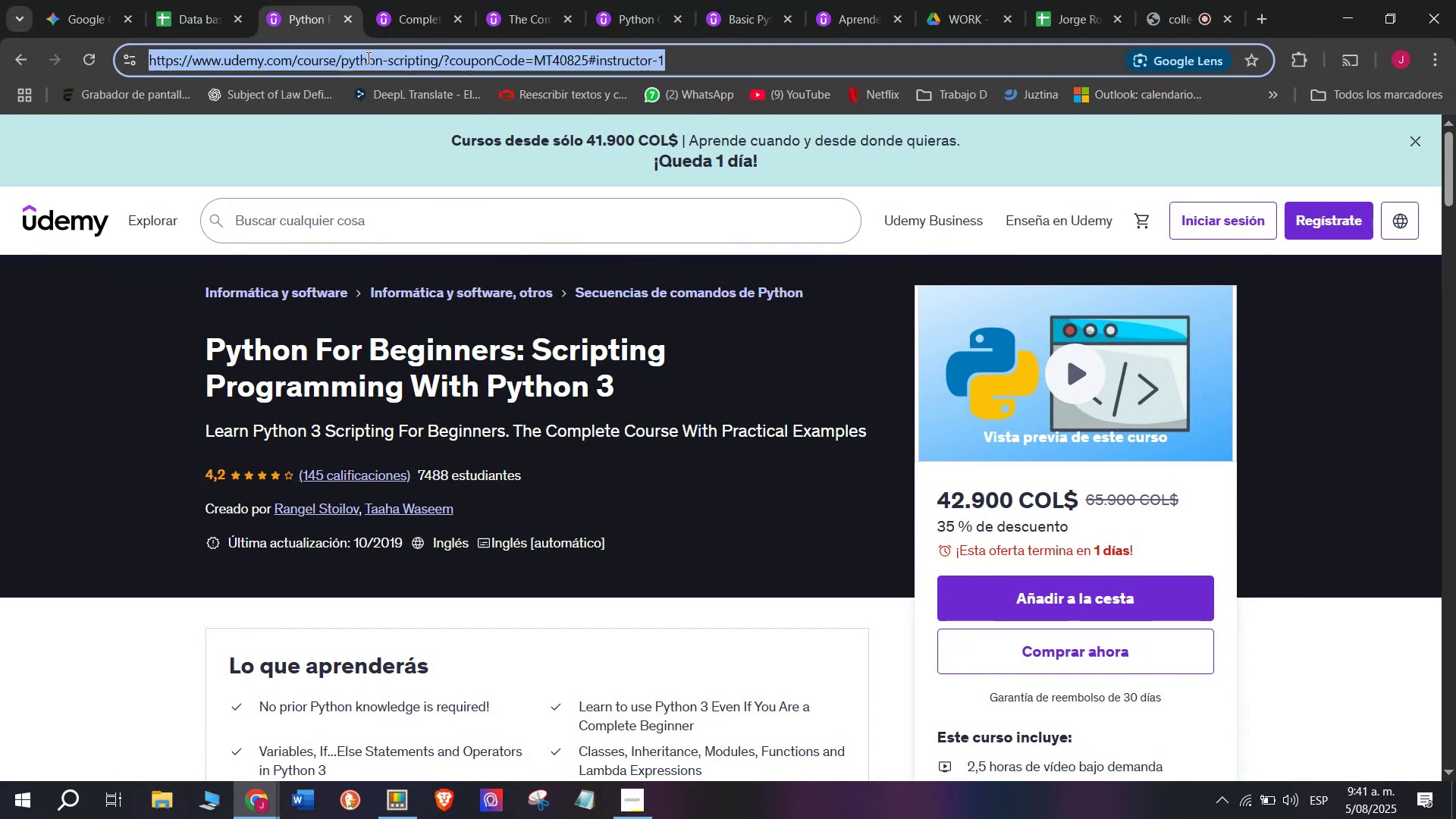 
triple_click([367, 58])
 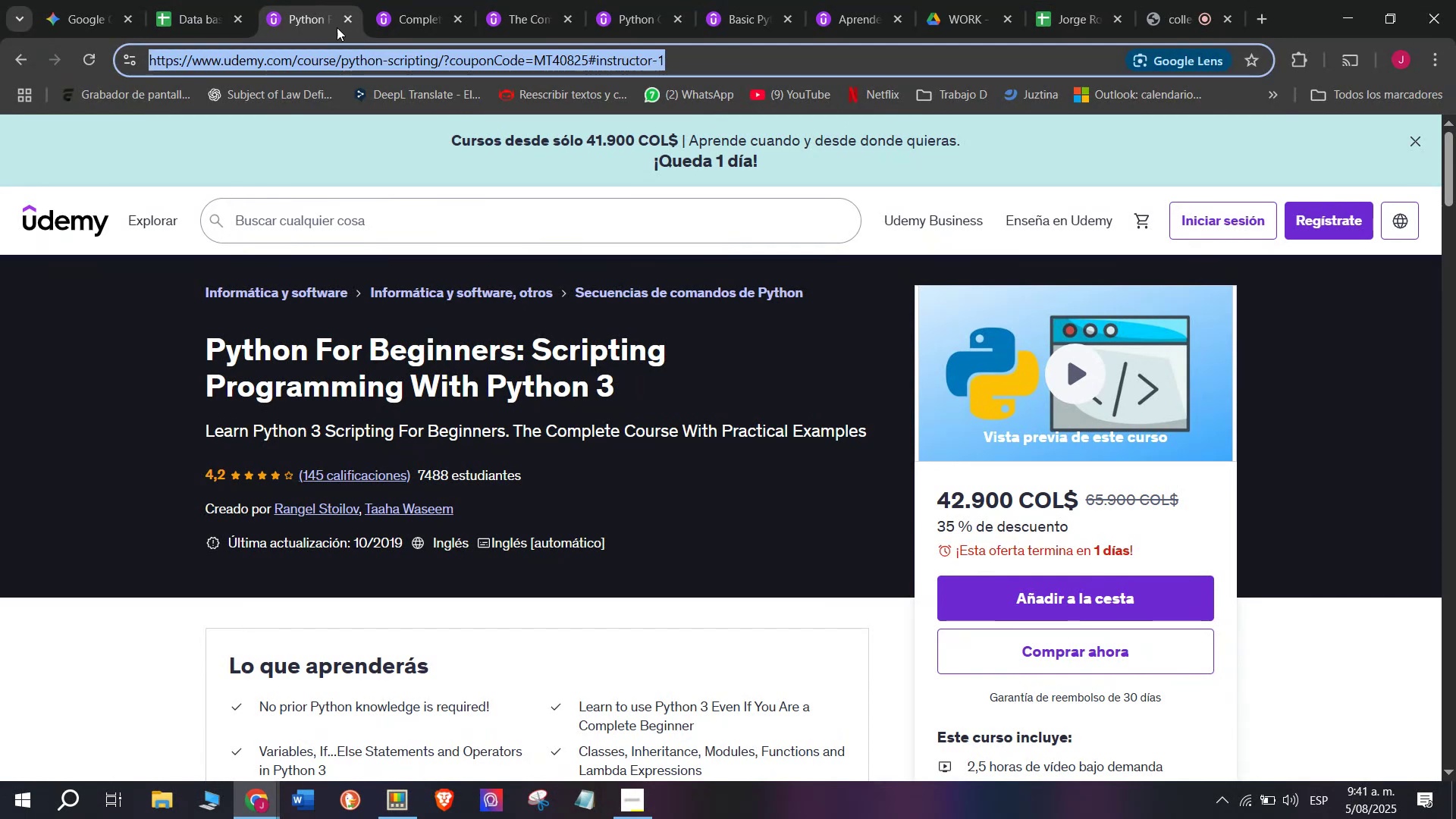 
key(Control+ControlLeft)
 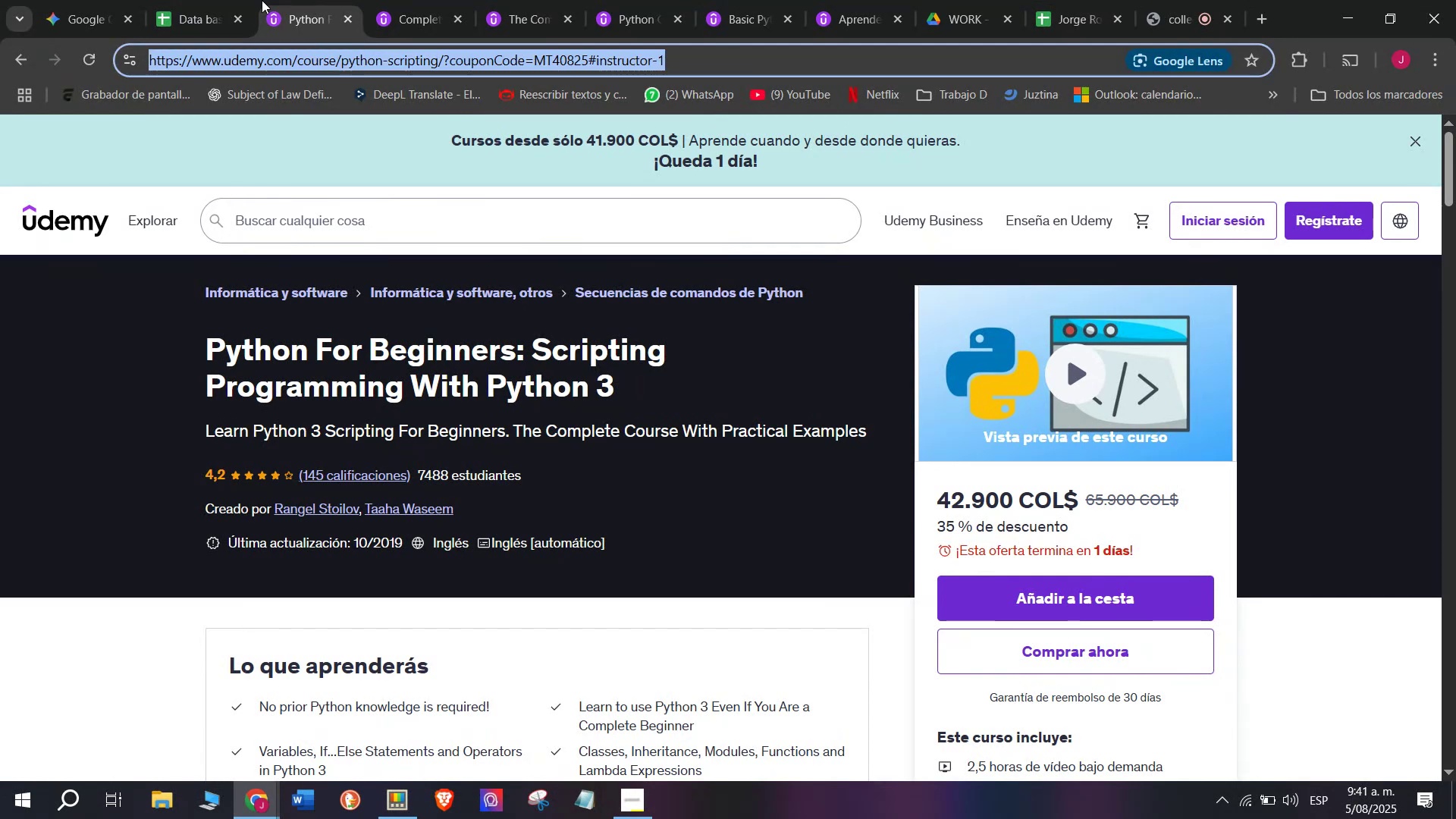 
key(Break)
 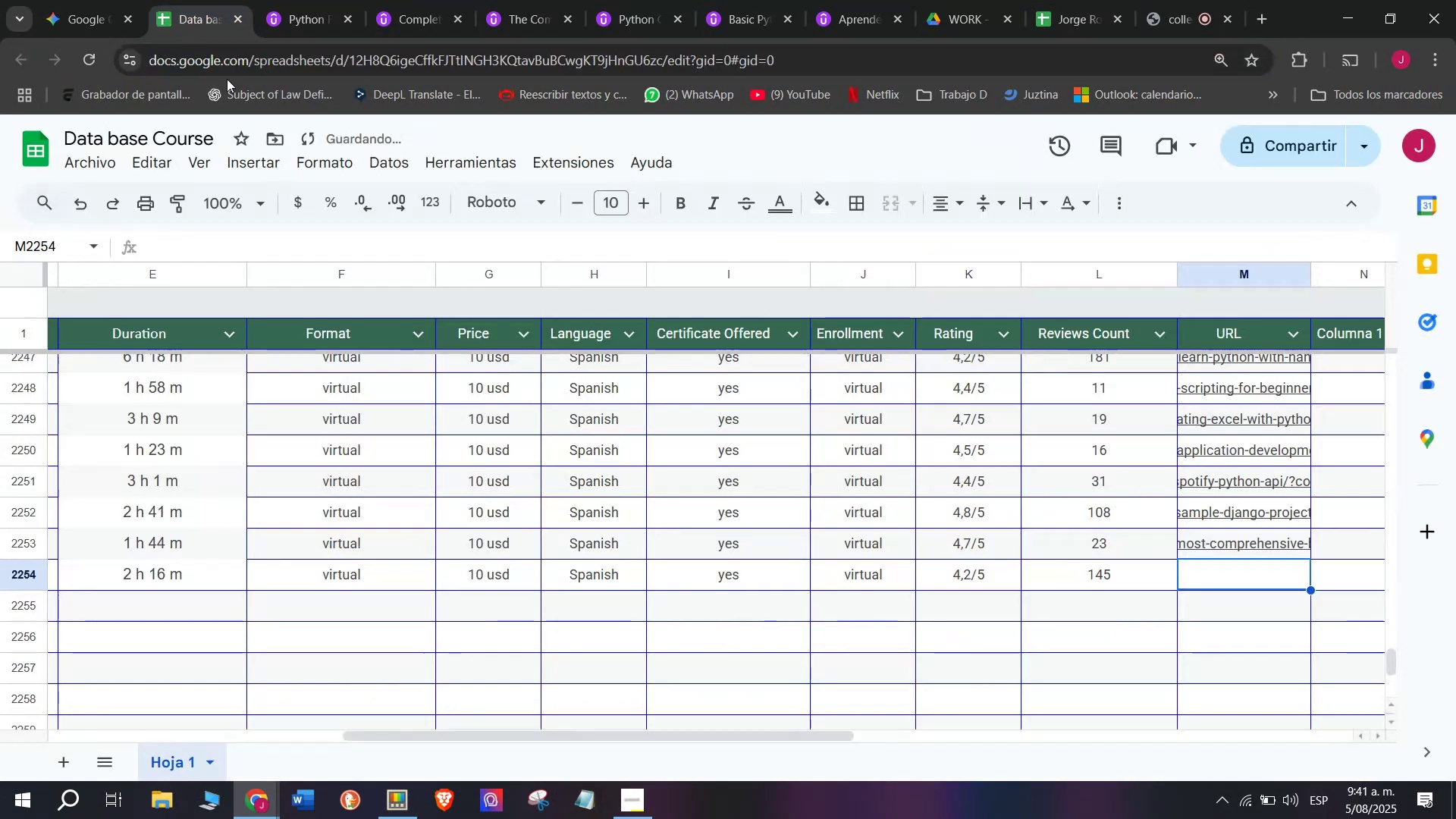 
key(Control+C)
 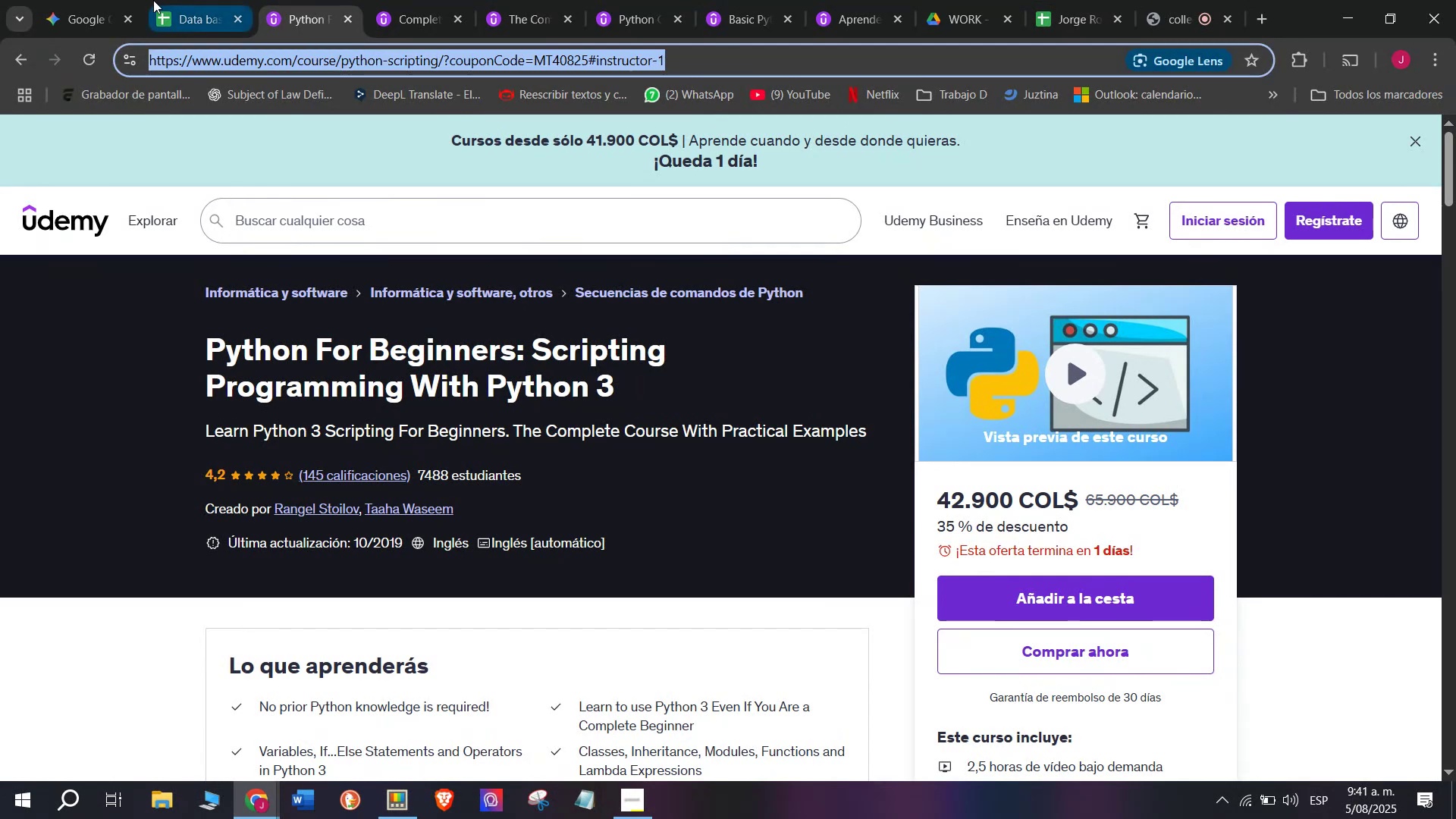 
triple_click([153, 0])
 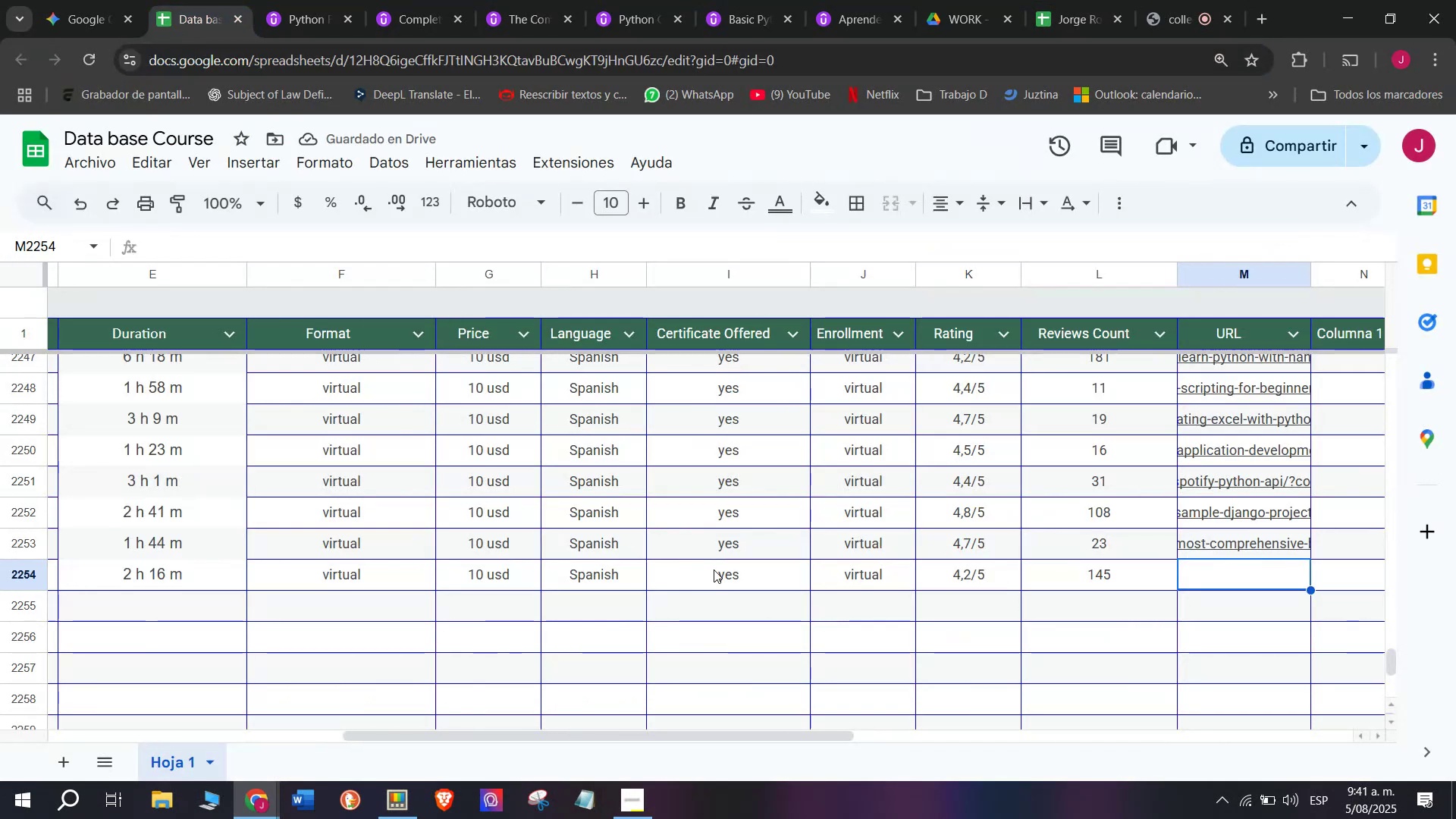 
key(Control+ControlLeft)
 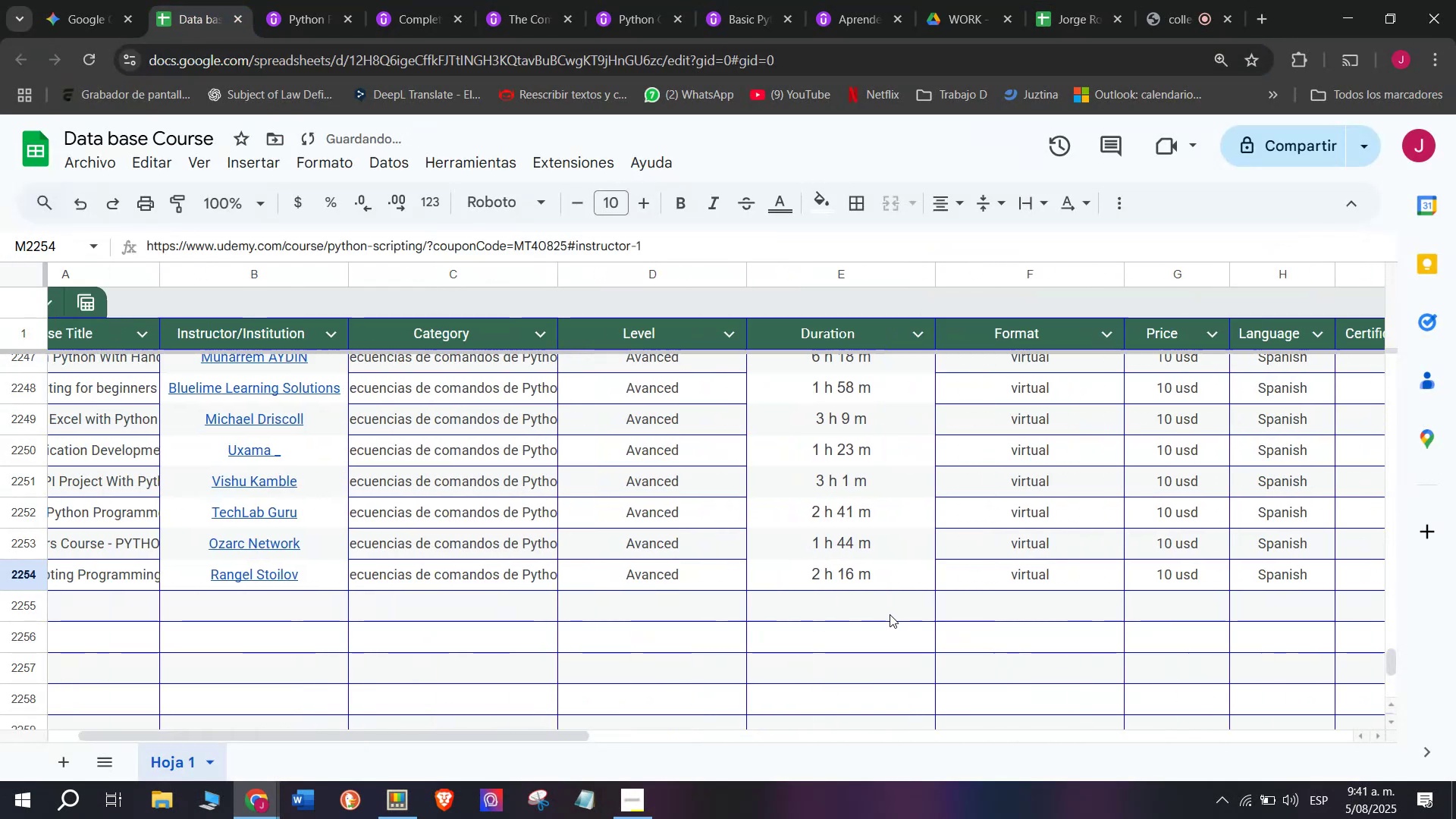 
key(Control+V)
 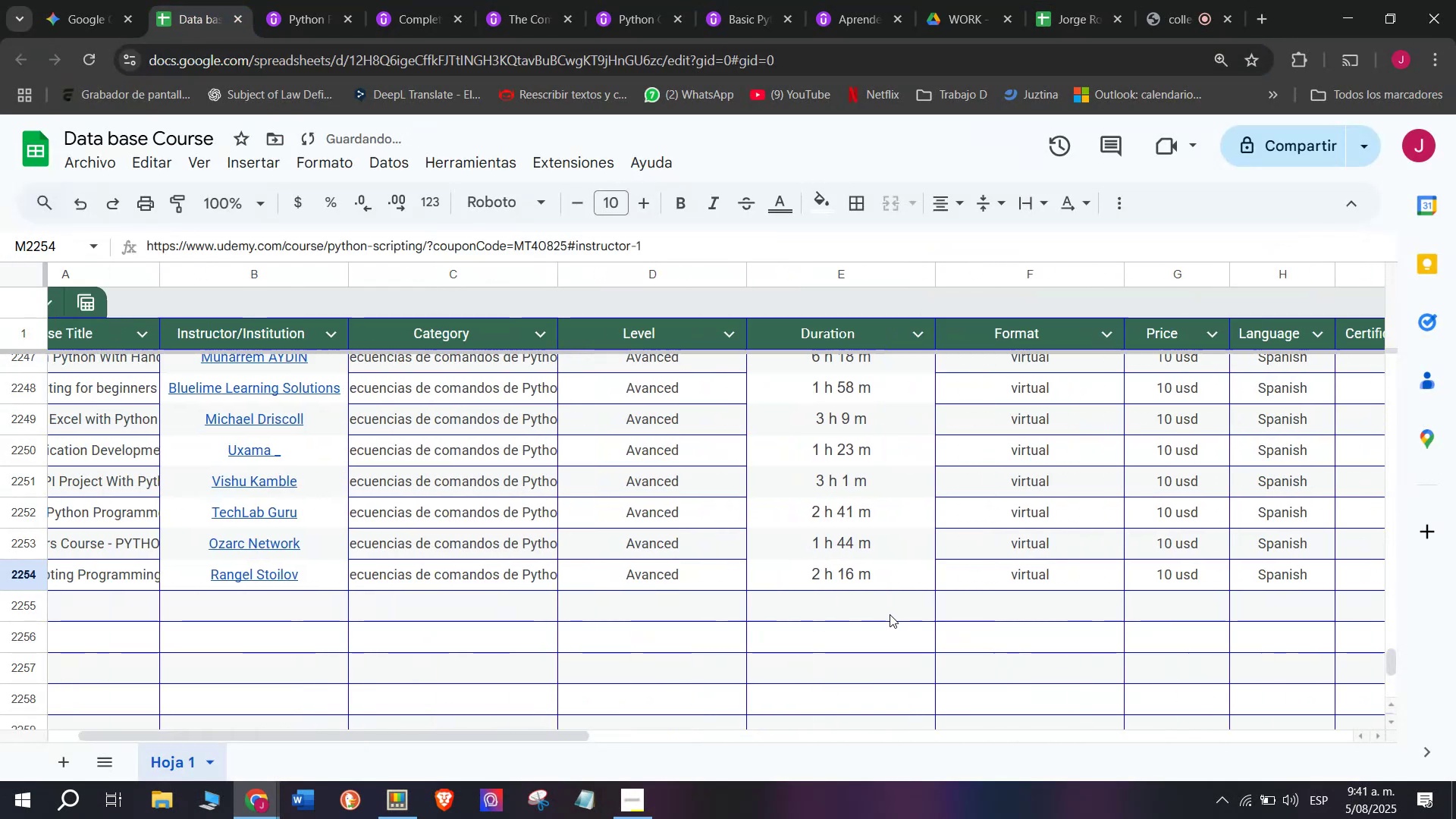 
key(Z)
 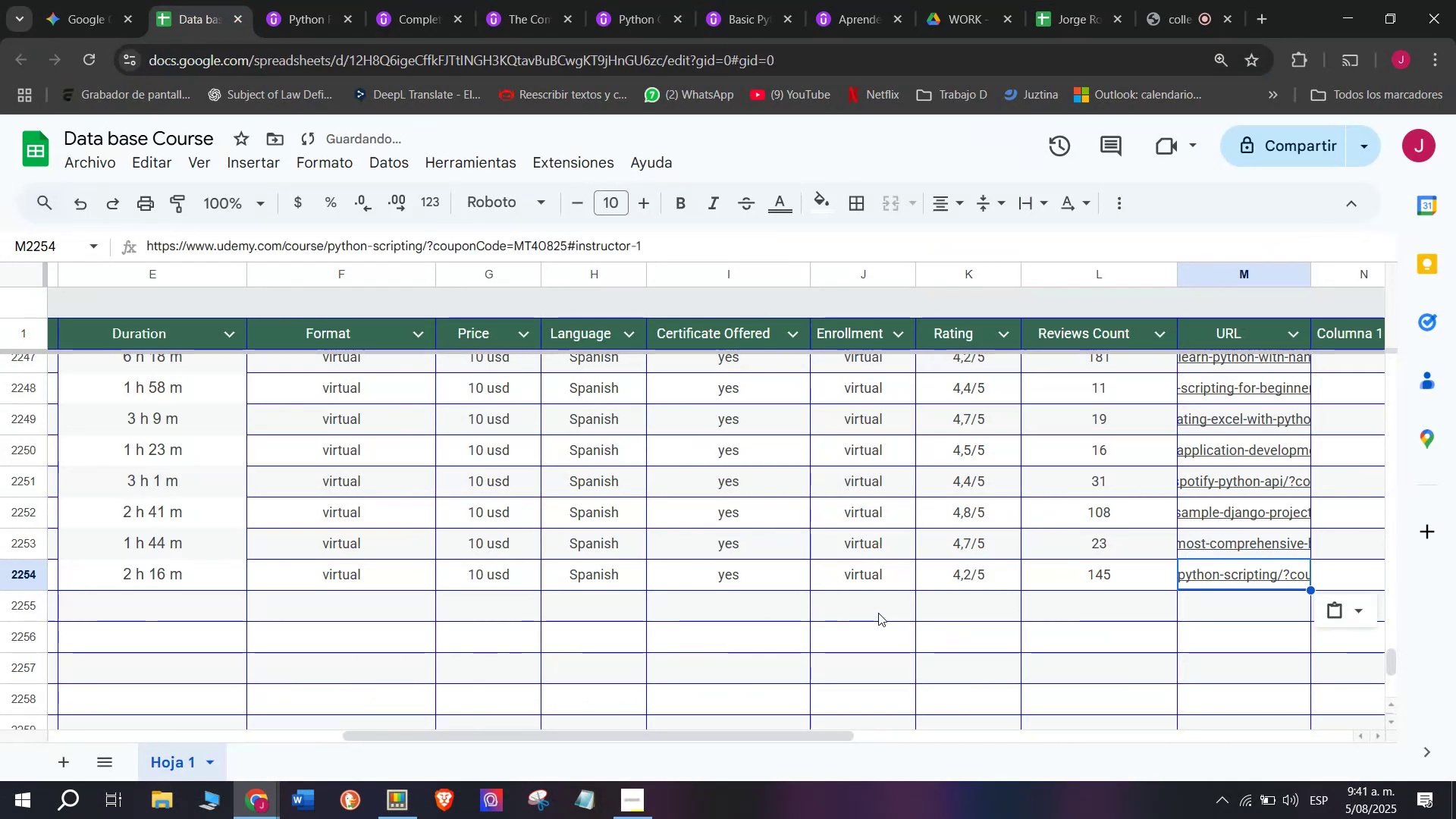 
scroll: coordinate [267, 616], scroll_direction: up, amount: 4.0
 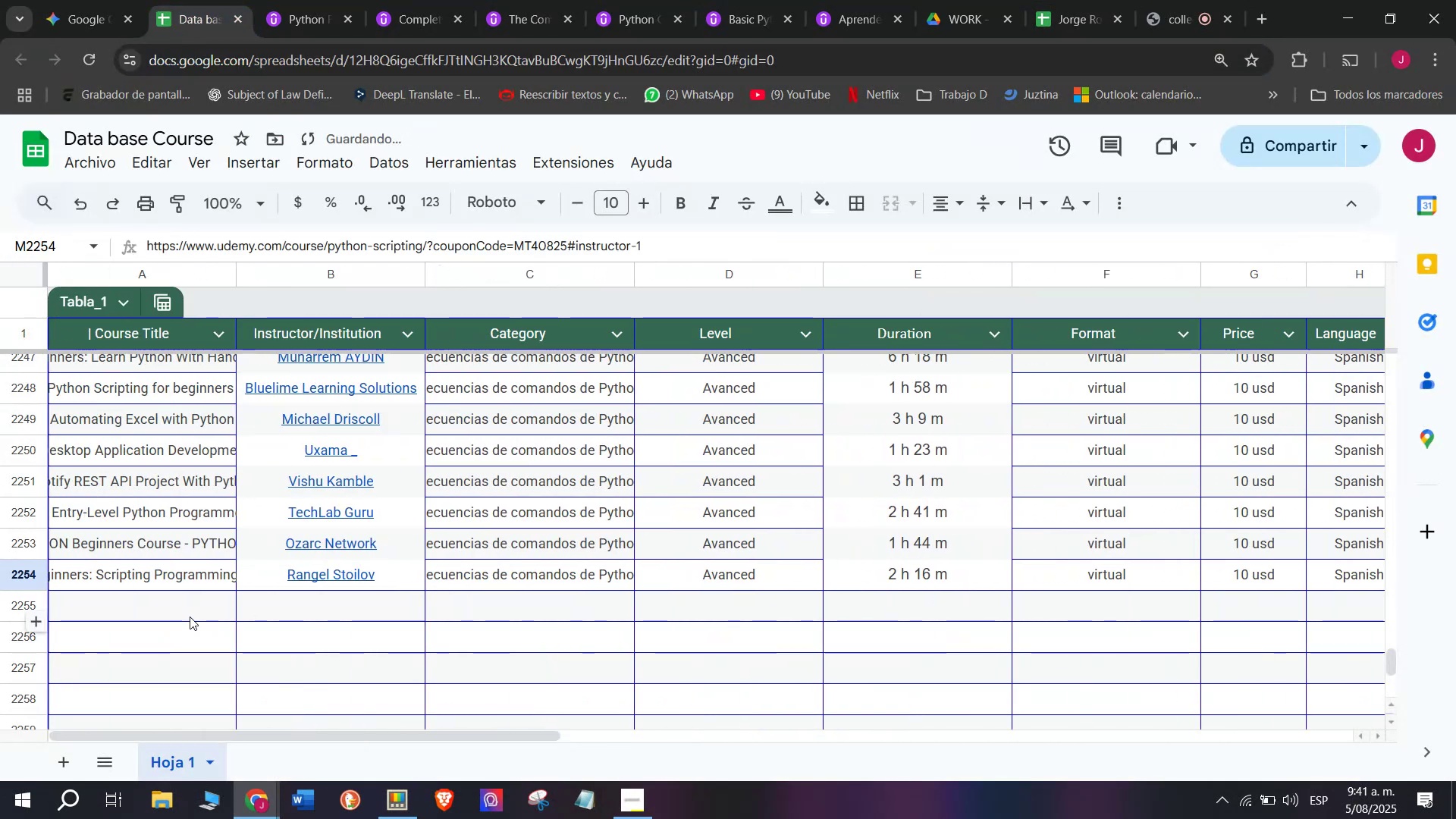 
left_click([190, 617])
 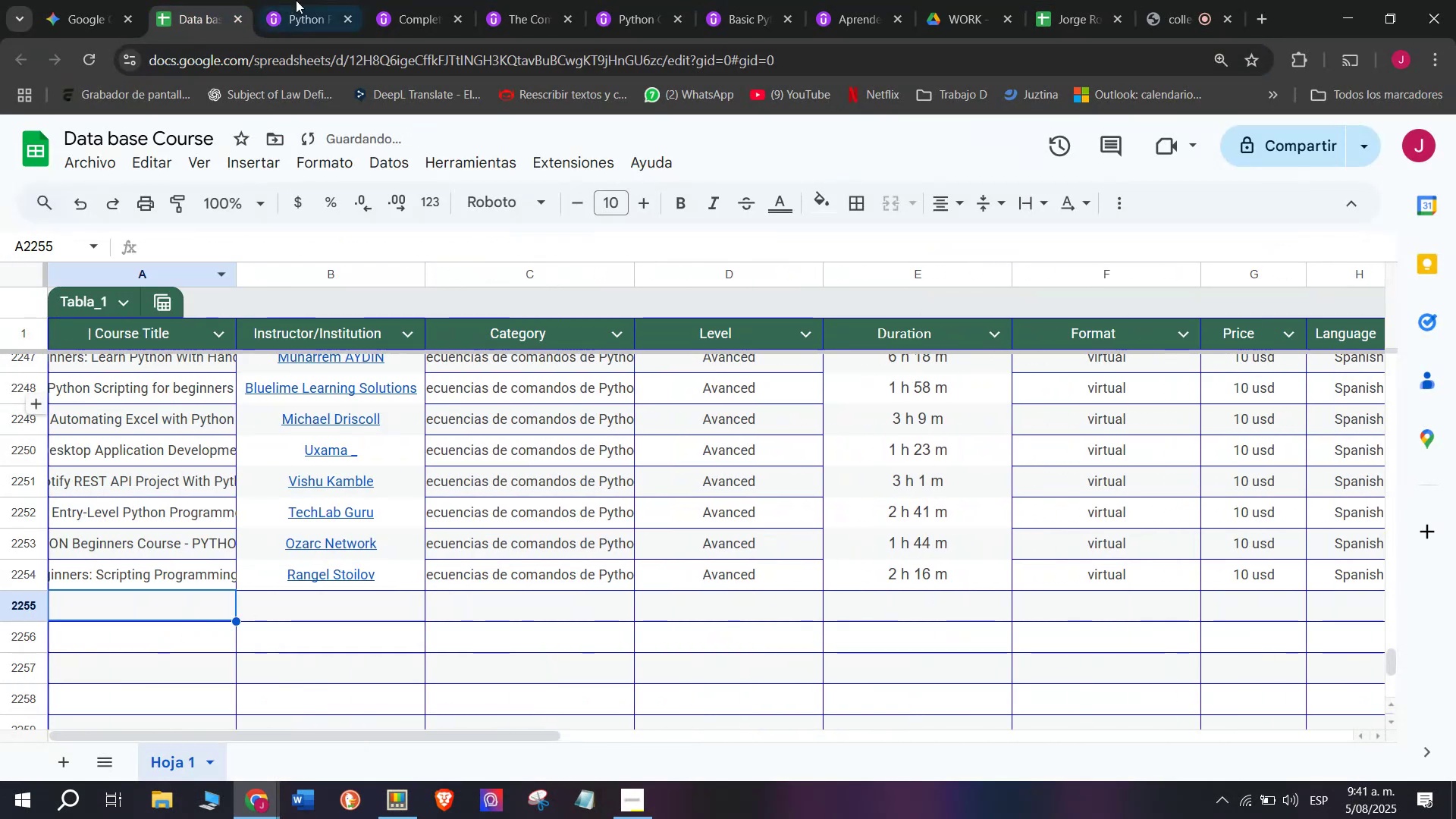 
left_click([300, 0])
 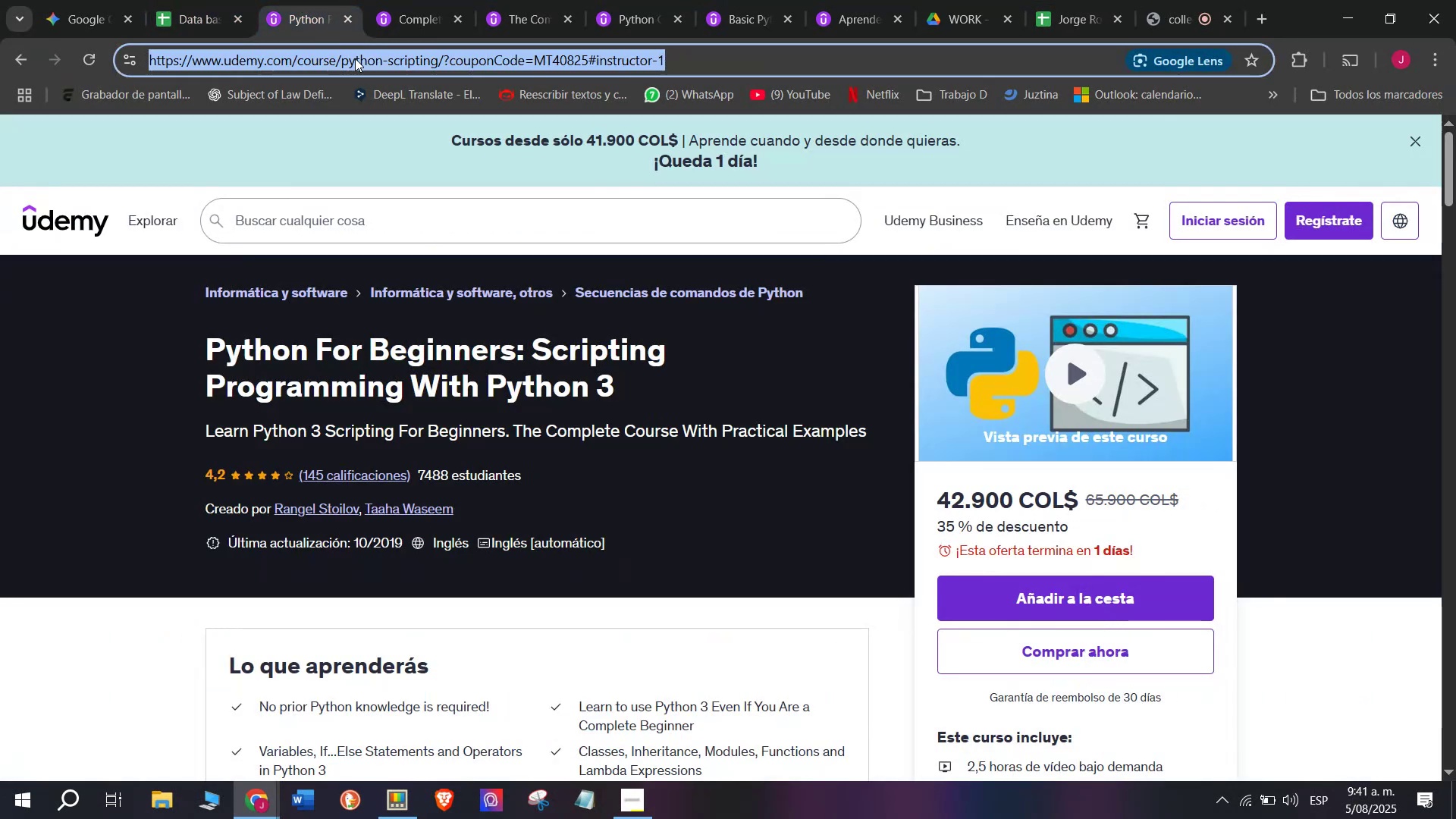 
mouse_move([325, 48])
 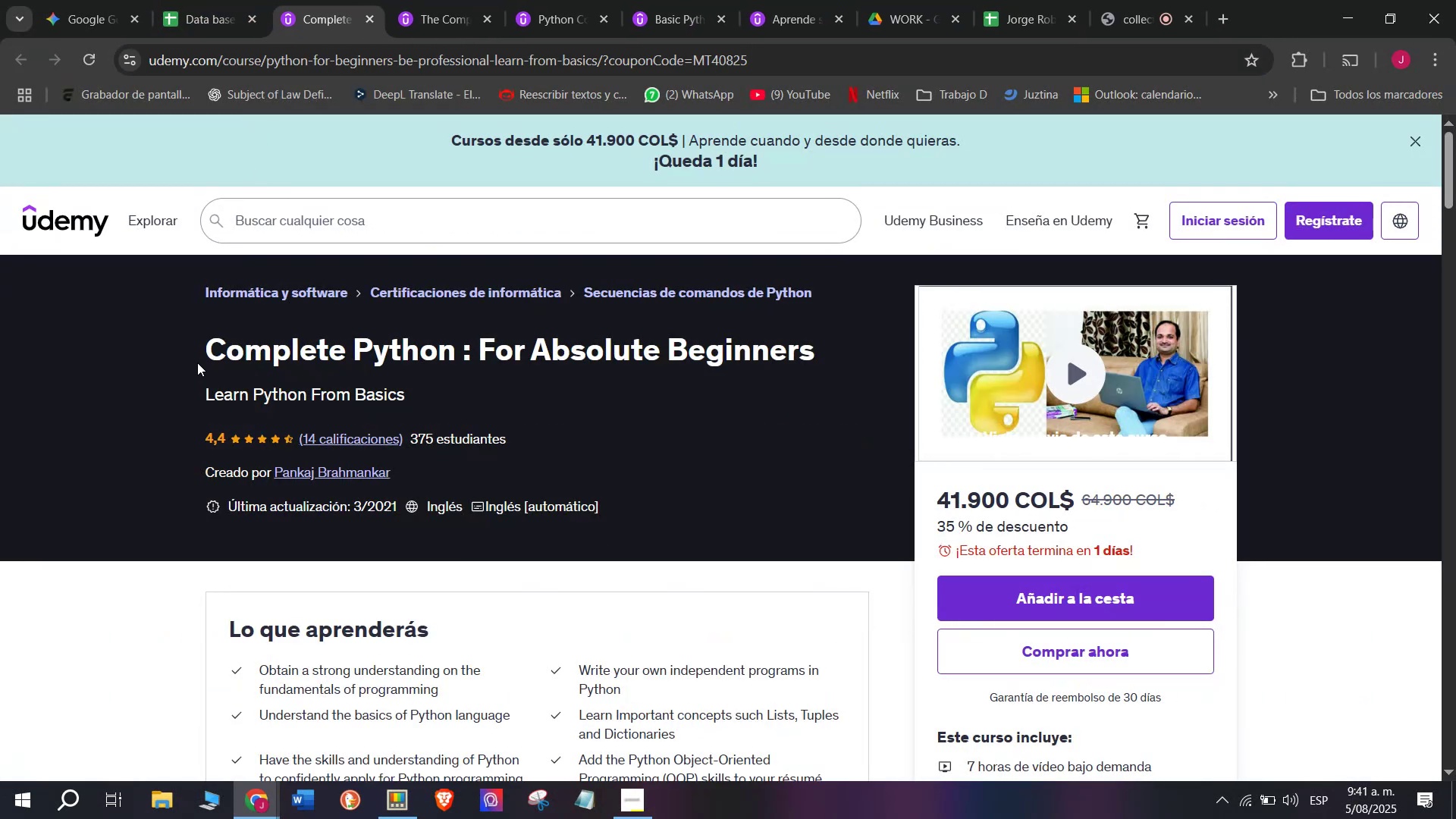 
left_click_drag(start_coordinate=[185, 359], to_coordinate=[843, 355])
 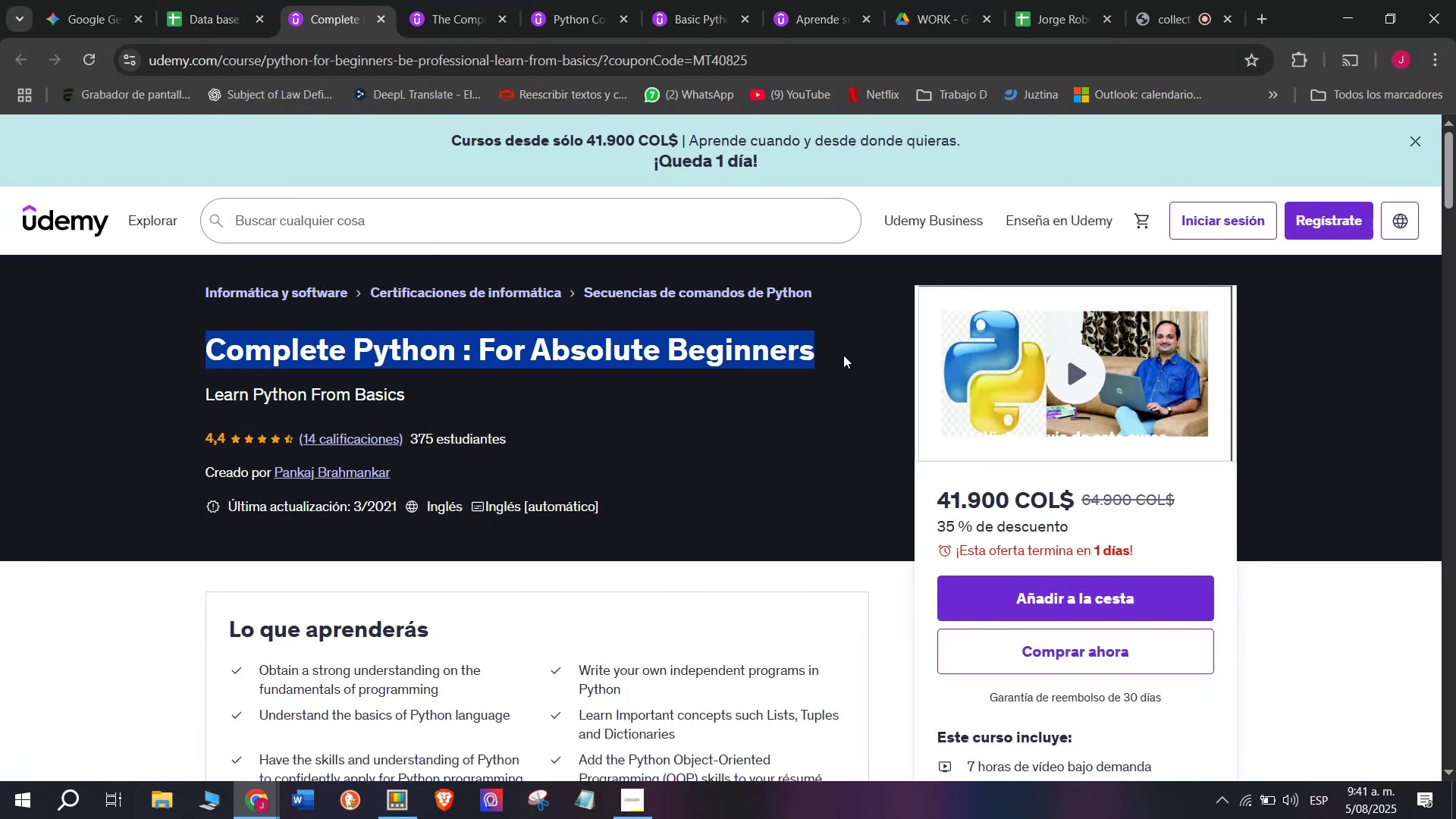 
key(Control+ControlLeft)
 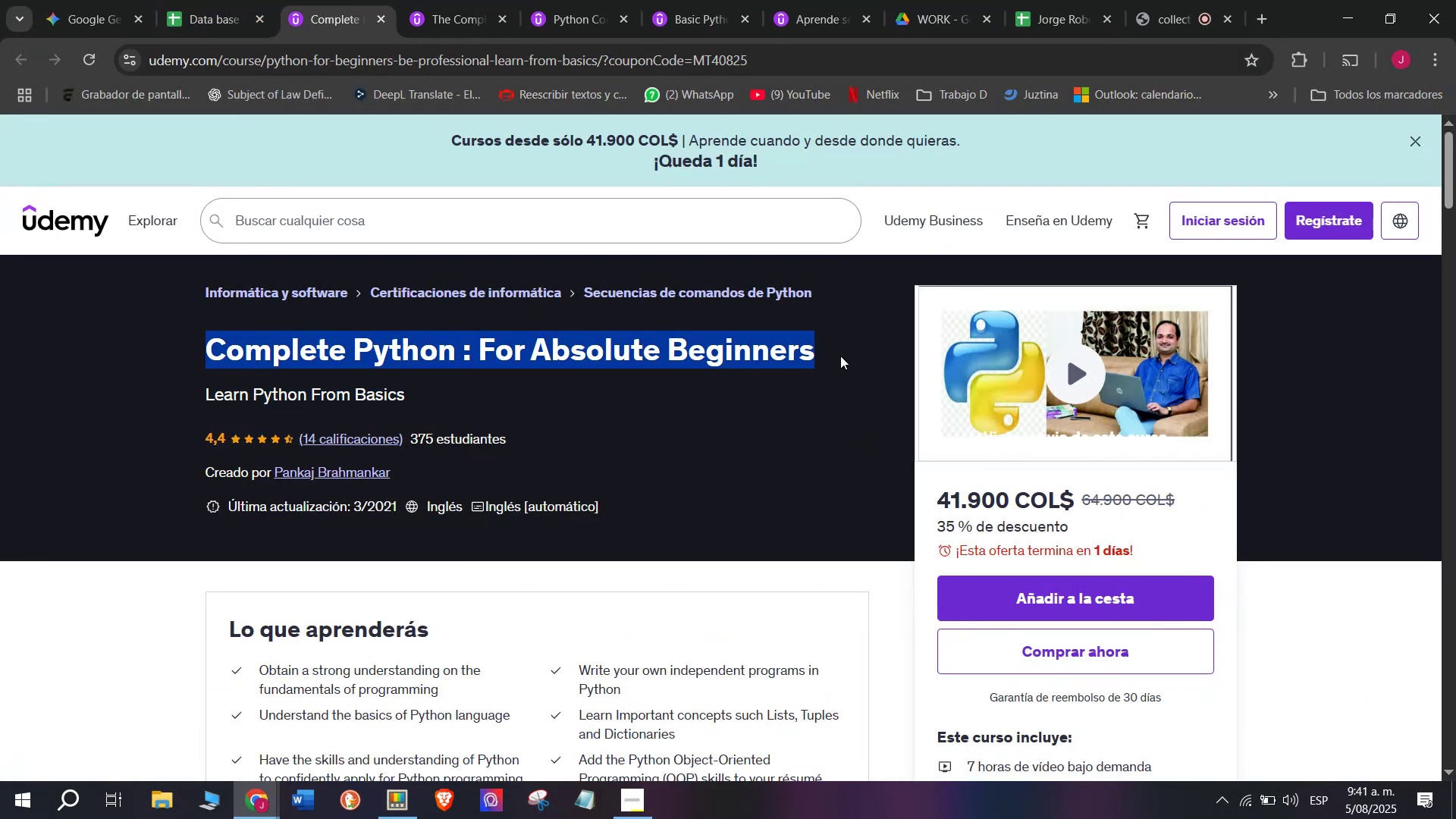 
key(Break)
 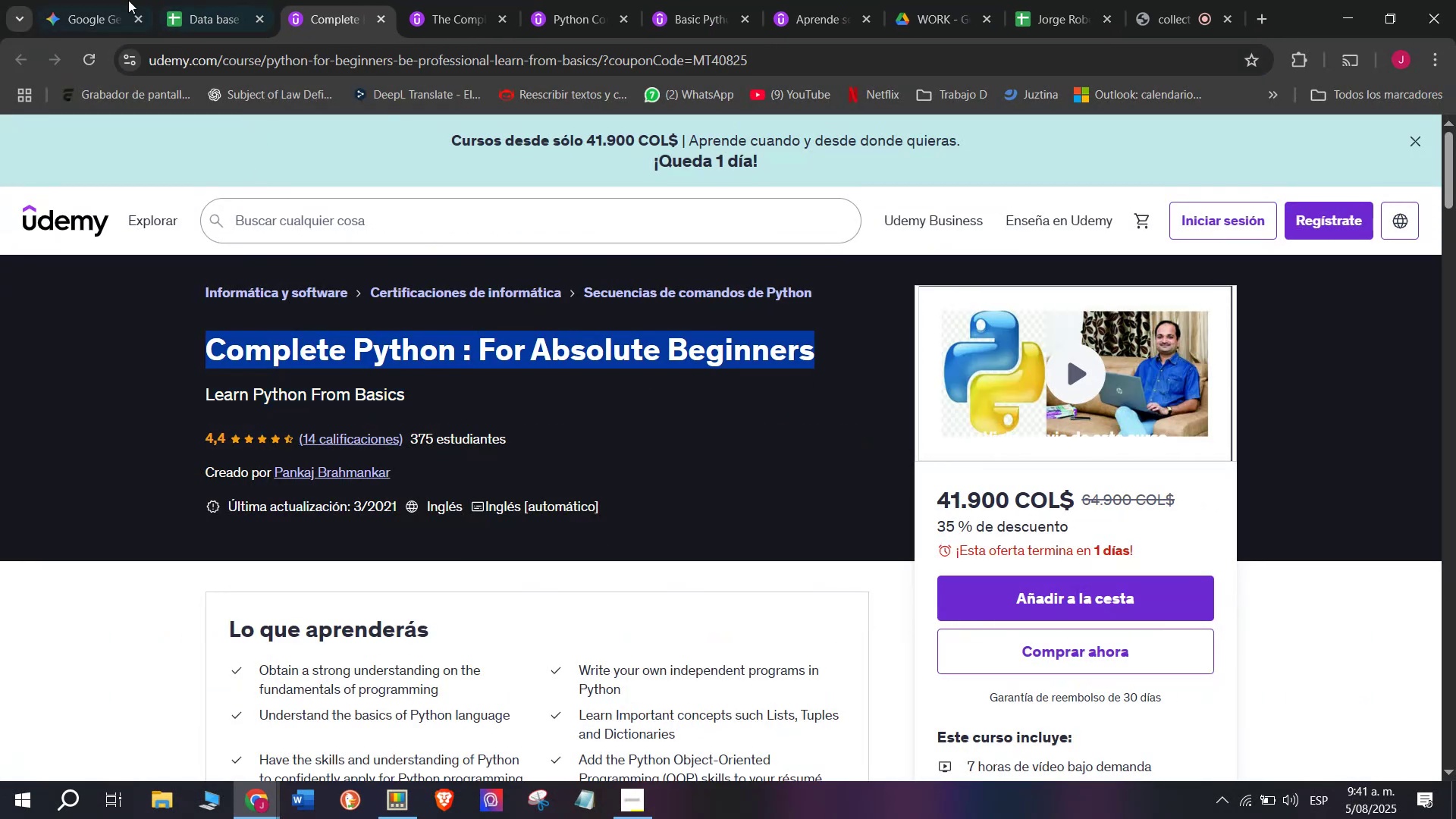 
key(Control+C)
 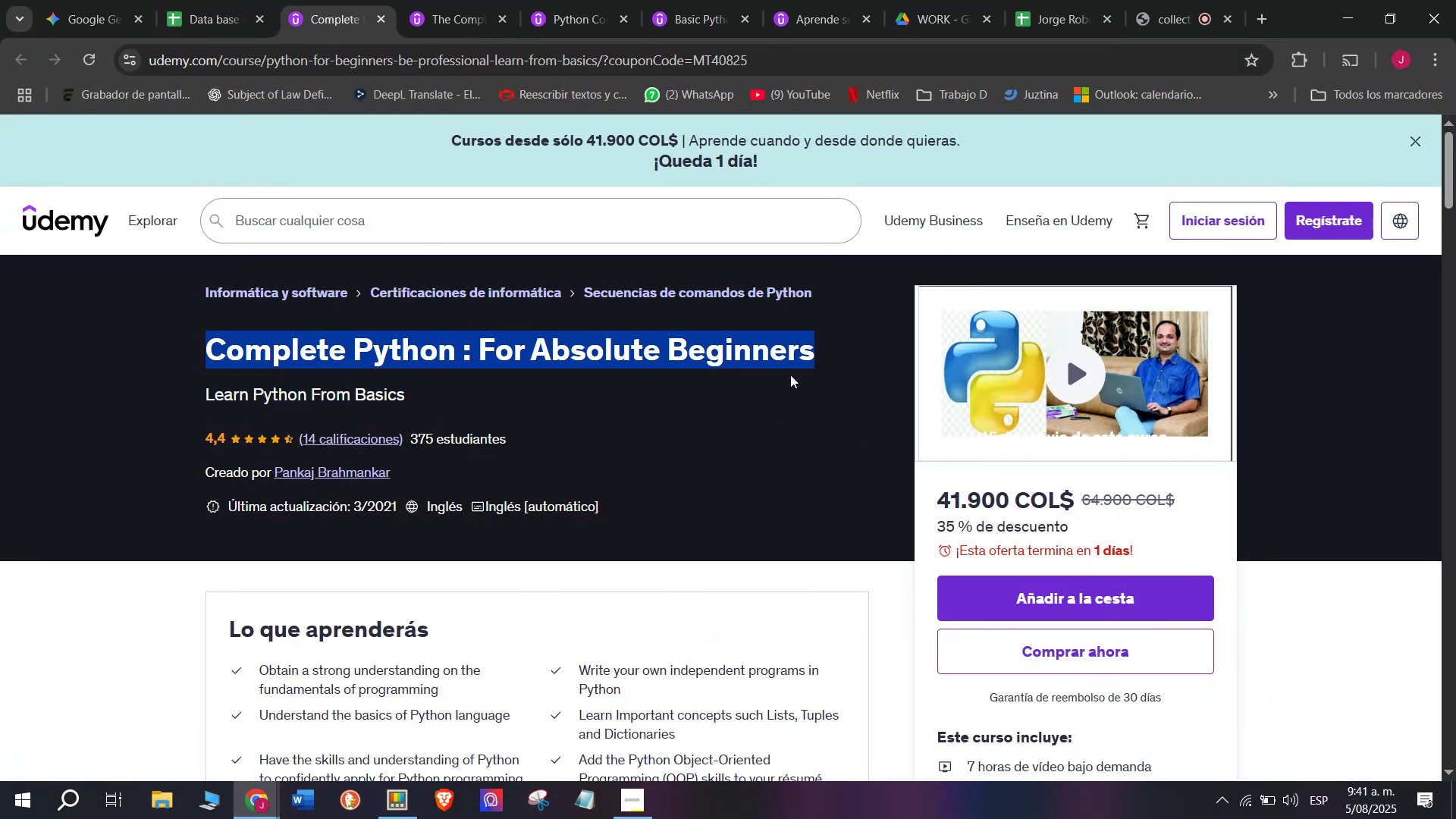 
key(Break)
 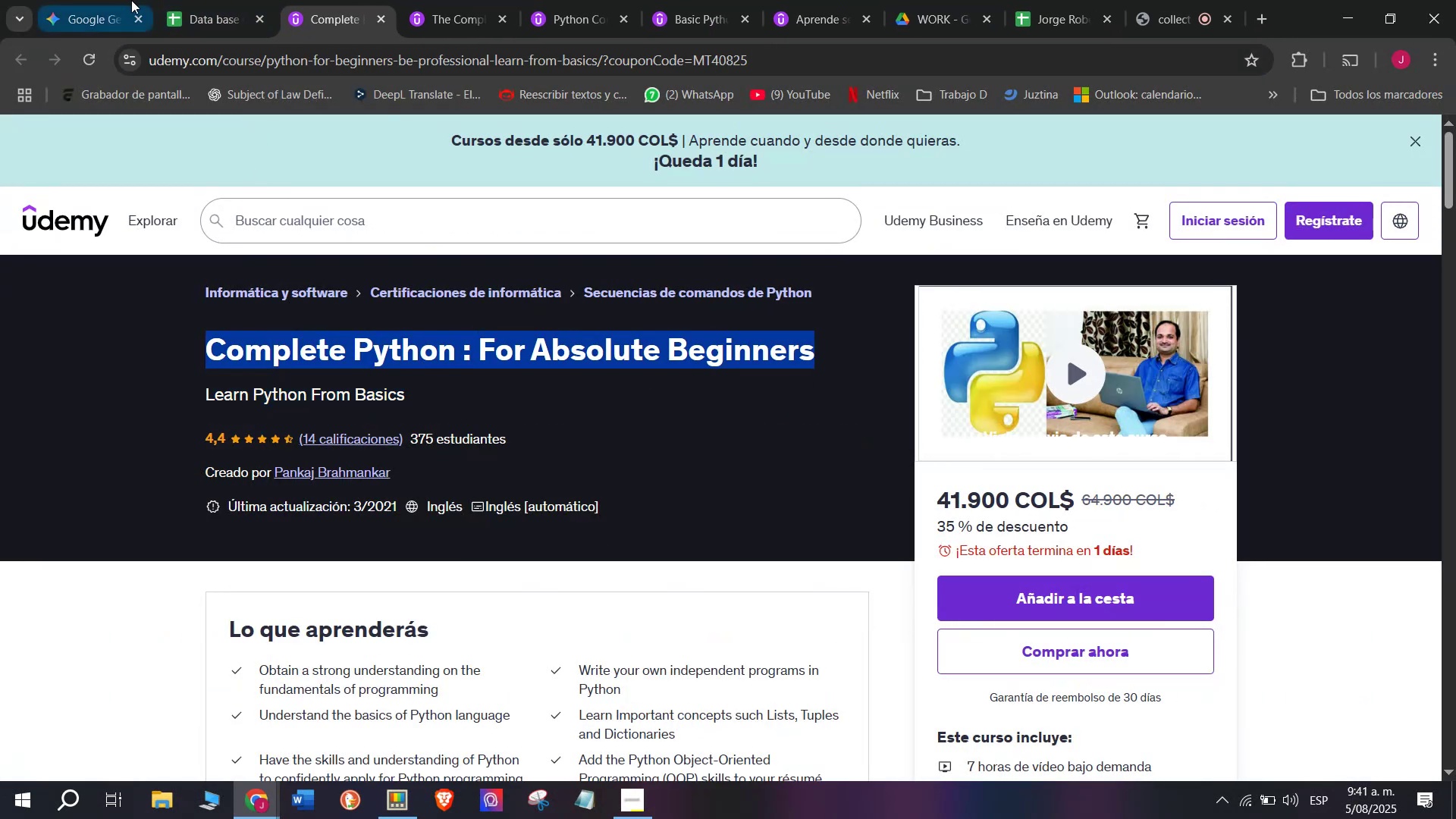 
key(Control+ControlLeft)
 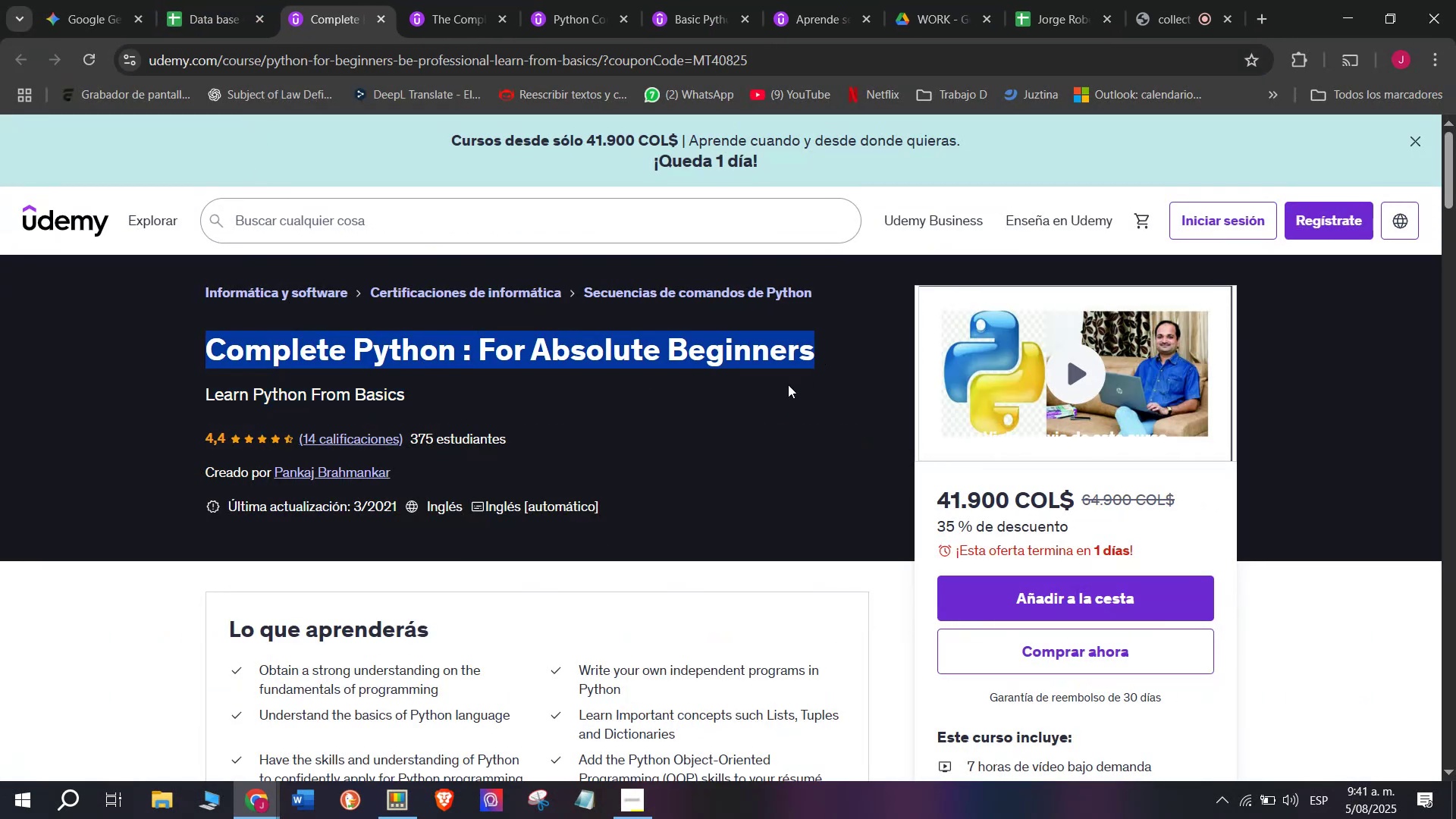 
key(Control+C)
 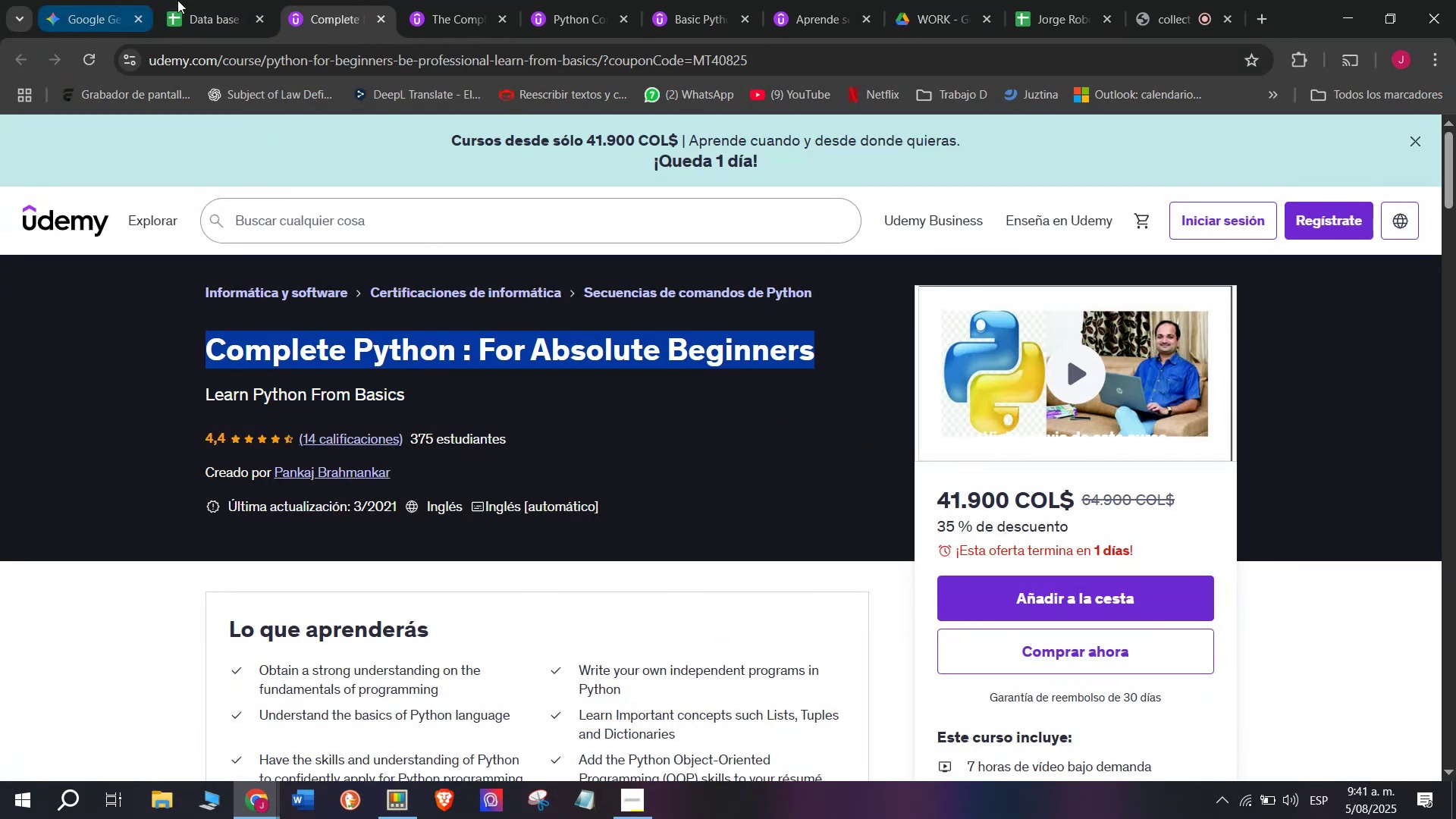 
left_click([199, 0])
 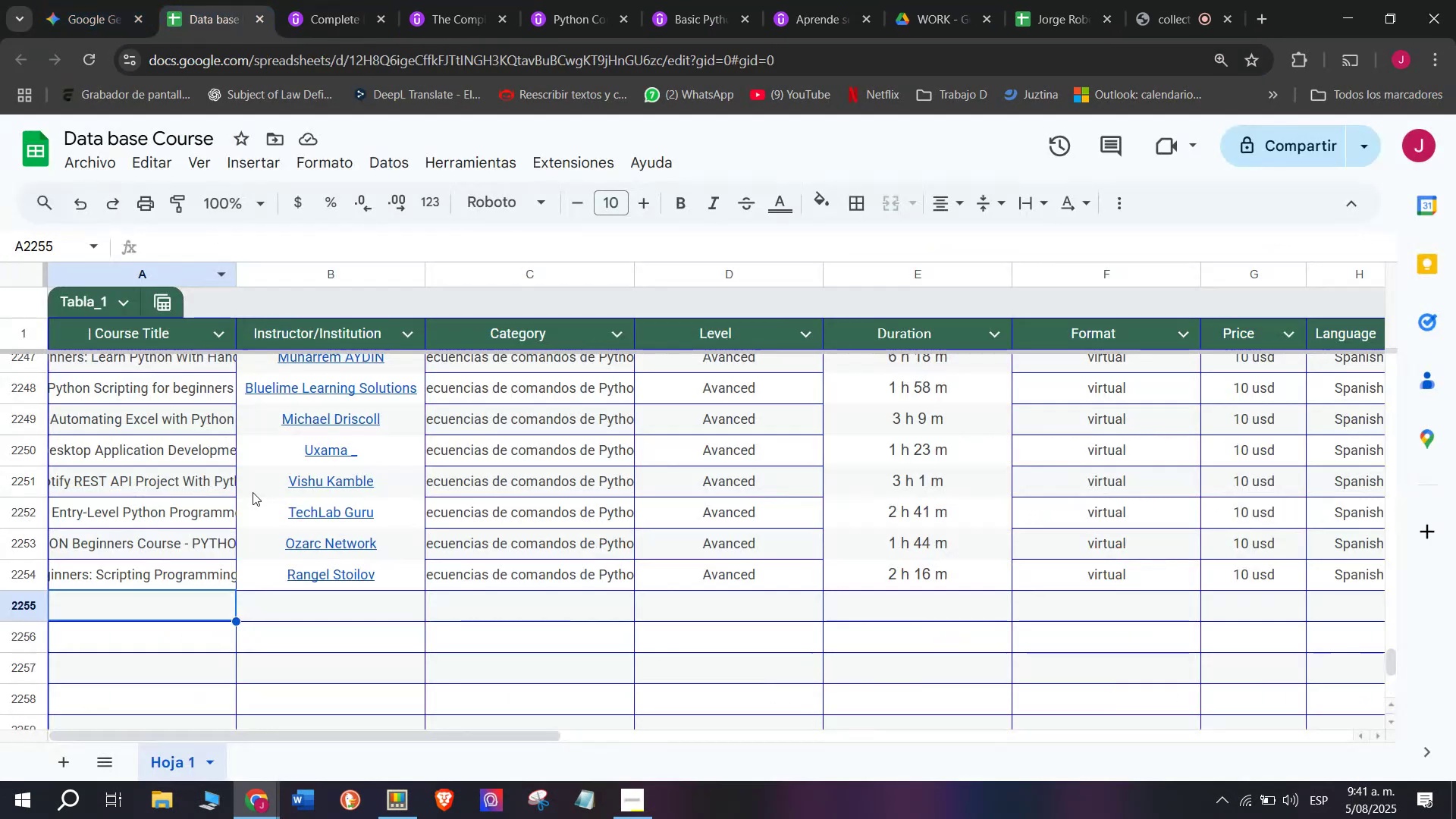 
key(Control+ControlLeft)
 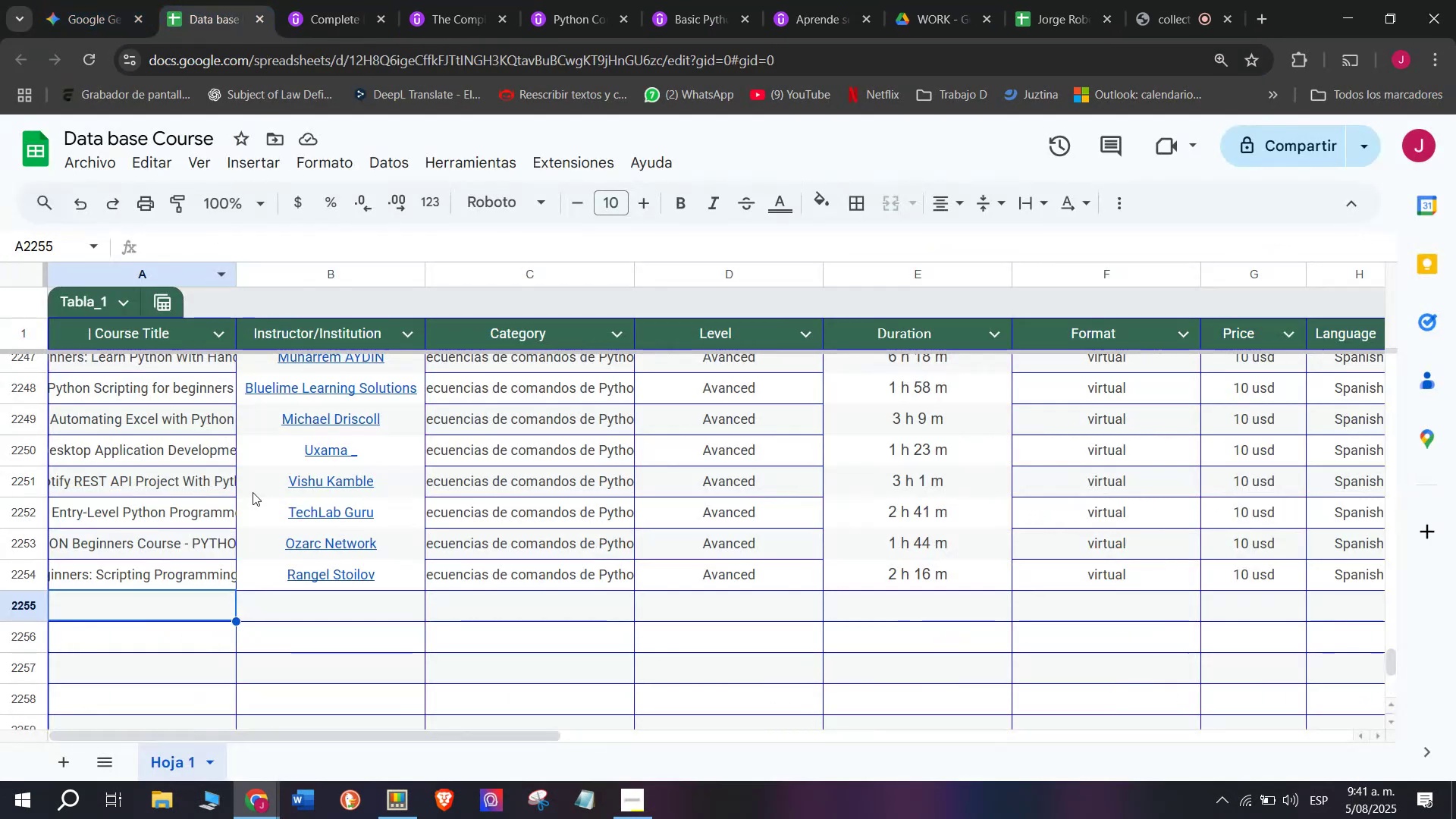 
key(Z)
 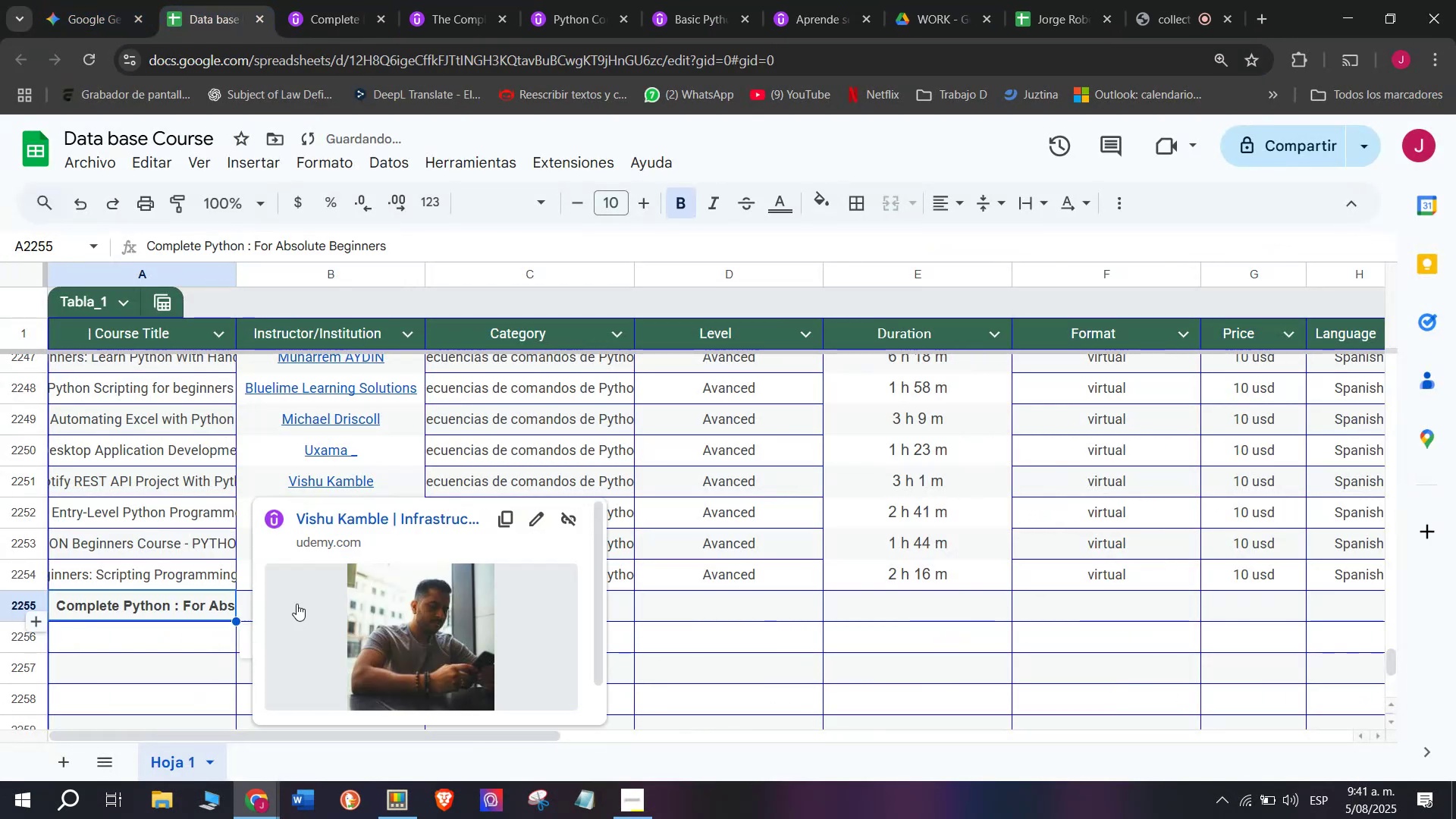 
key(Control+V)
 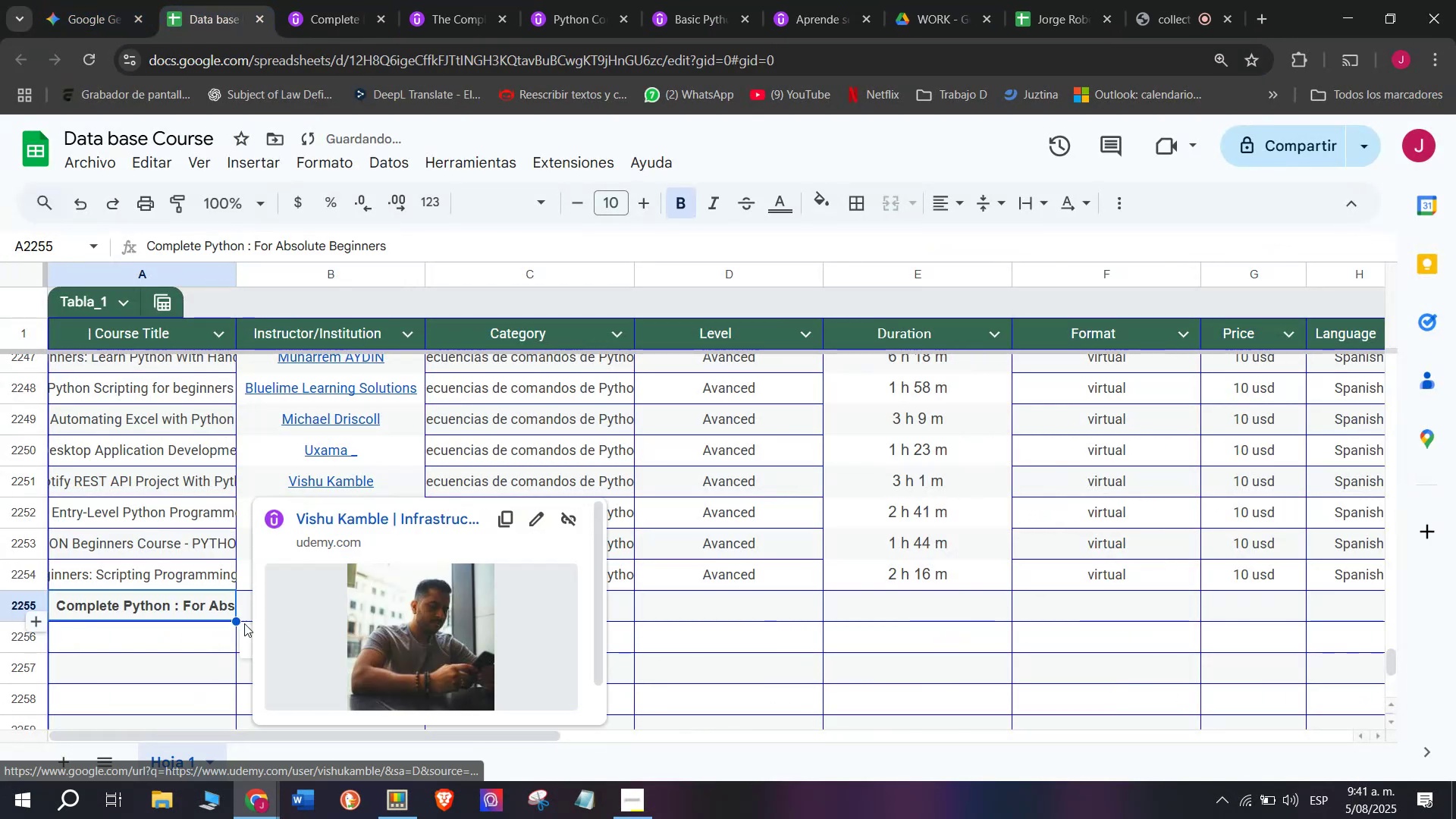 
key(Shift+ShiftLeft)
 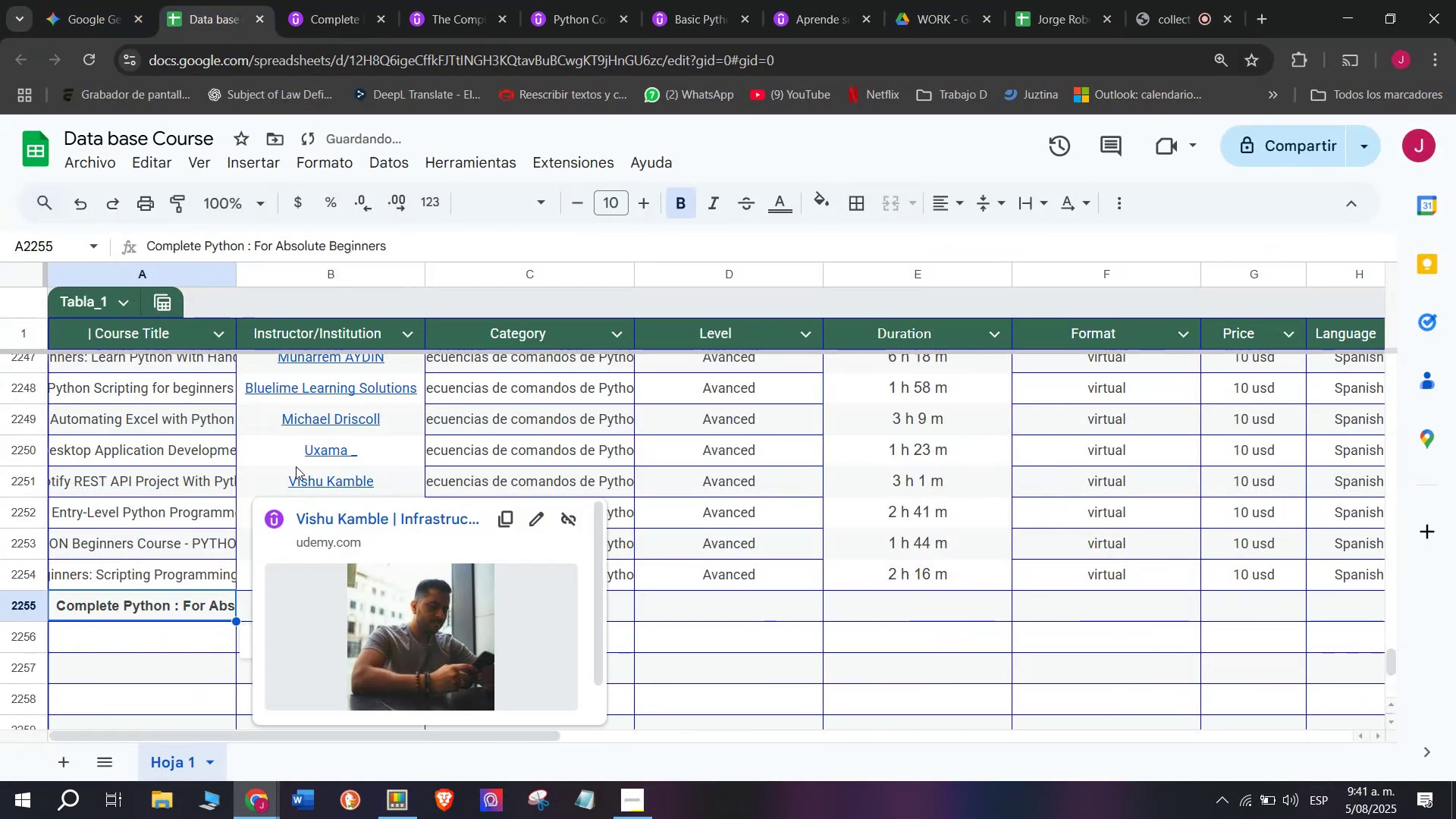 
key(Control+Shift+ControlLeft)
 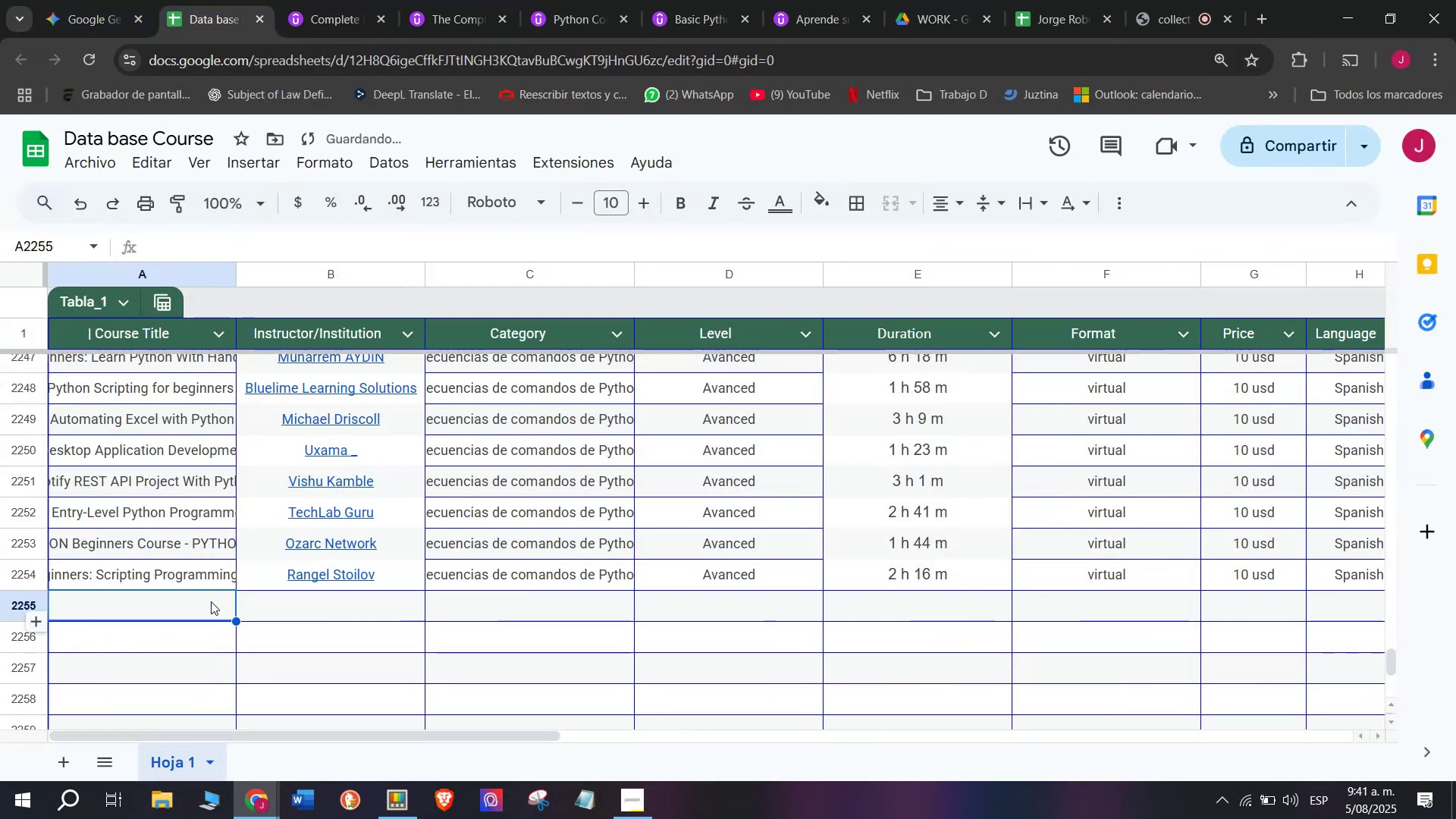 
key(Control+Shift+Z)
 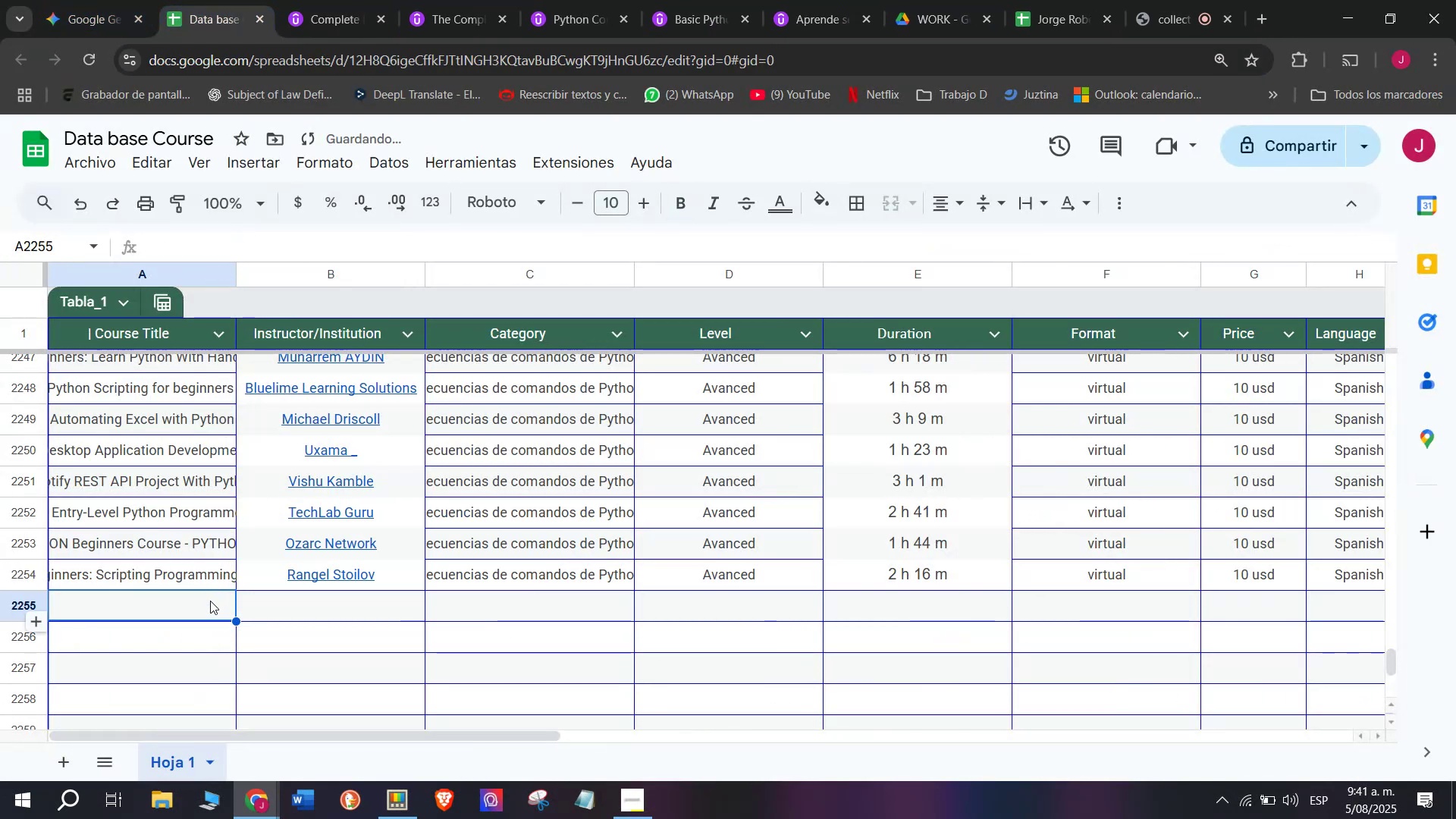 
double_click([210, 601])
 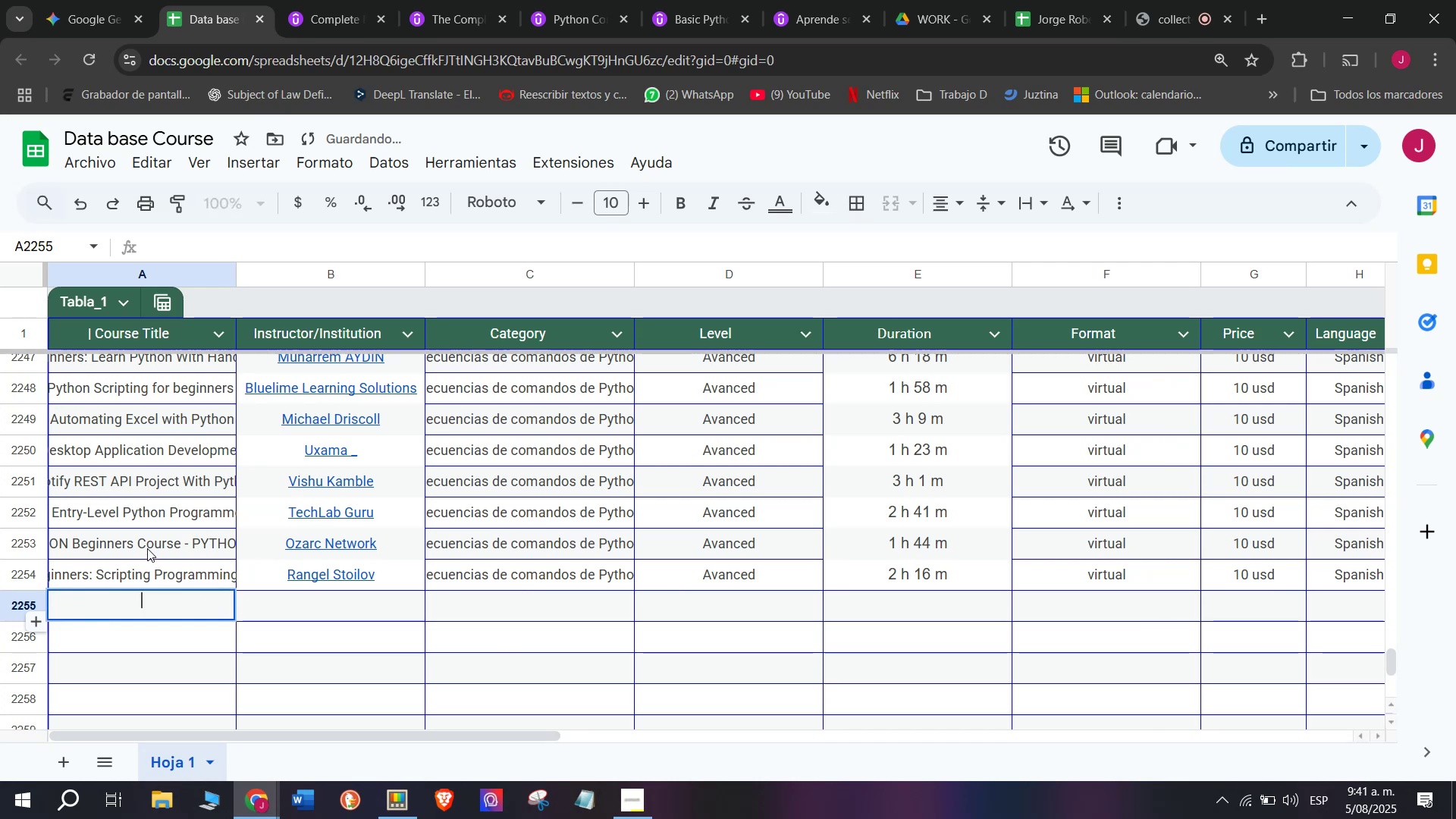 
key(Z)
 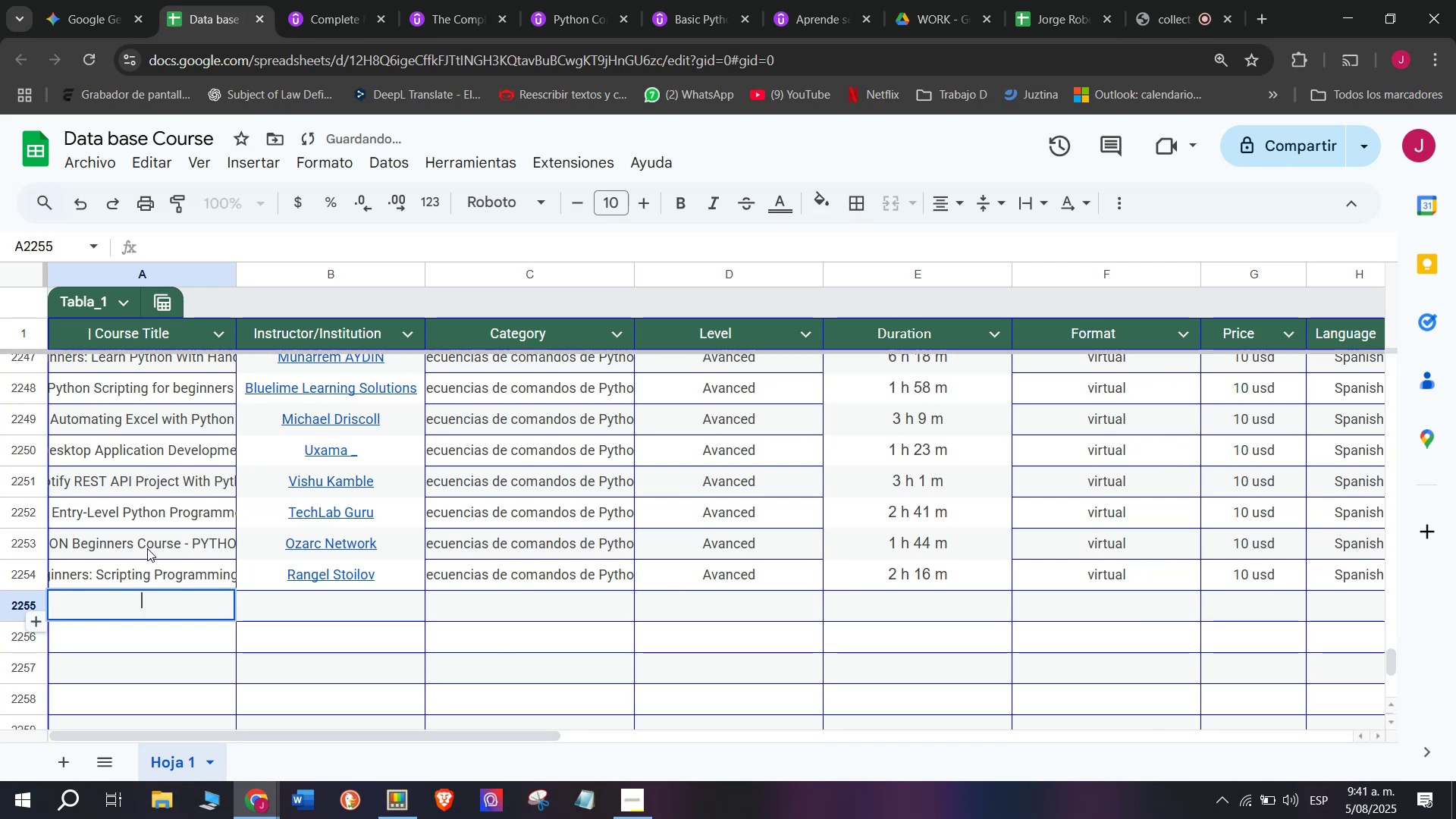 
key(Control+ControlLeft)
 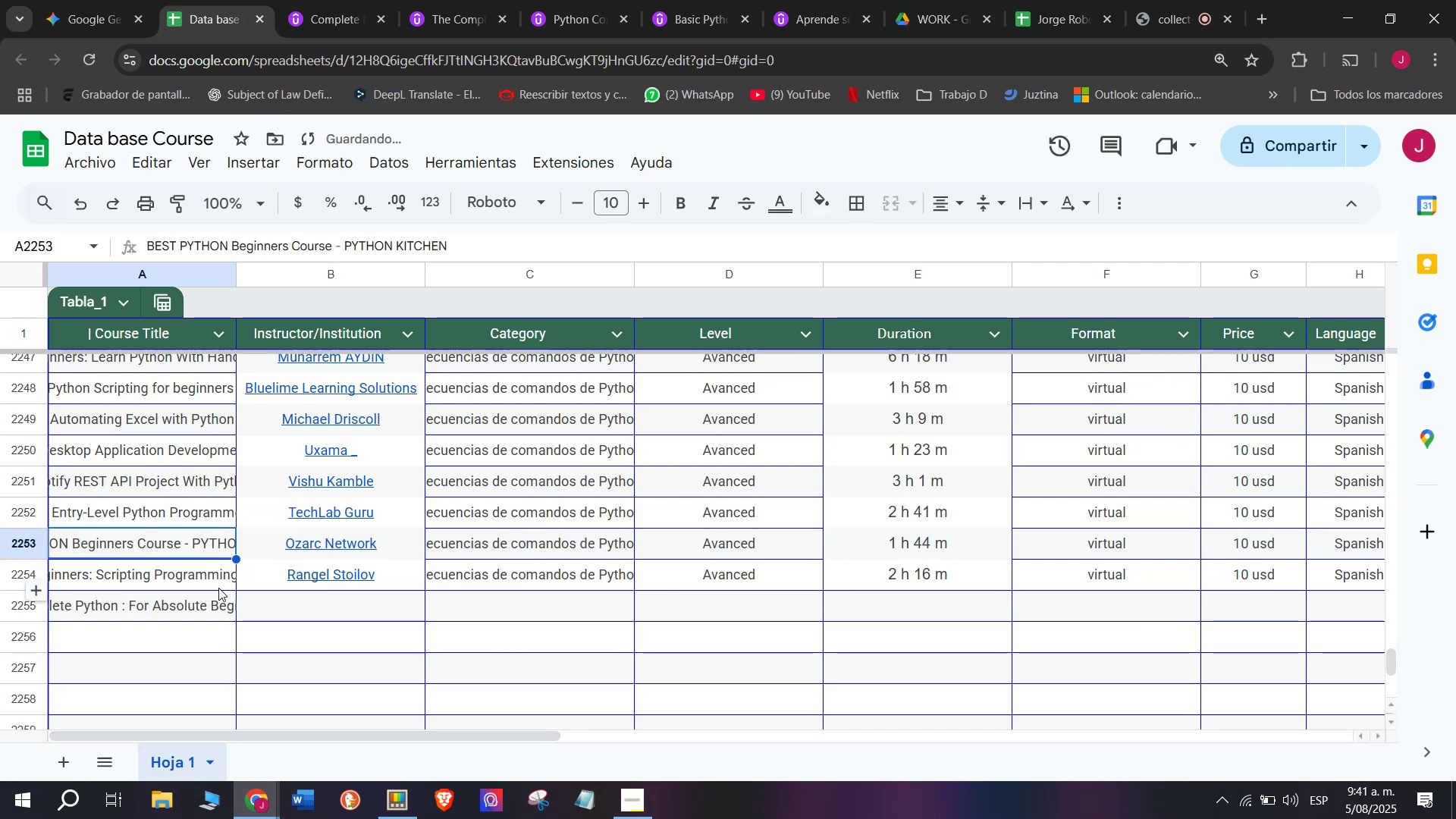 
key(Control+V)
 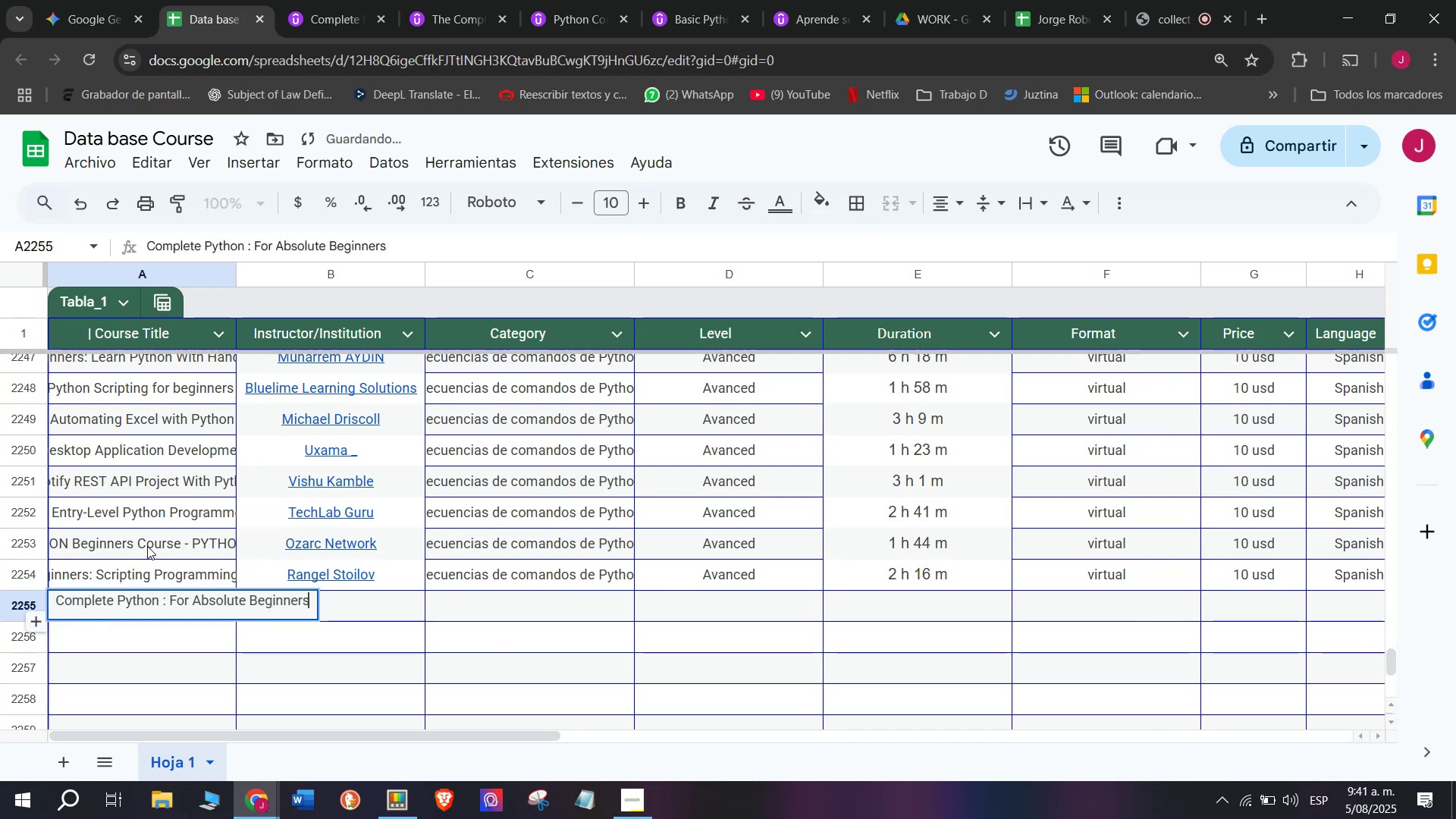 
left_click([147, 546])
 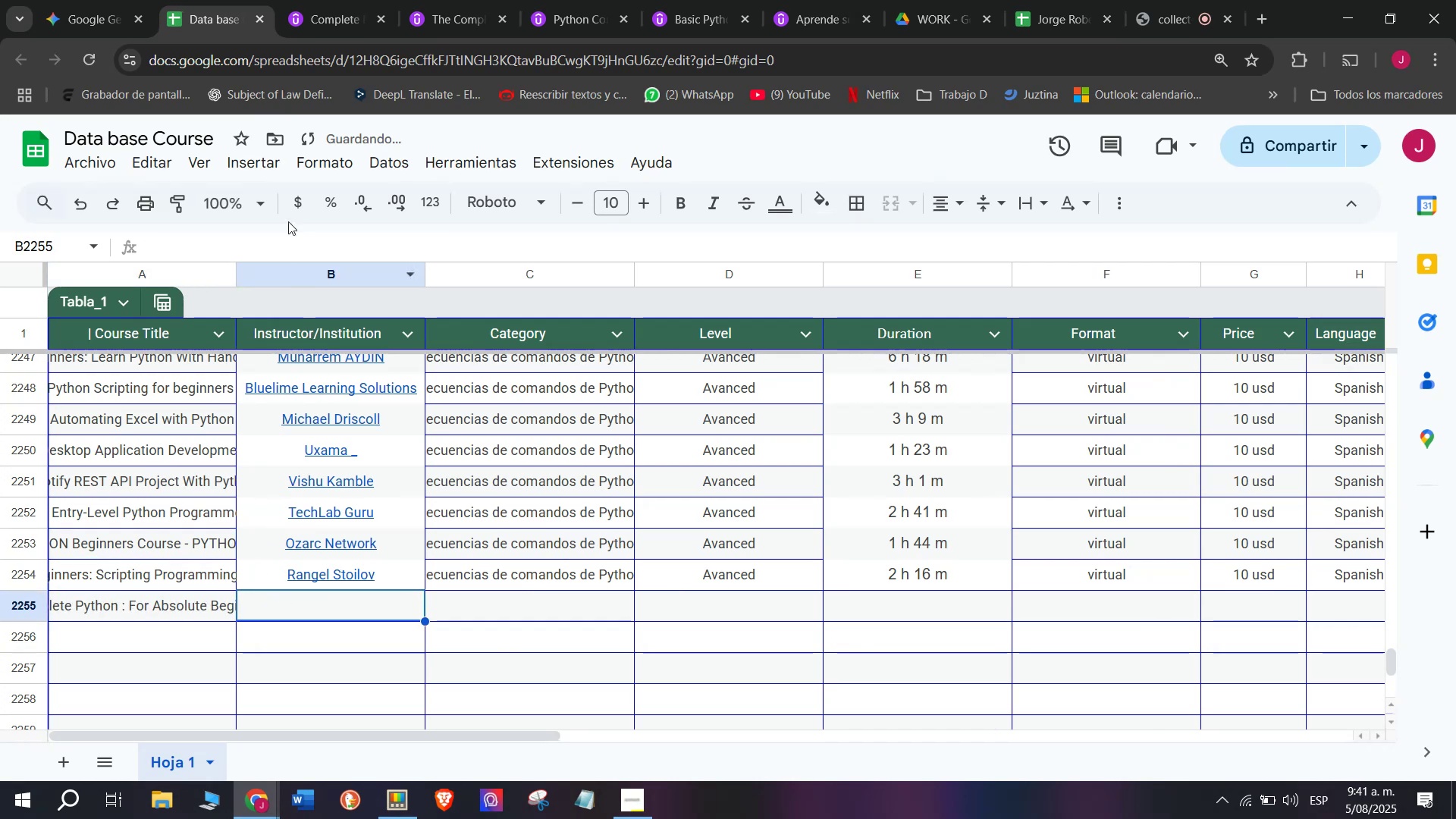 
left_click([328, 0])
 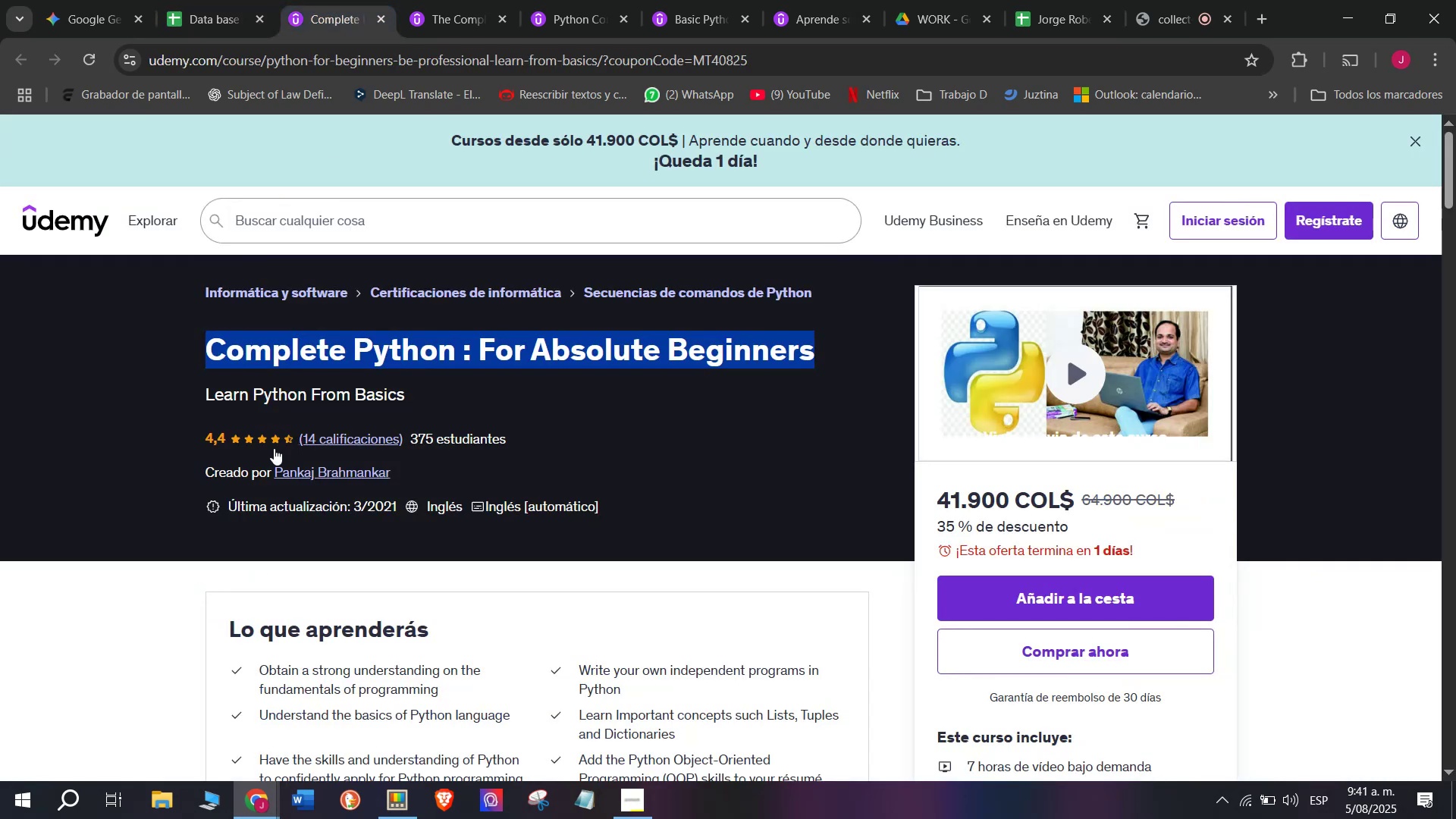 
mouse_move([282, 459])
 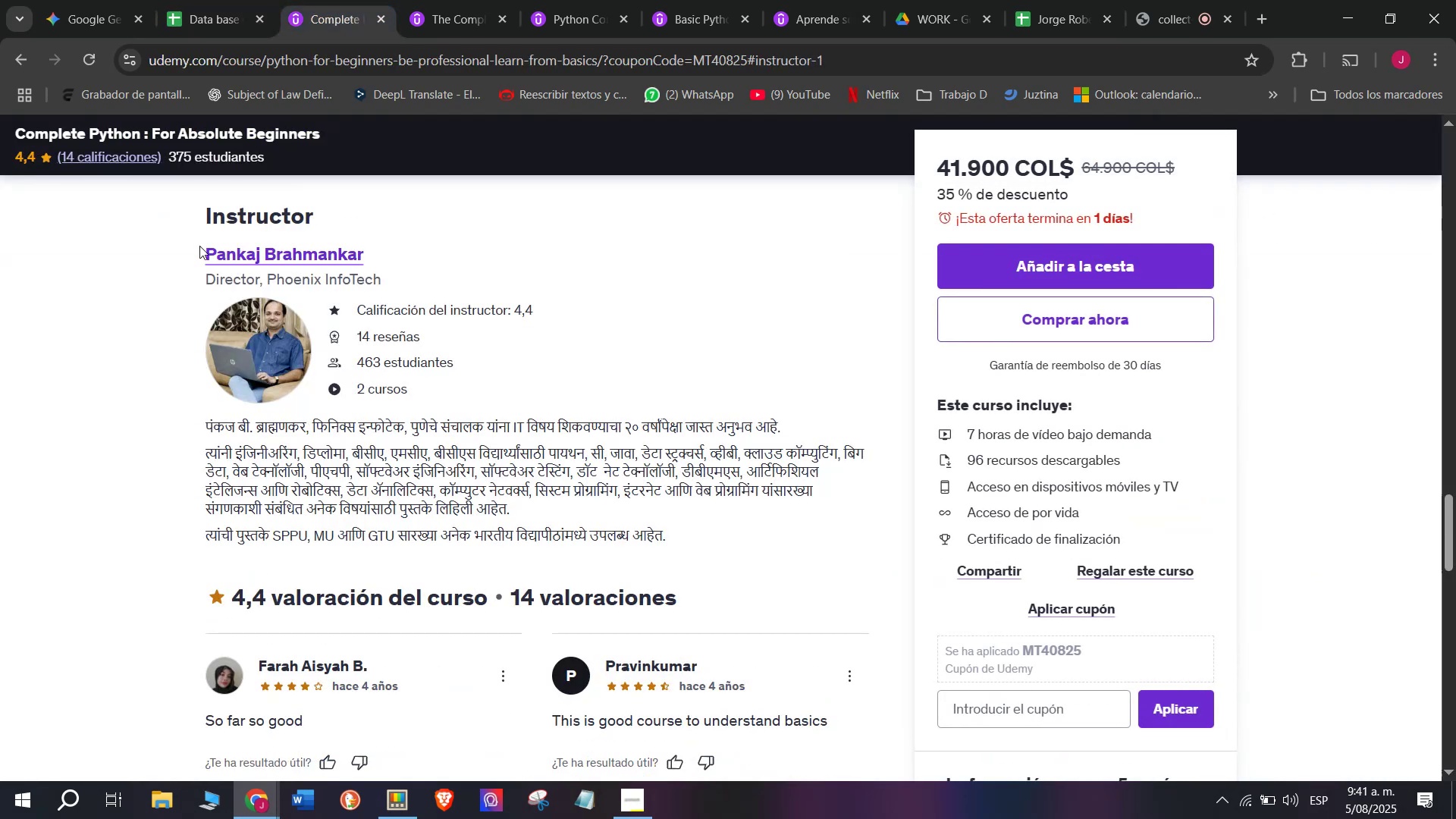 
left_click_drag(start_coordinate=[193, 256], to_coordinate=[416, 248])
 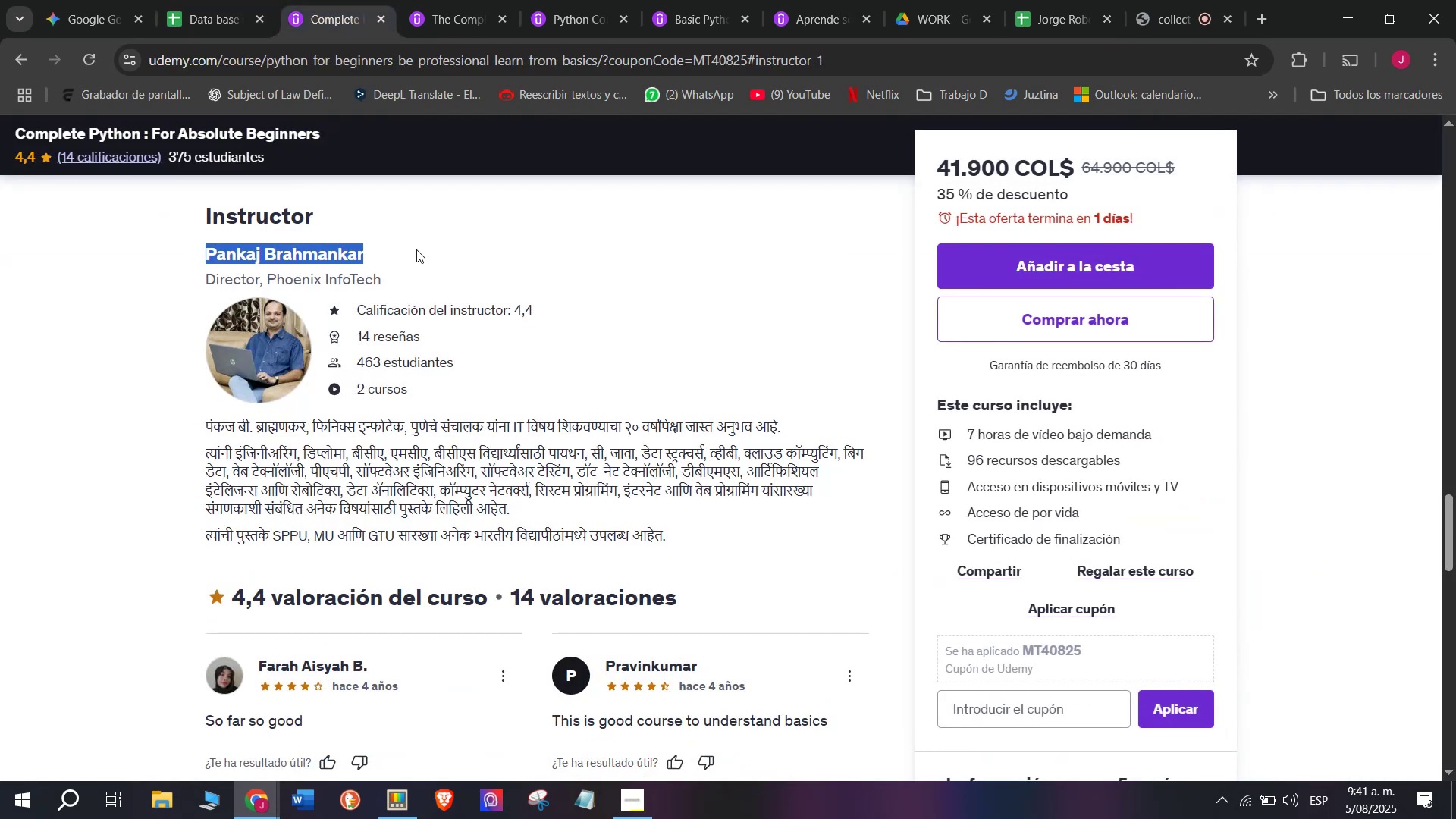 
key(Break)
 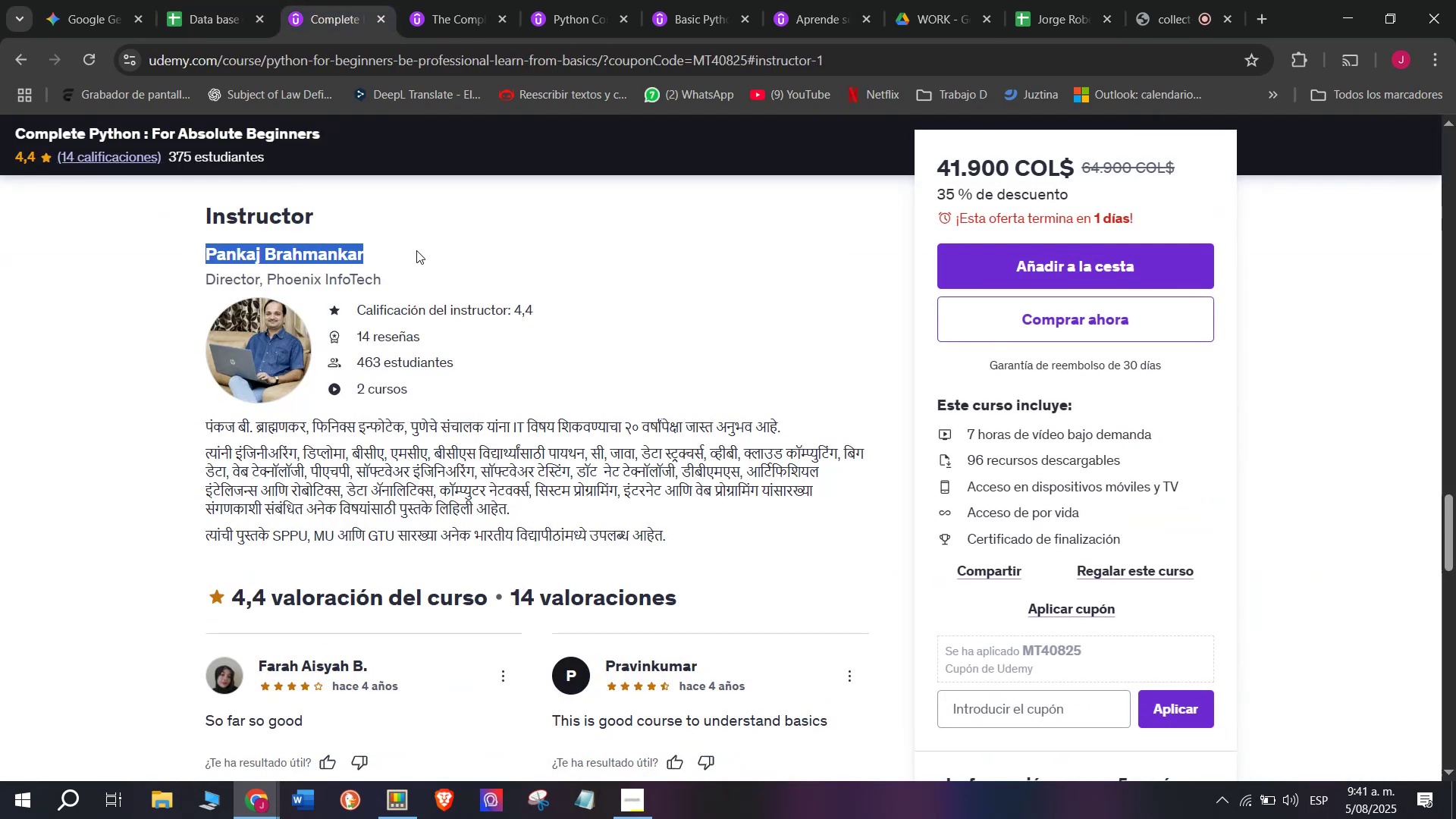 
key(Control+ControlLeft)
 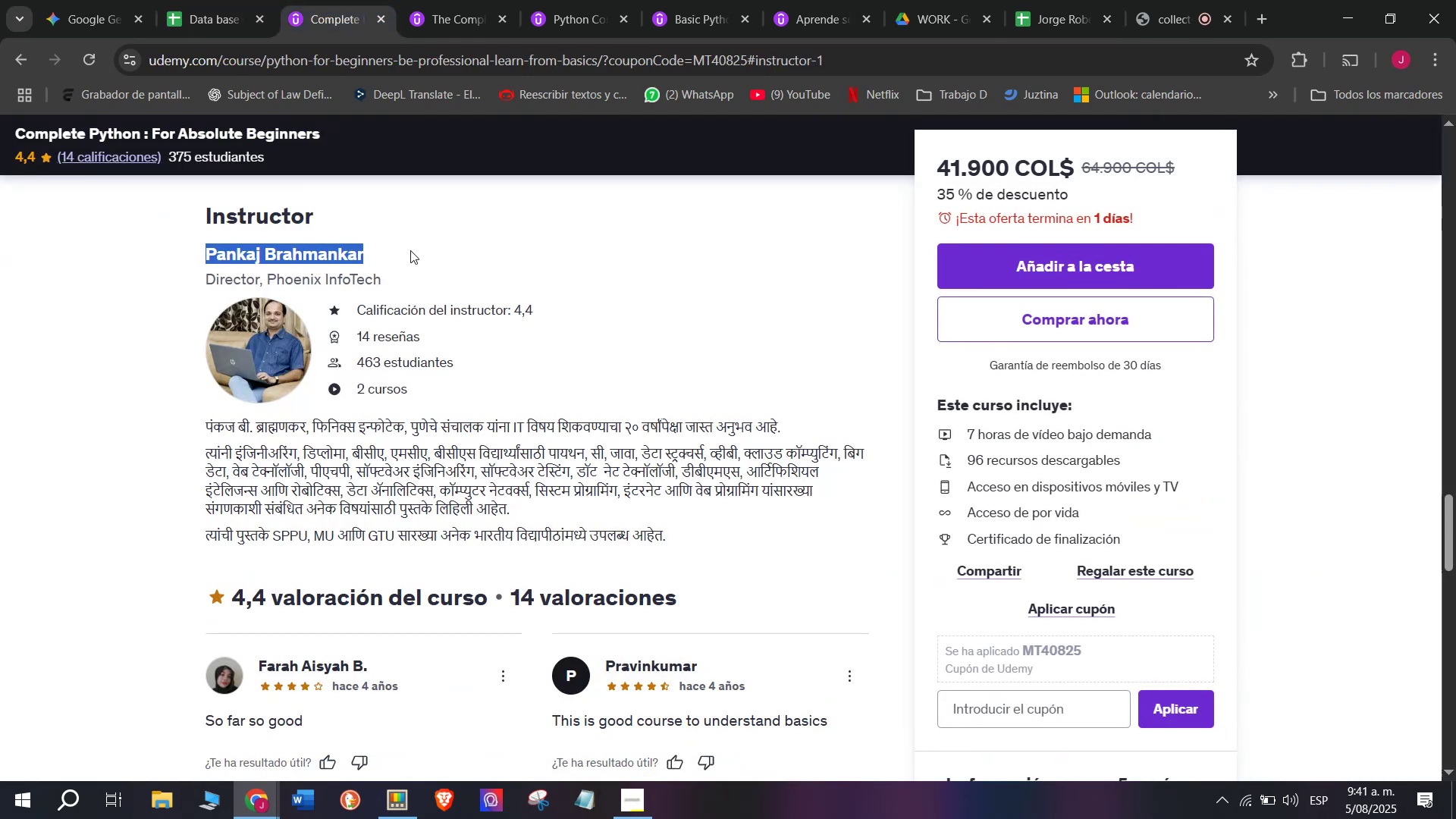 
key(Control+C)
 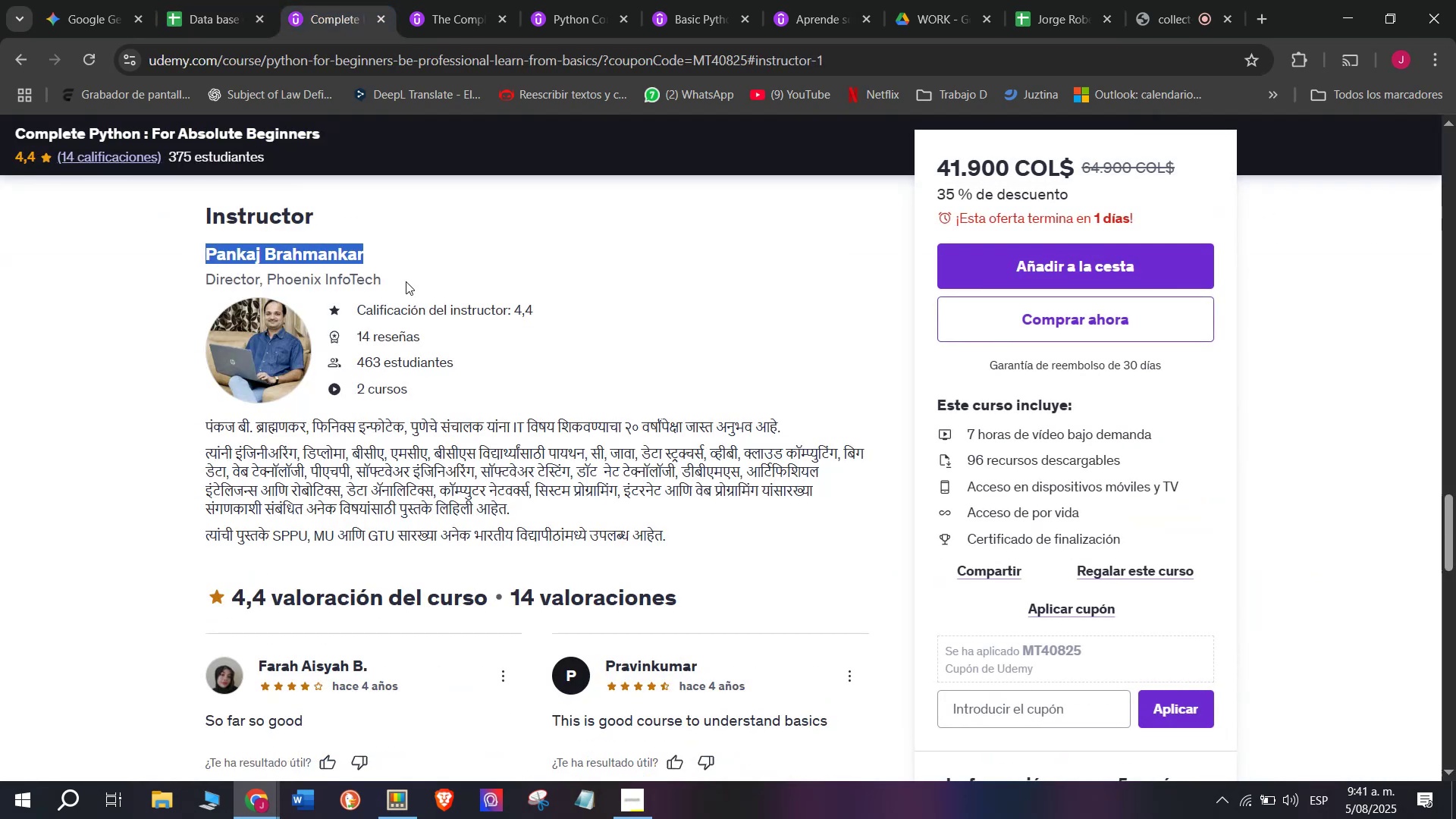 
key(Break)
 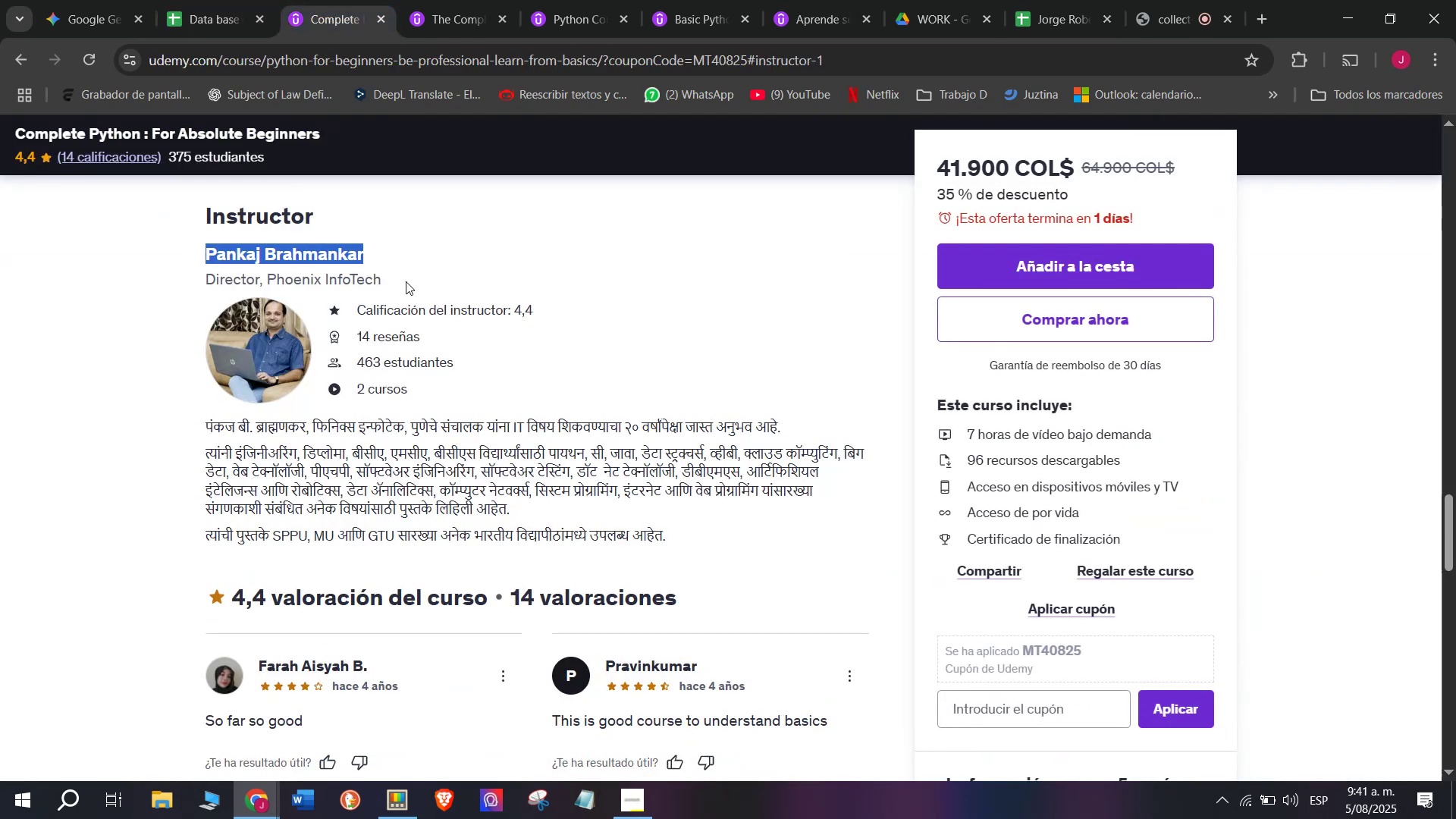 
key(Control+ControlLeft)
 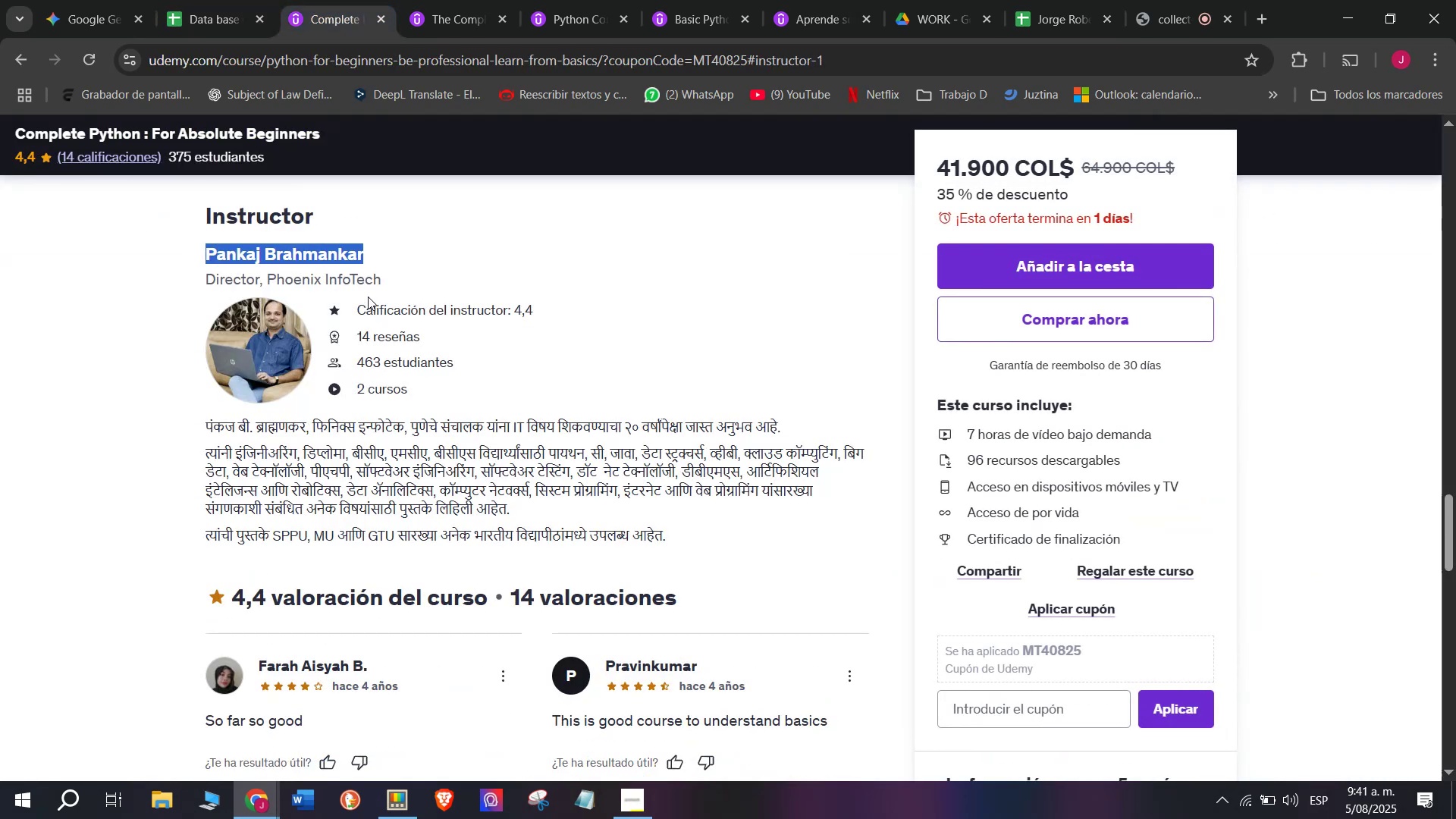 
key(Control+C)
 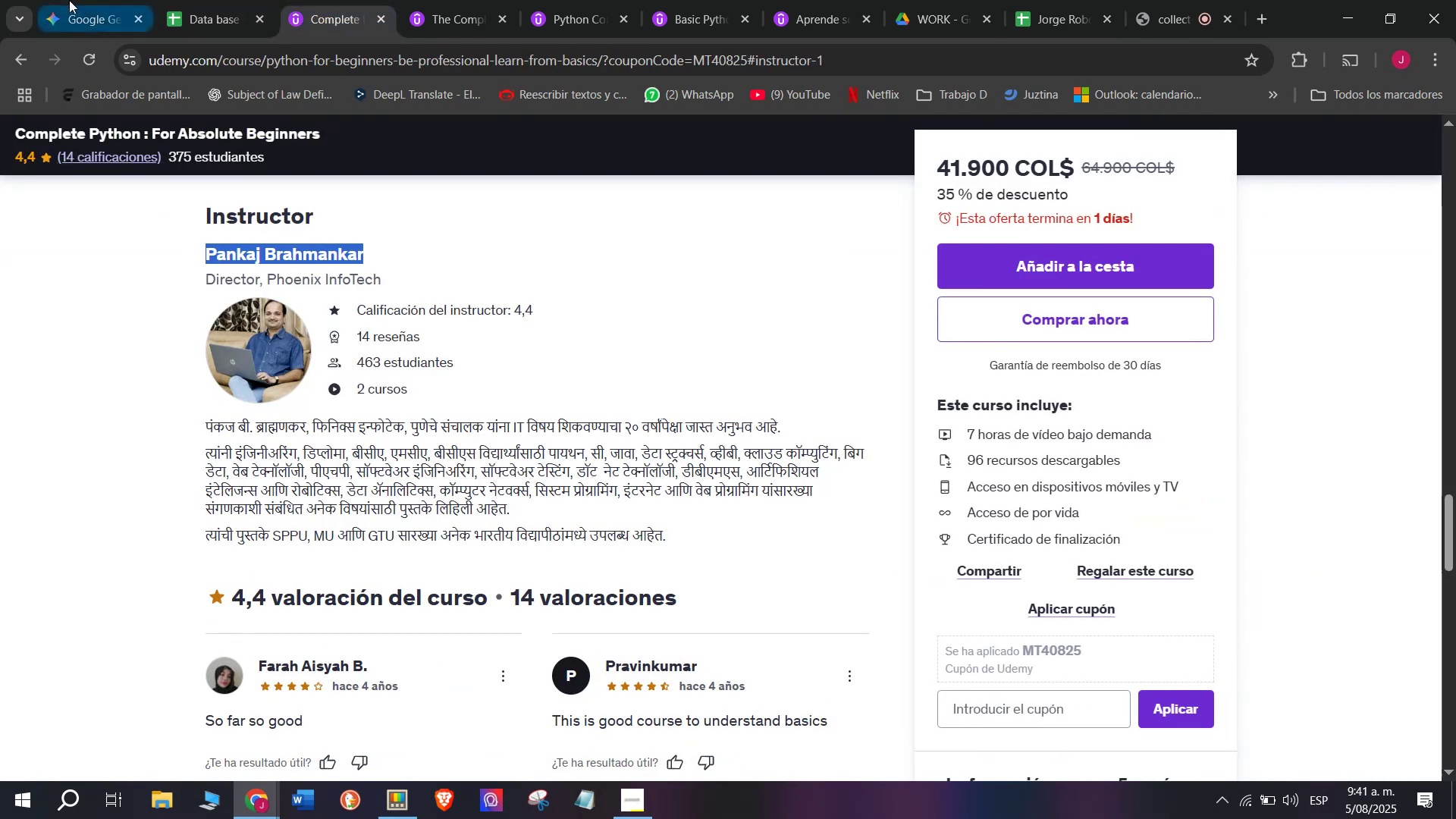 
left_click([196, 0])
 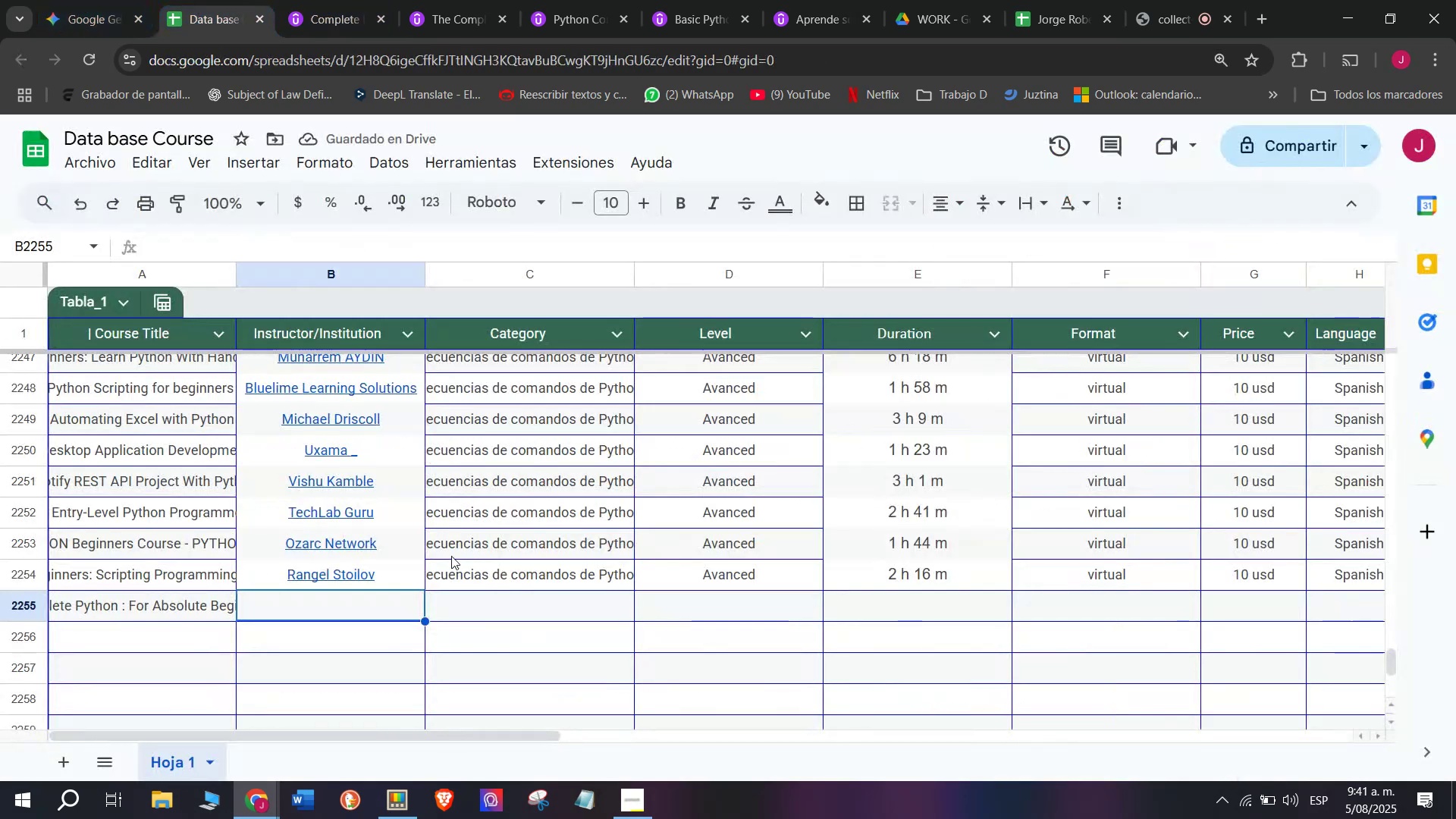 
key(Z)
 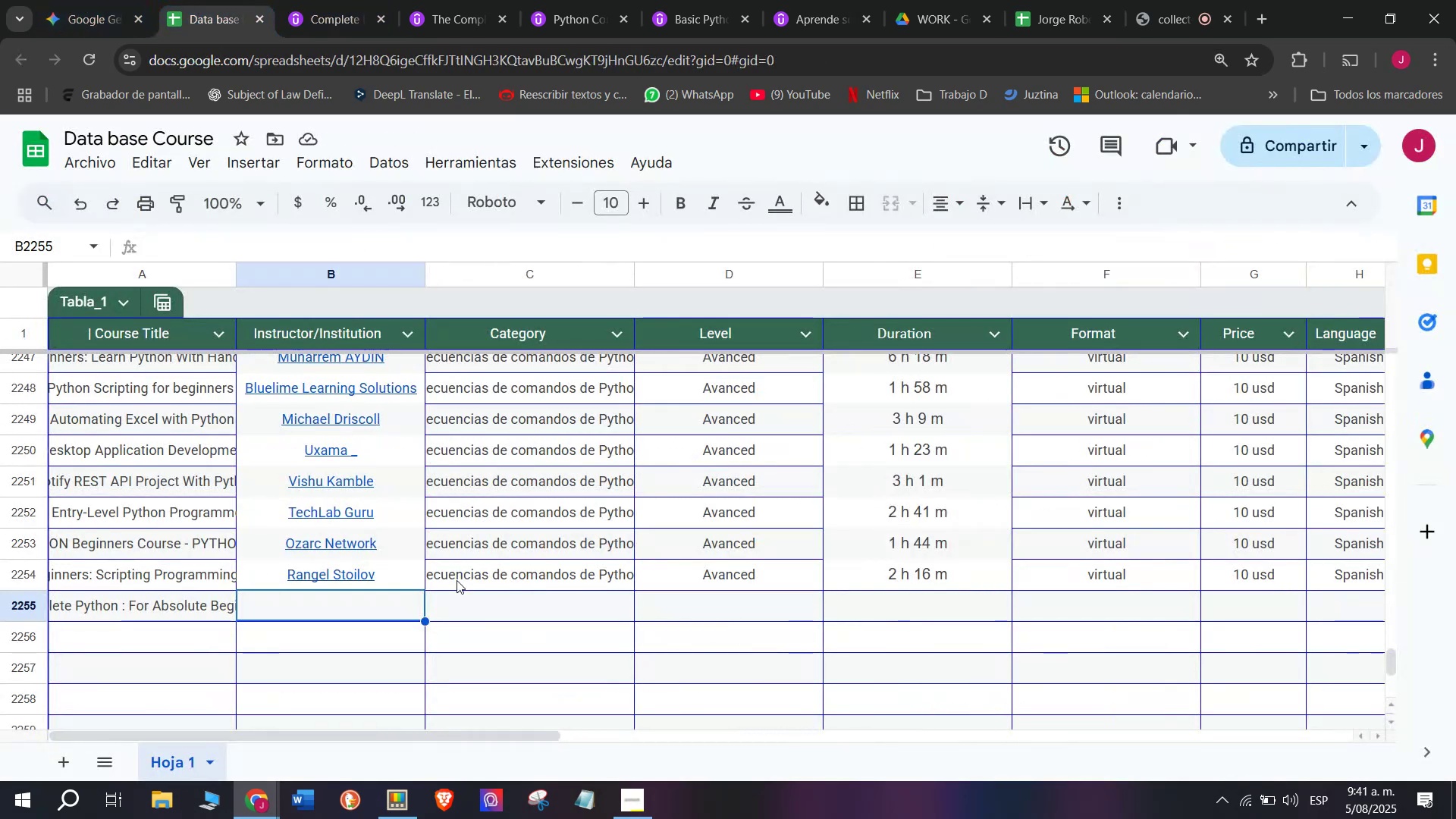 
key(Control+ControlLeft)
 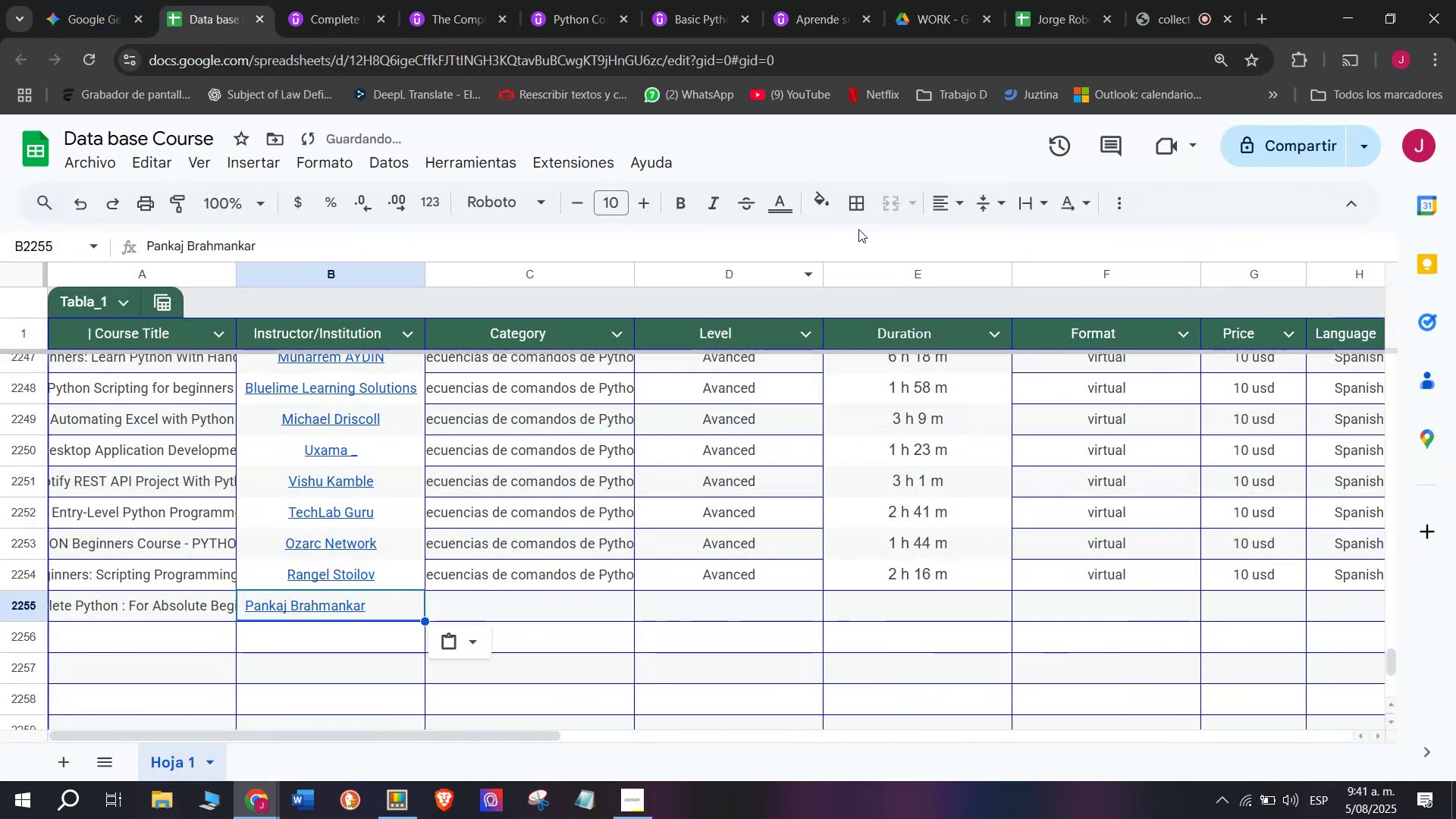 
key(Control+V)
 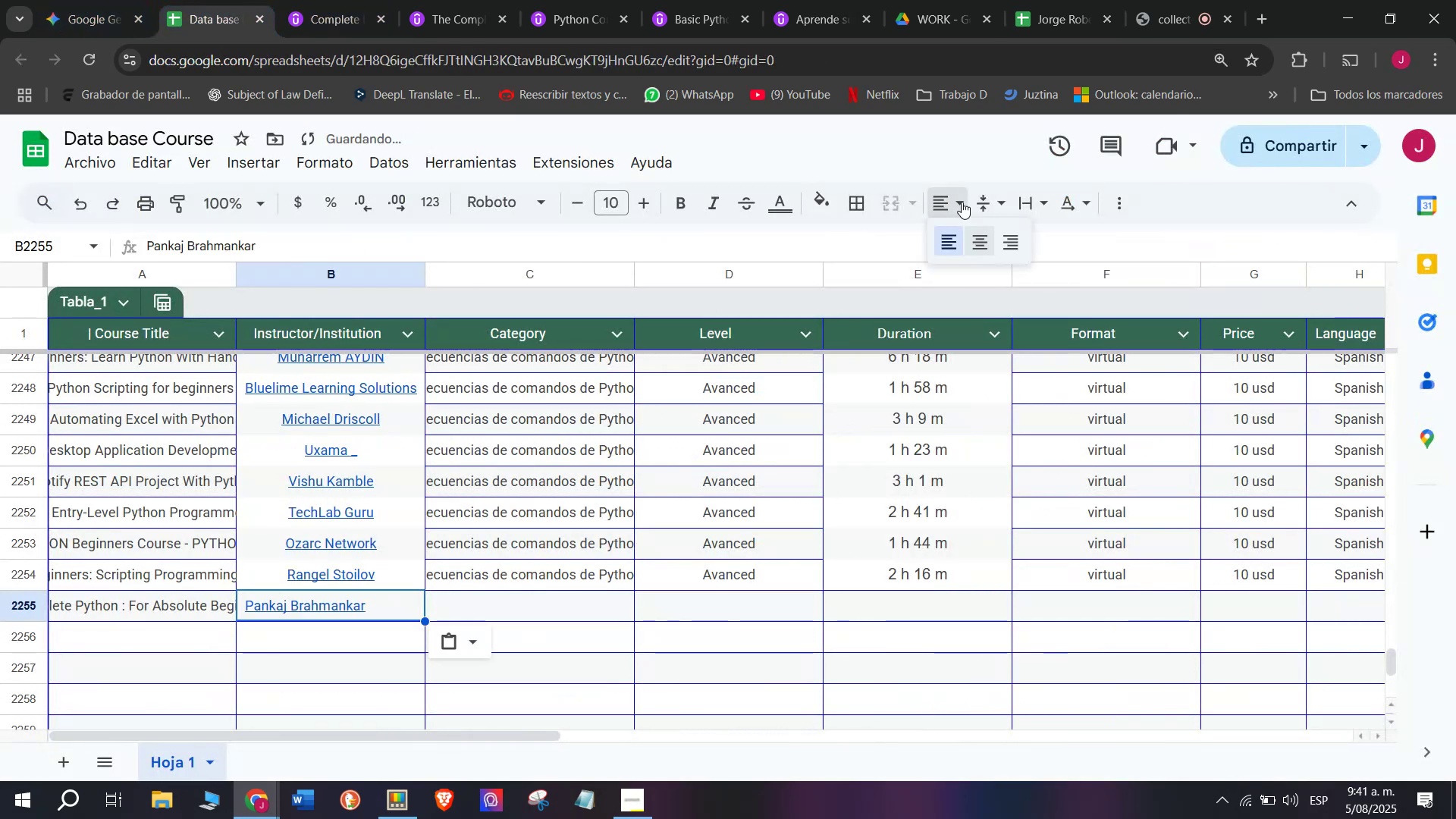 
double_click([982, 240])
 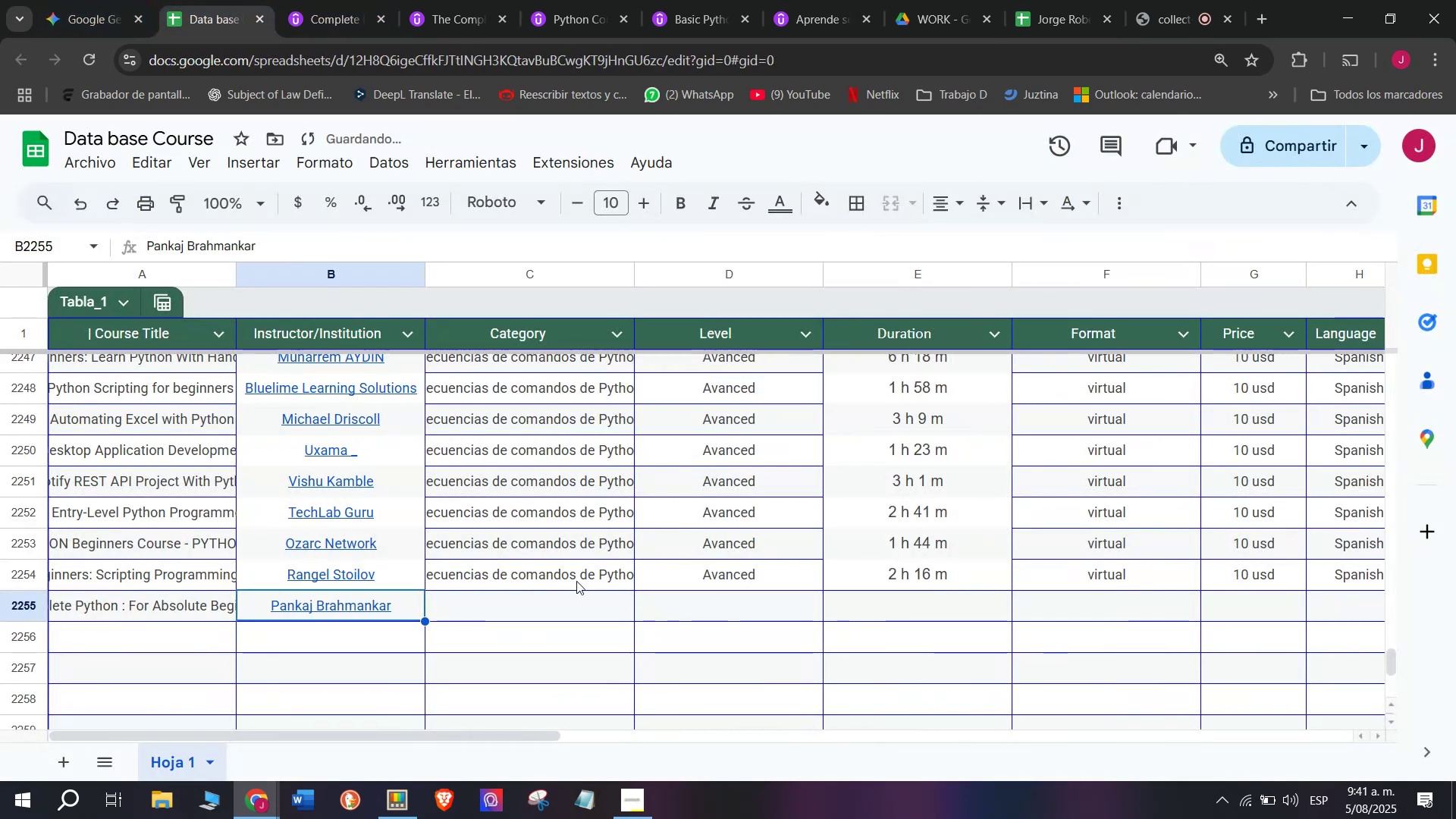 
left_click([576, 581])
 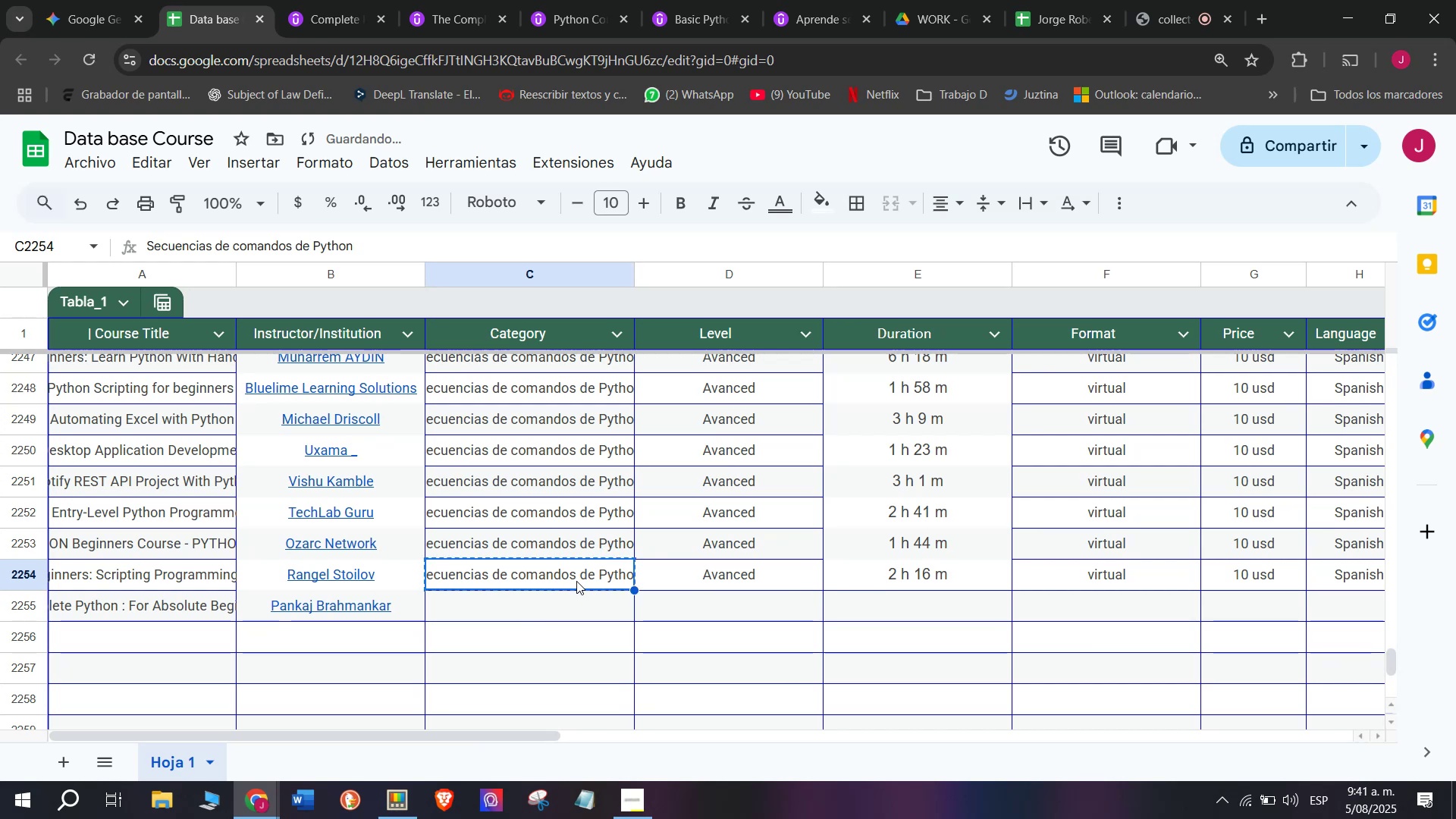 
key(Break)
 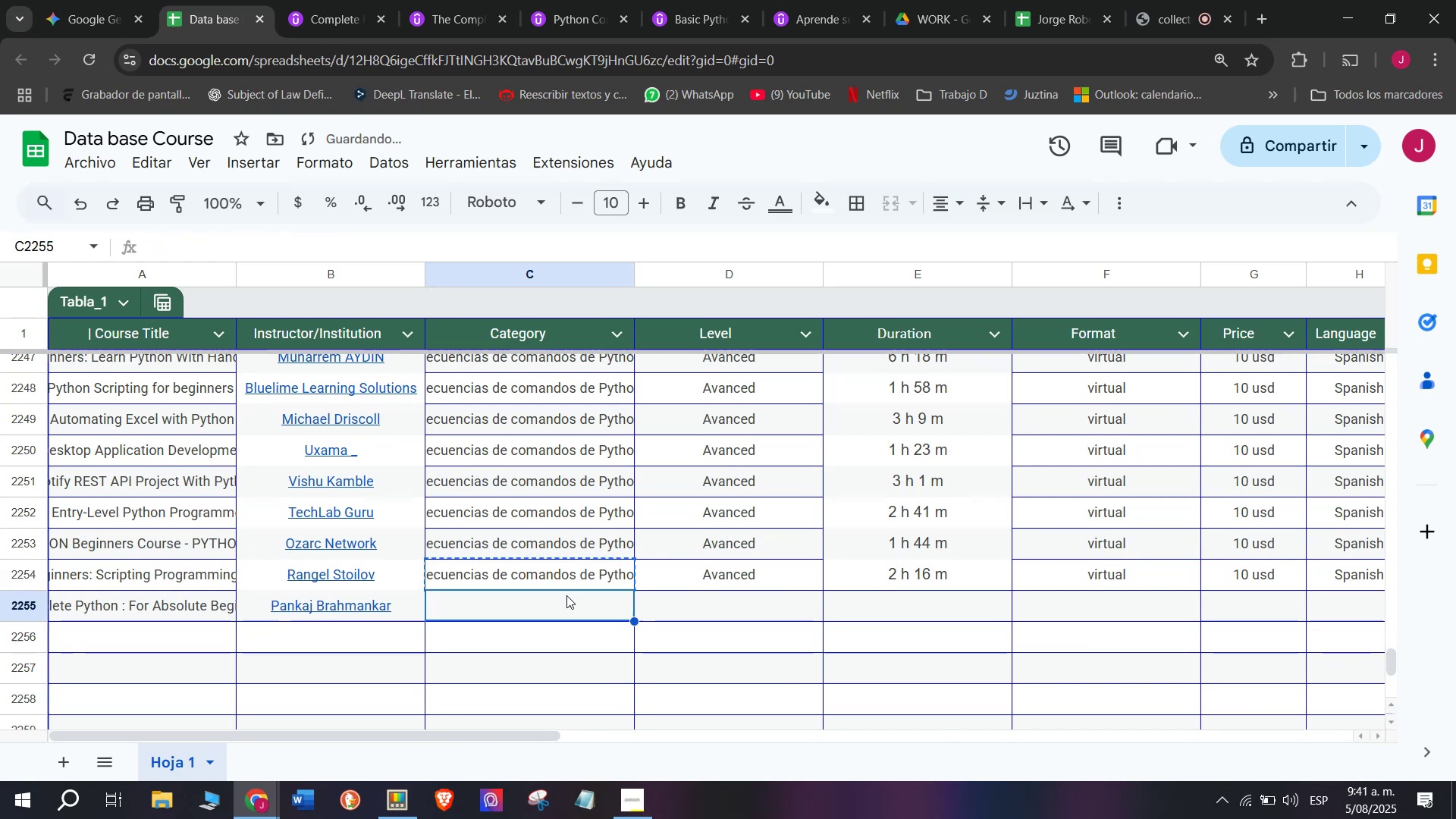 
key(Control+ControlLeft)
 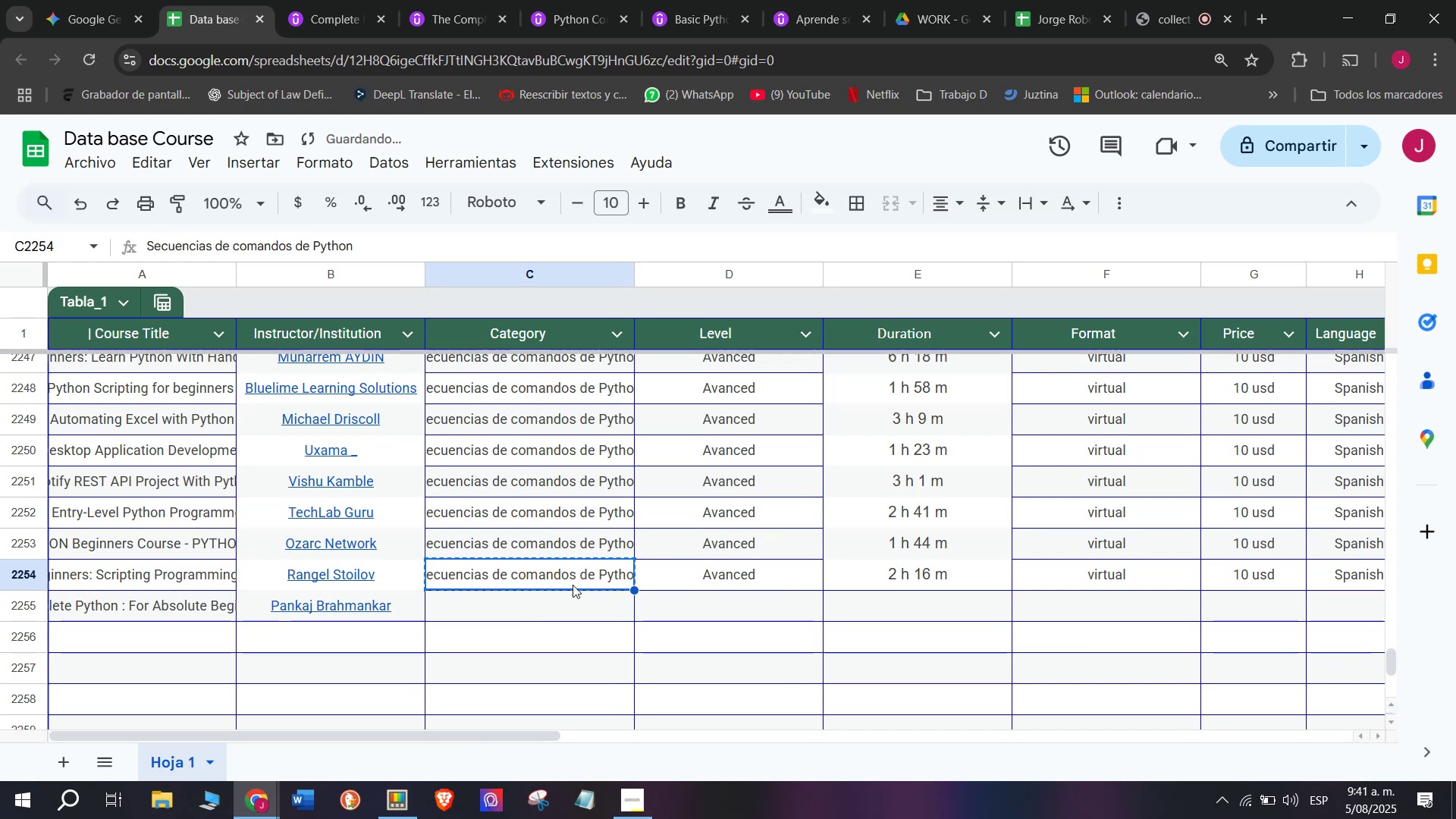 
key(Control+C)
 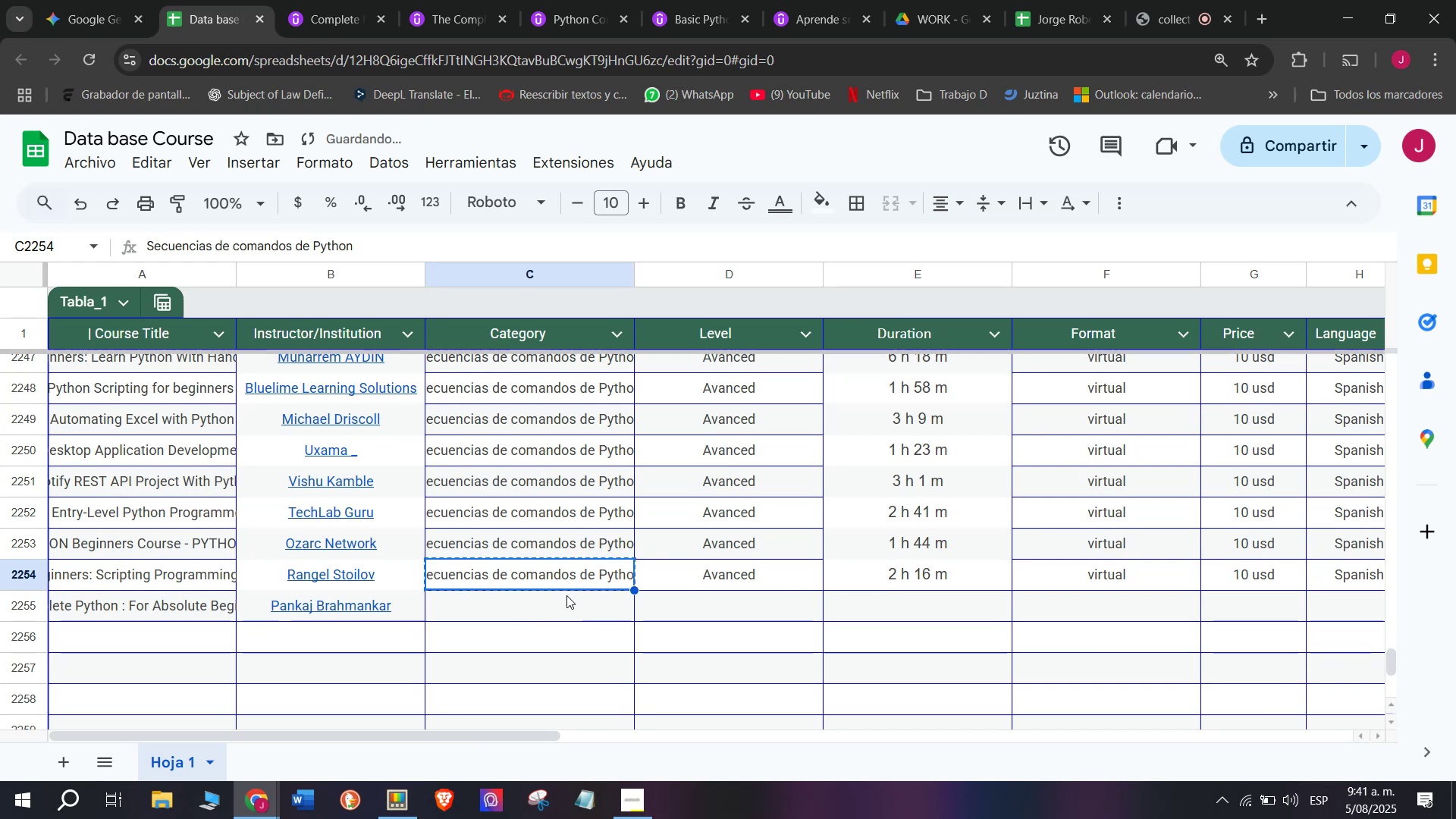 
left_click([566, 595])
 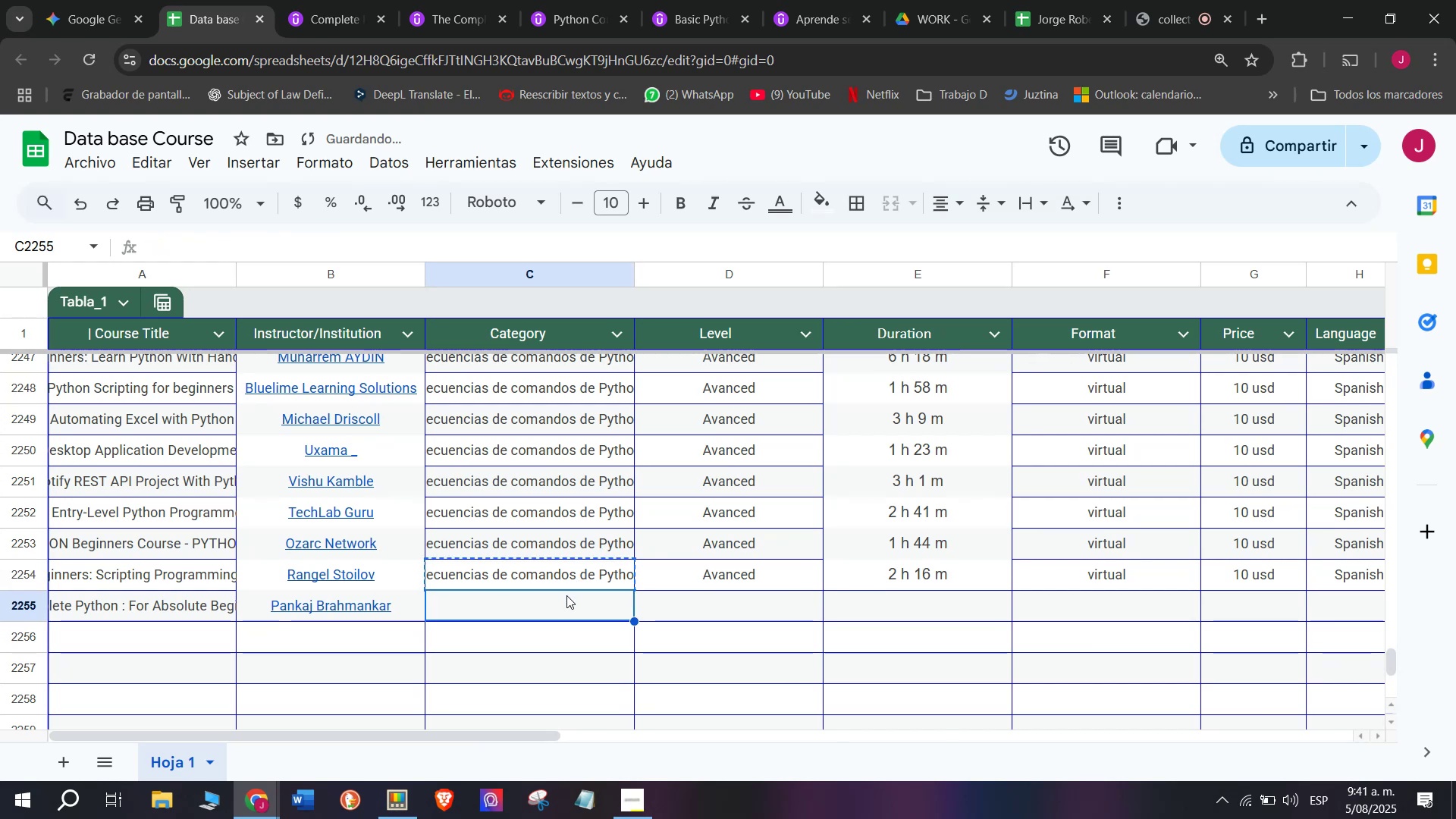 
key(Z)
 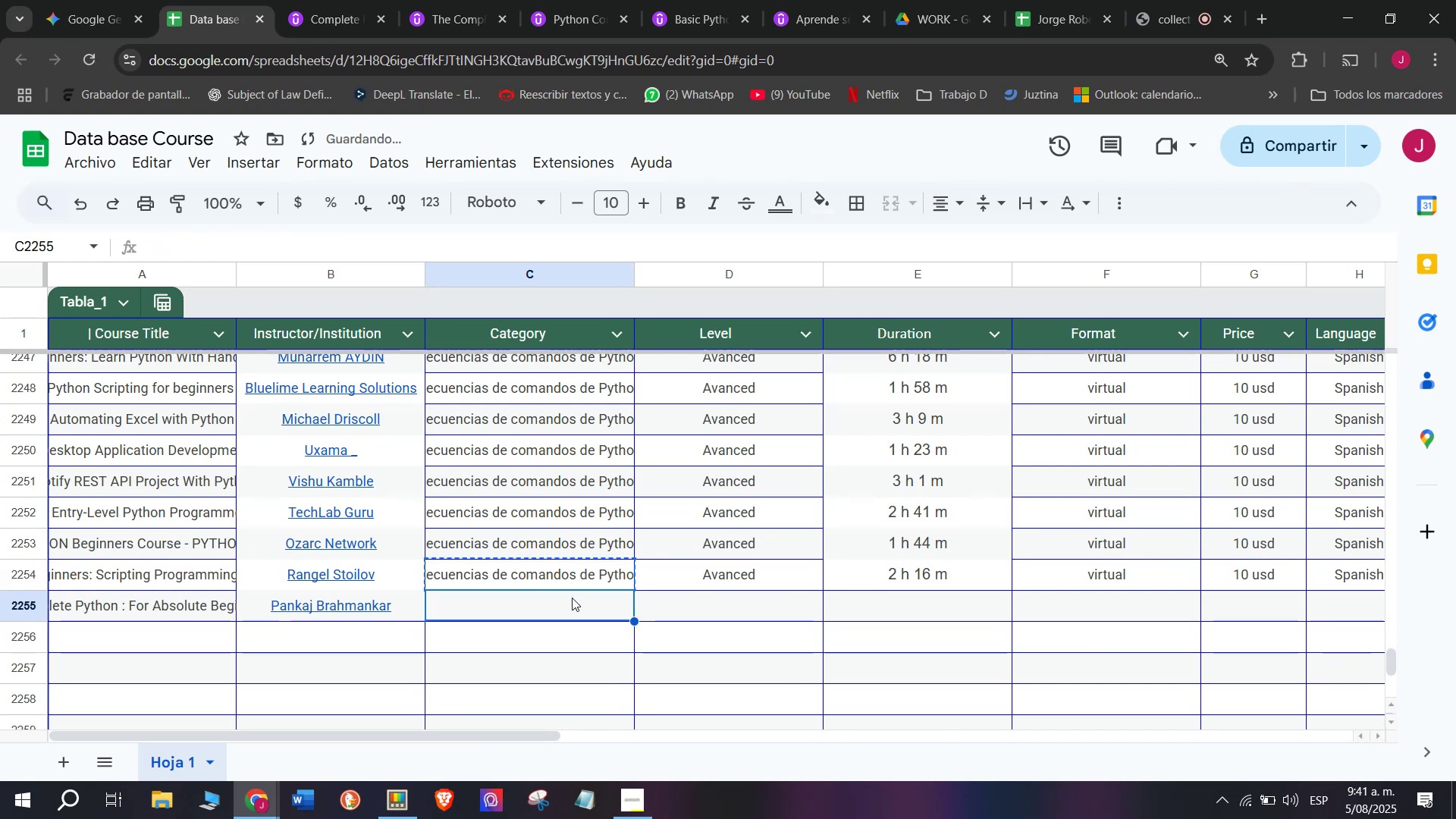 
key(Control+ControlLeft)
 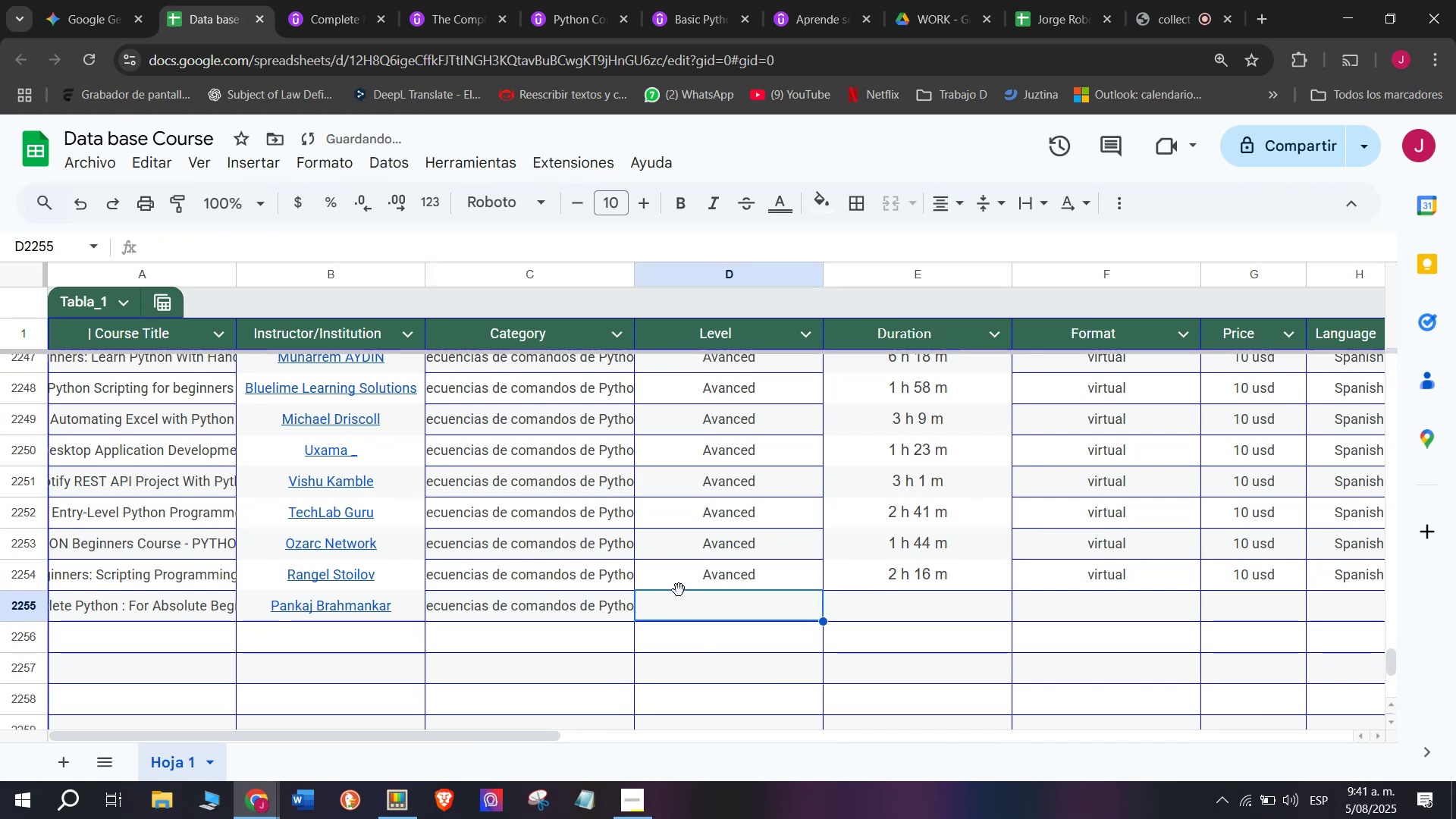 
key(Control+V)
 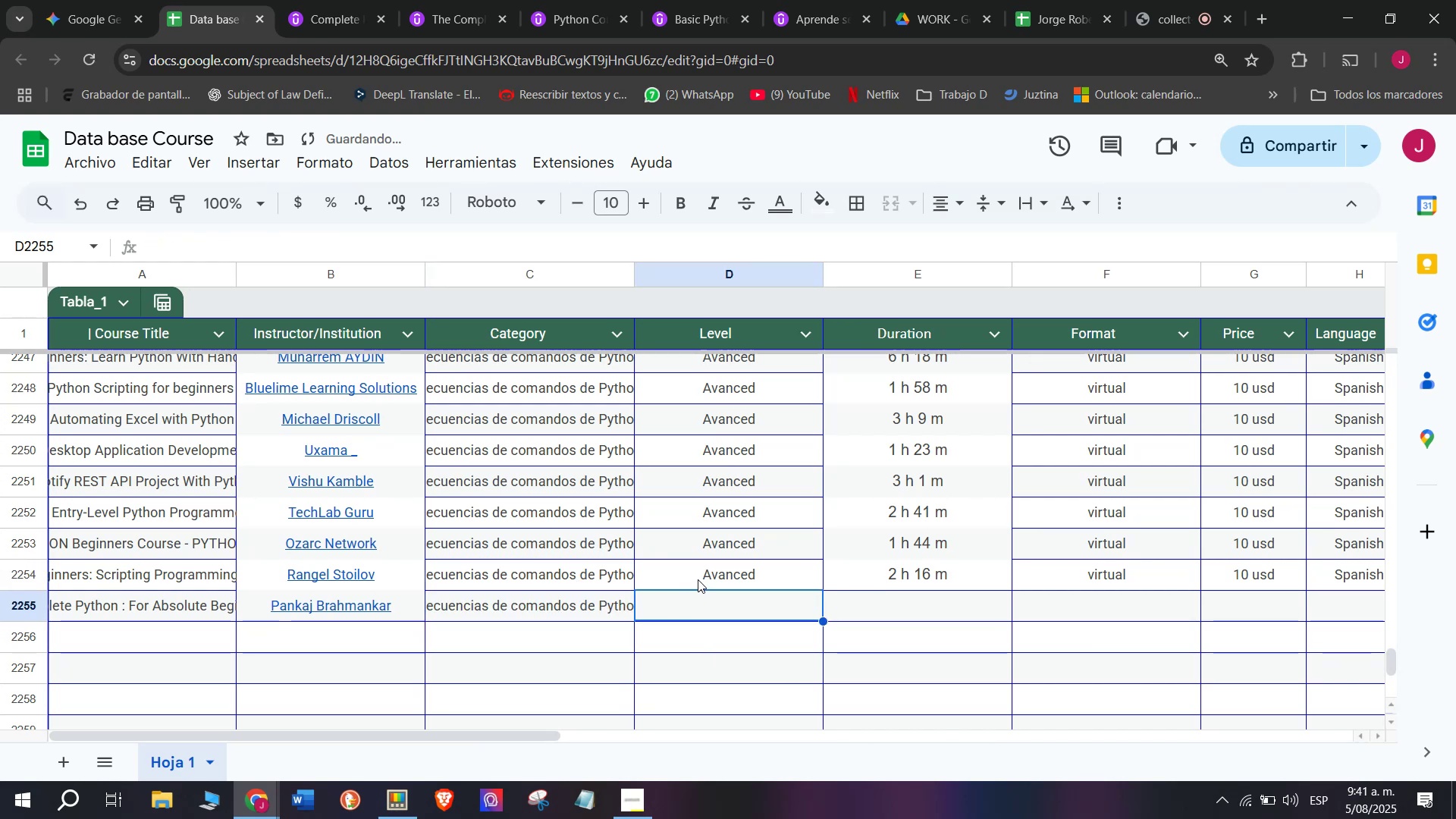 
double_click([700, 575])
 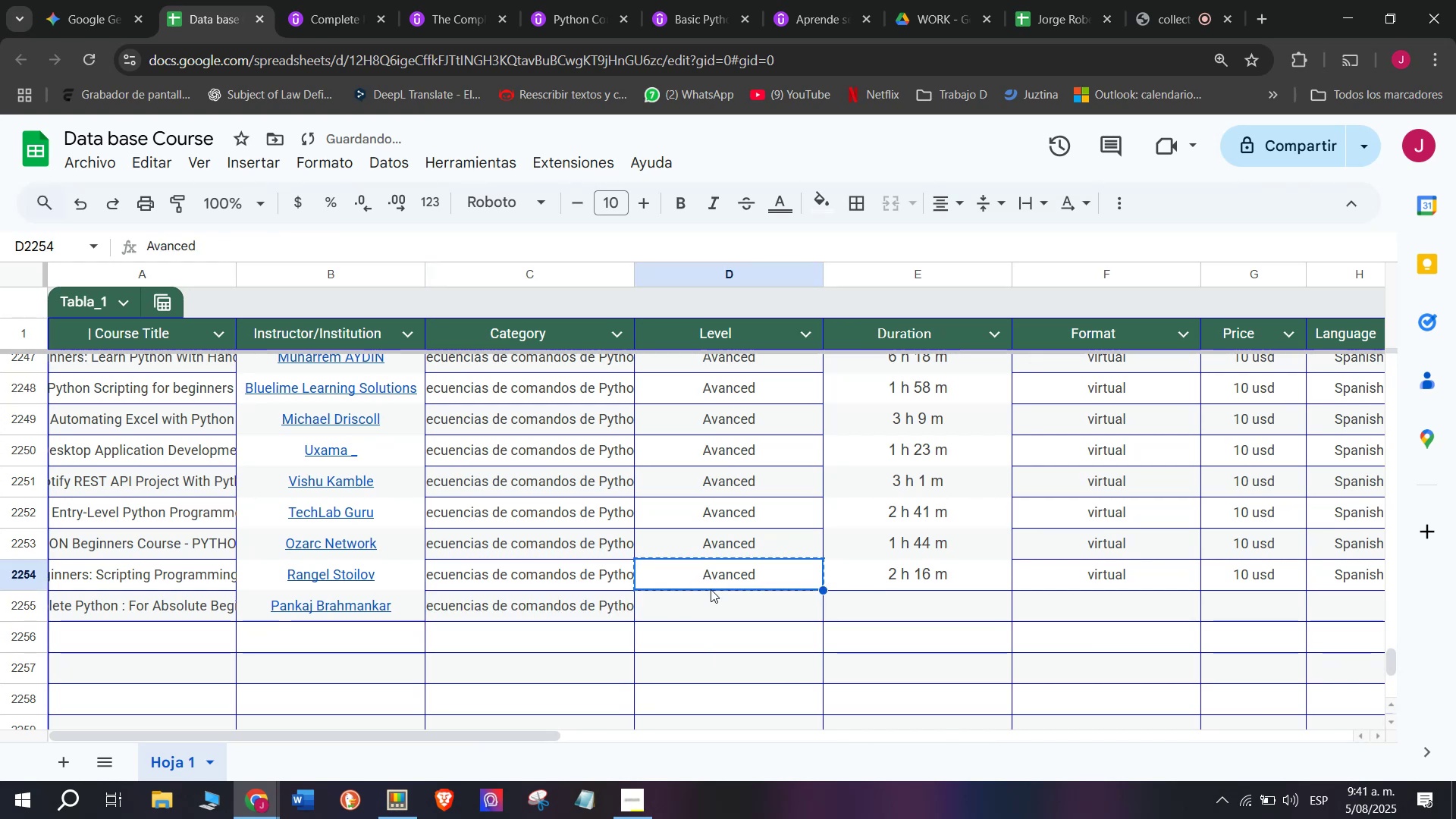 
key(Break)
 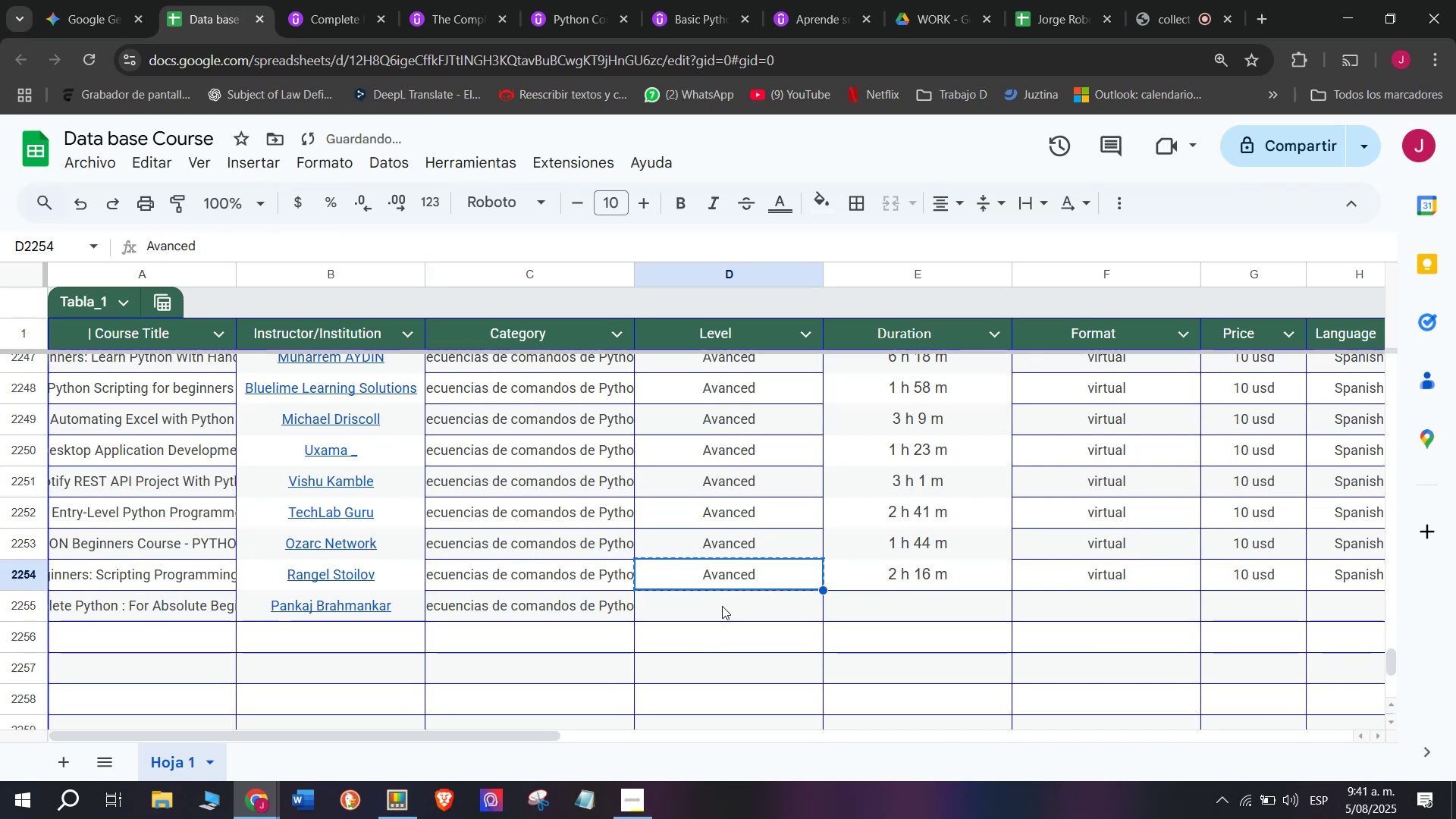 
key(Control+ControlLeft)
 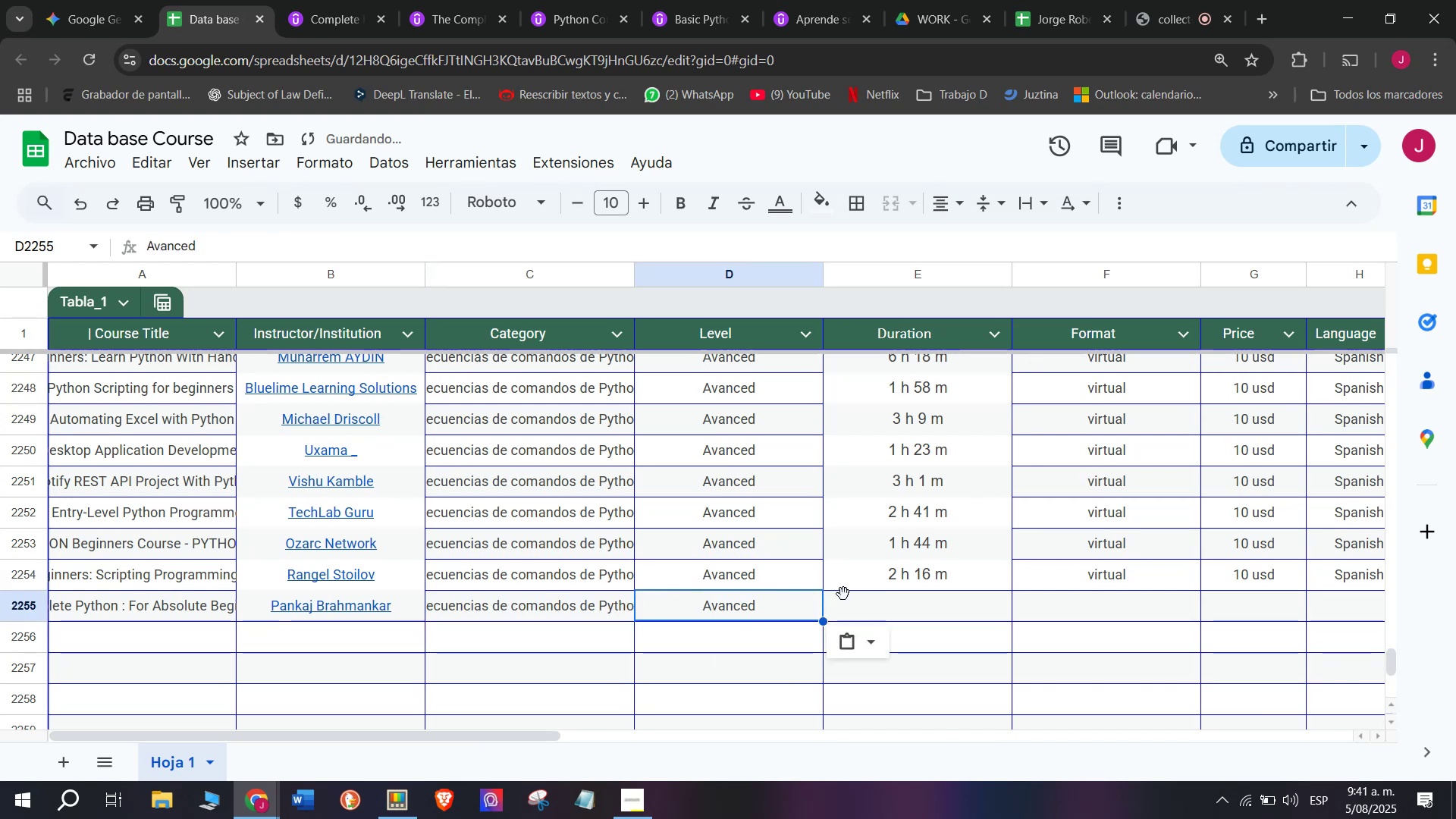 
key(Control+C)
 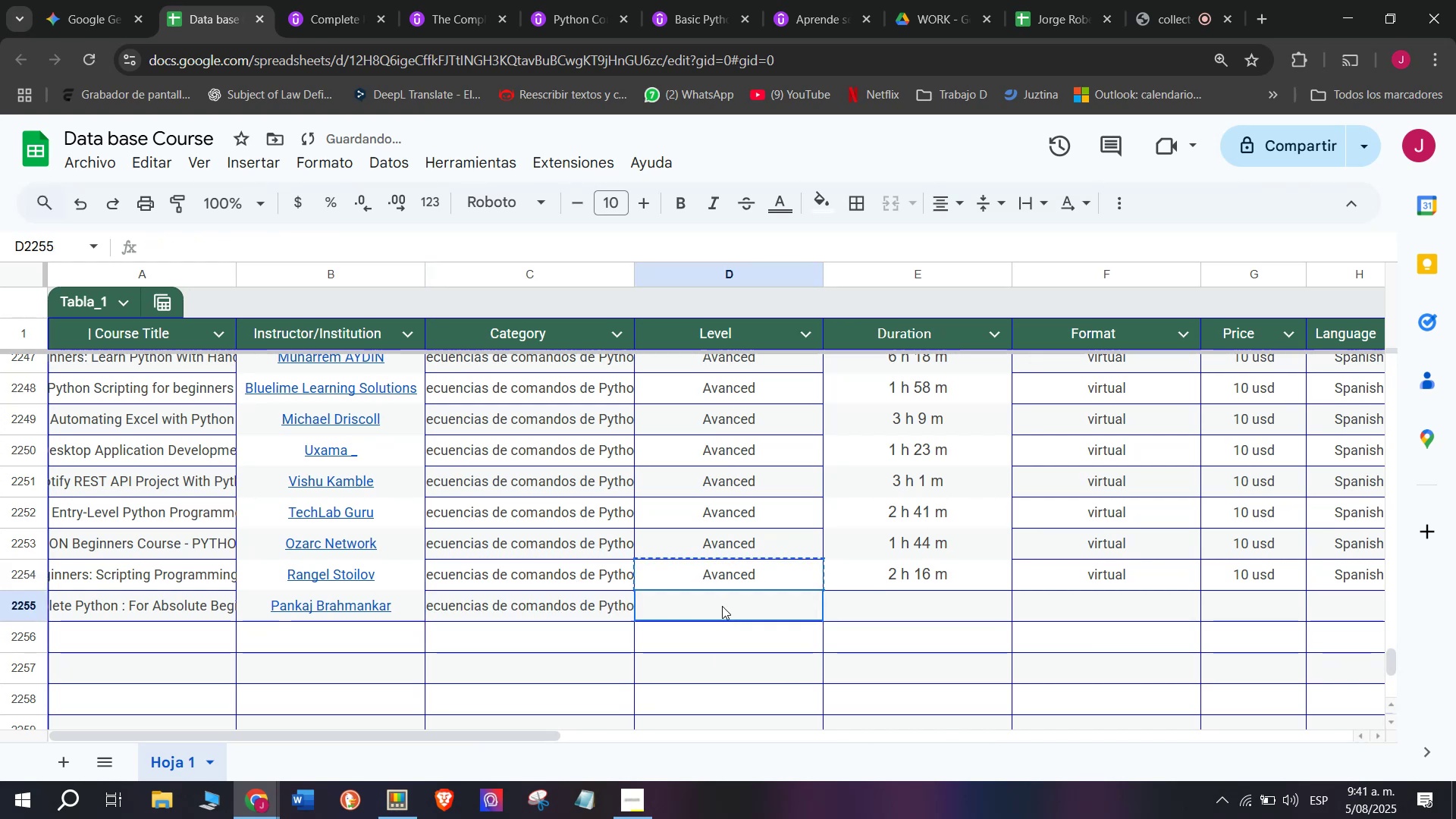 
triple_click([722, 606])
 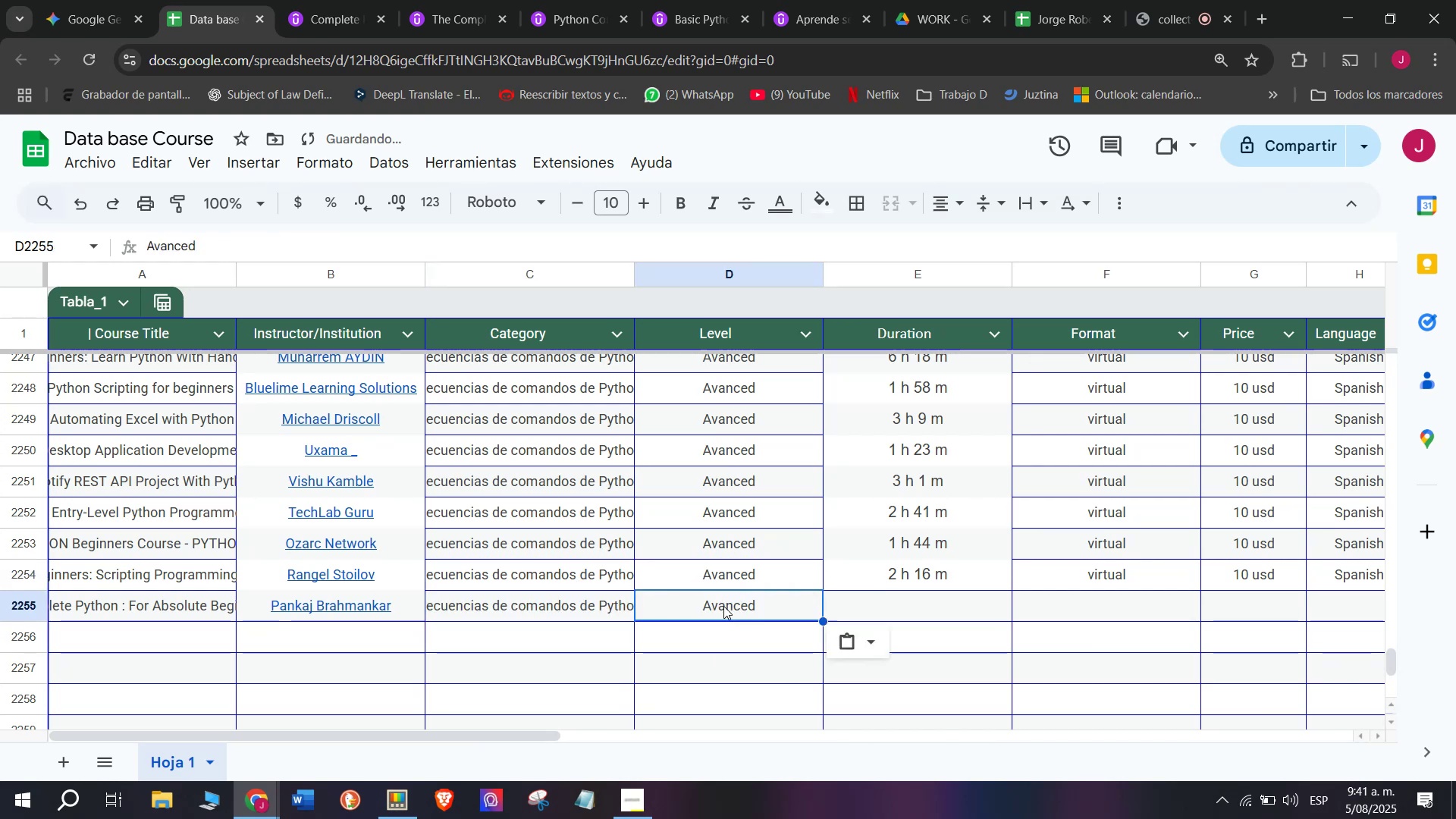 
key(Z)
 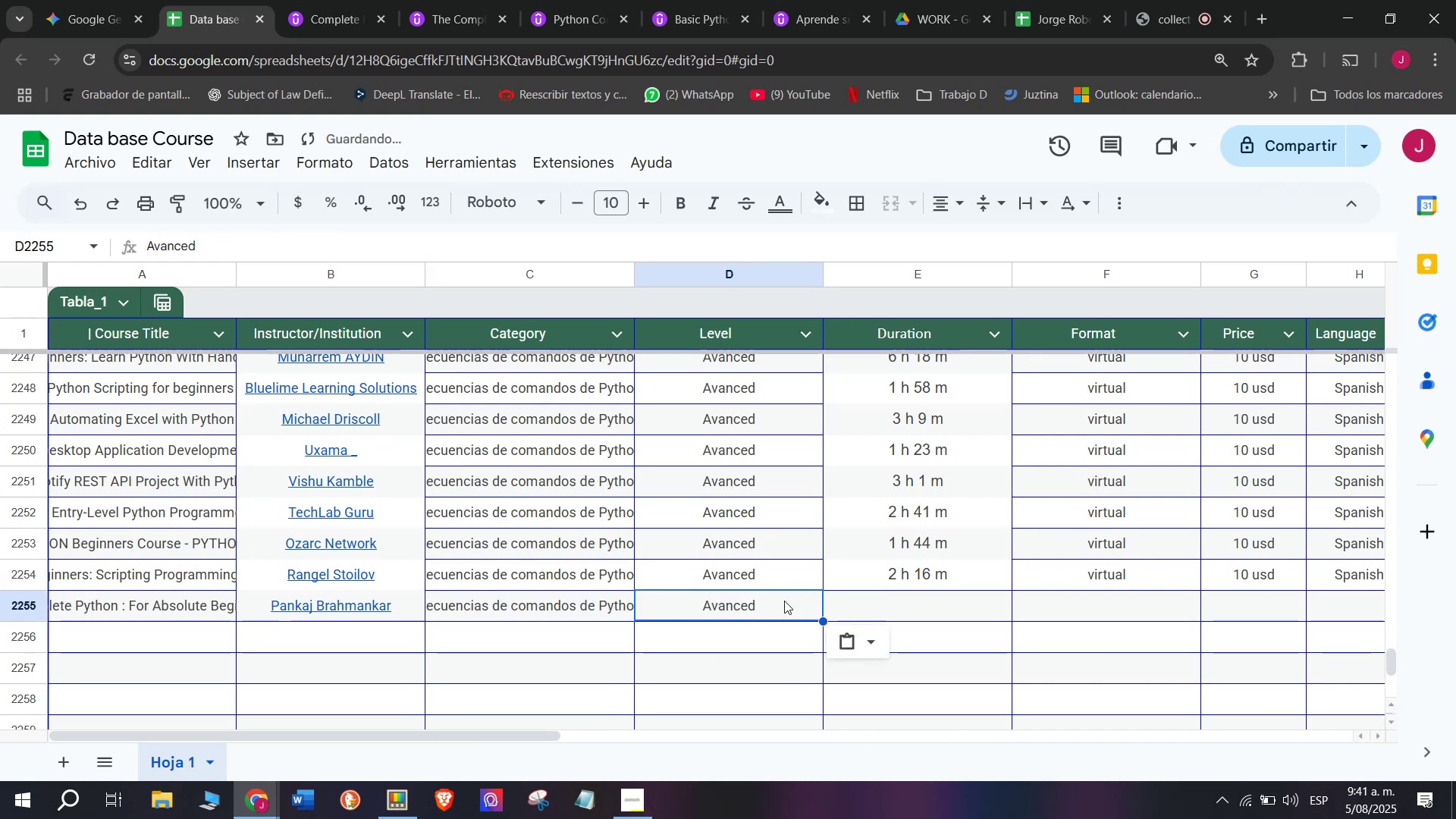 
key(Control+ControlLeft)
 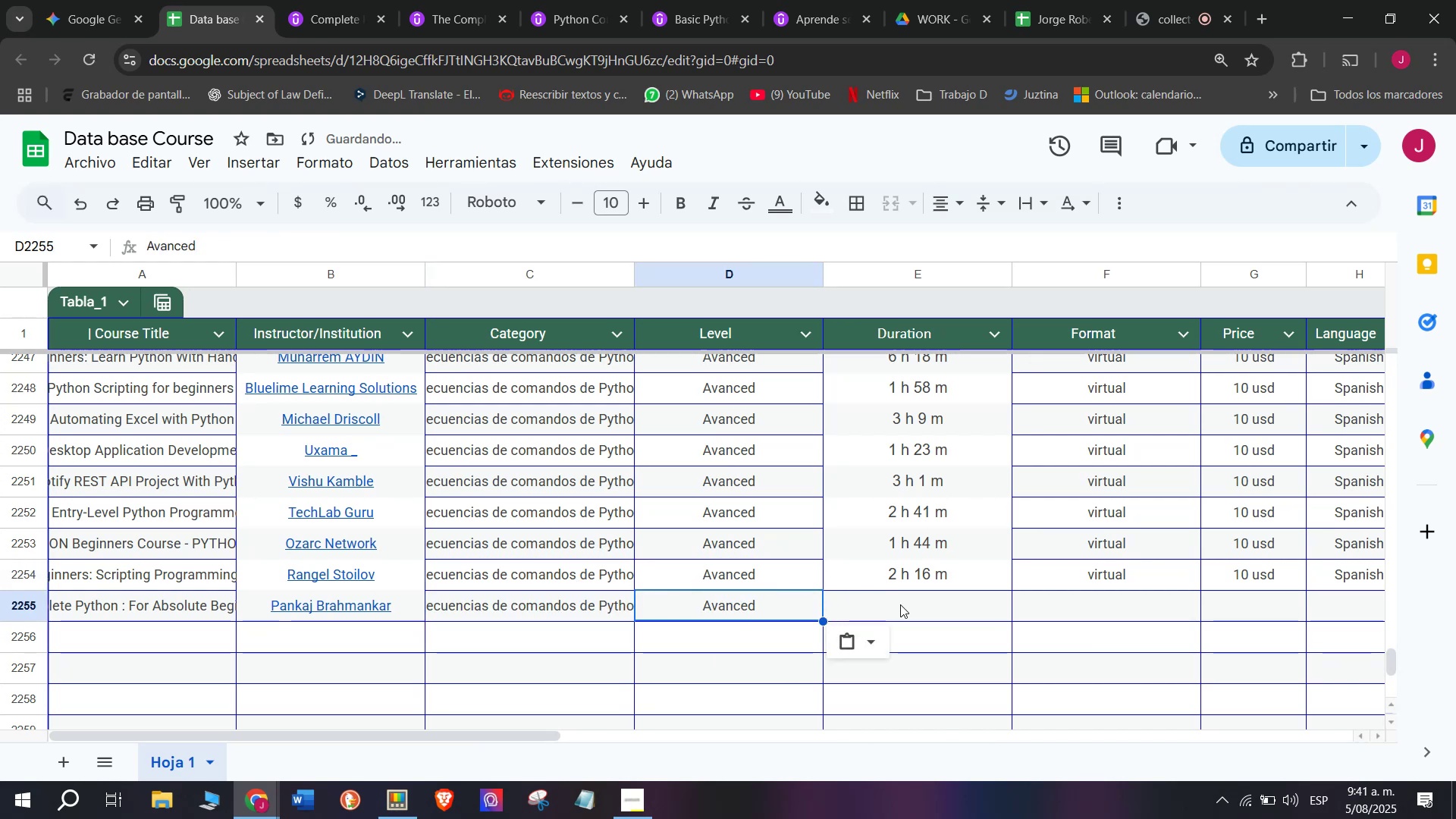 
key(Control+V)
 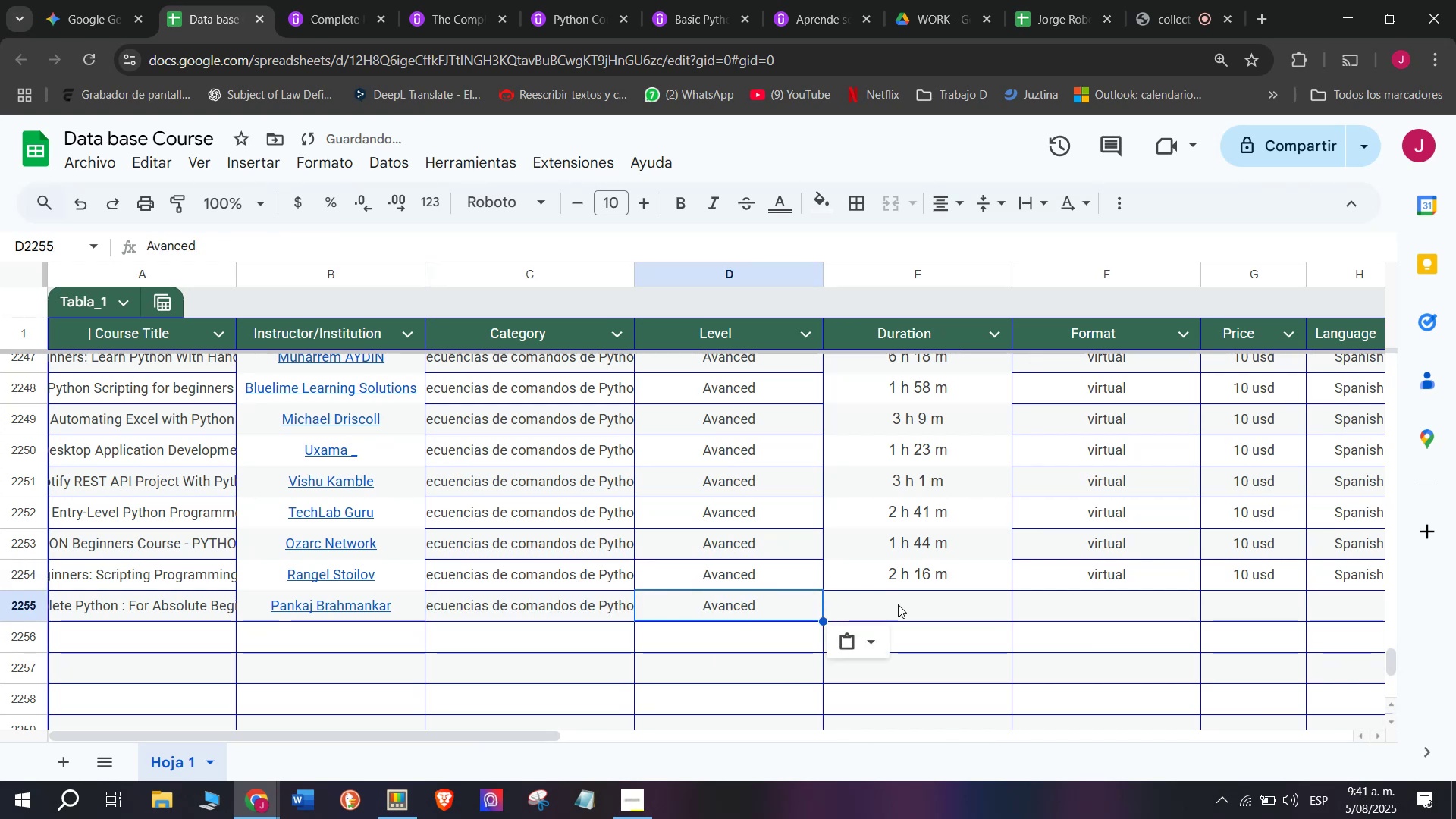 
left_click([900, 604])
 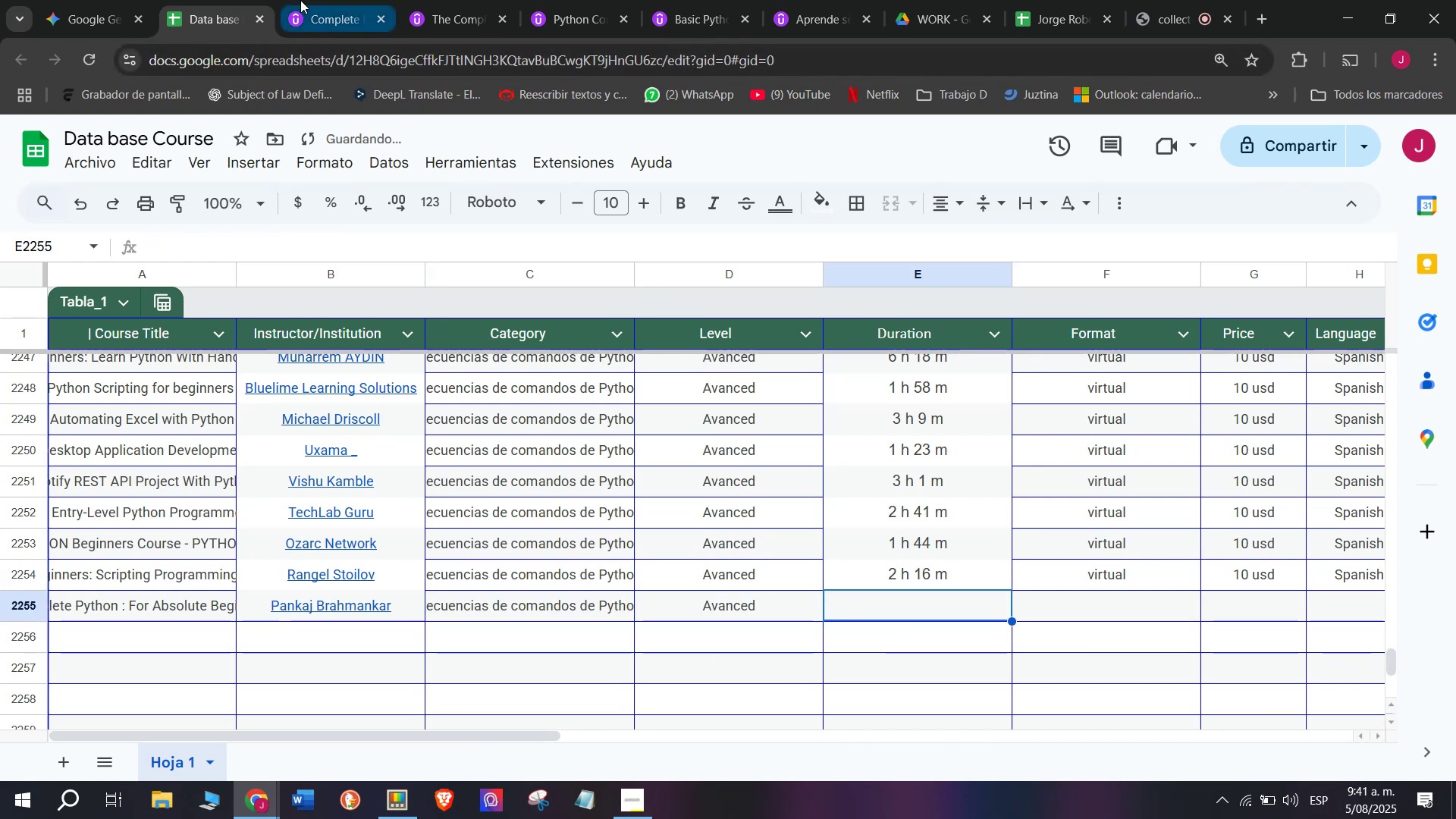 
left_click([315, 14])
 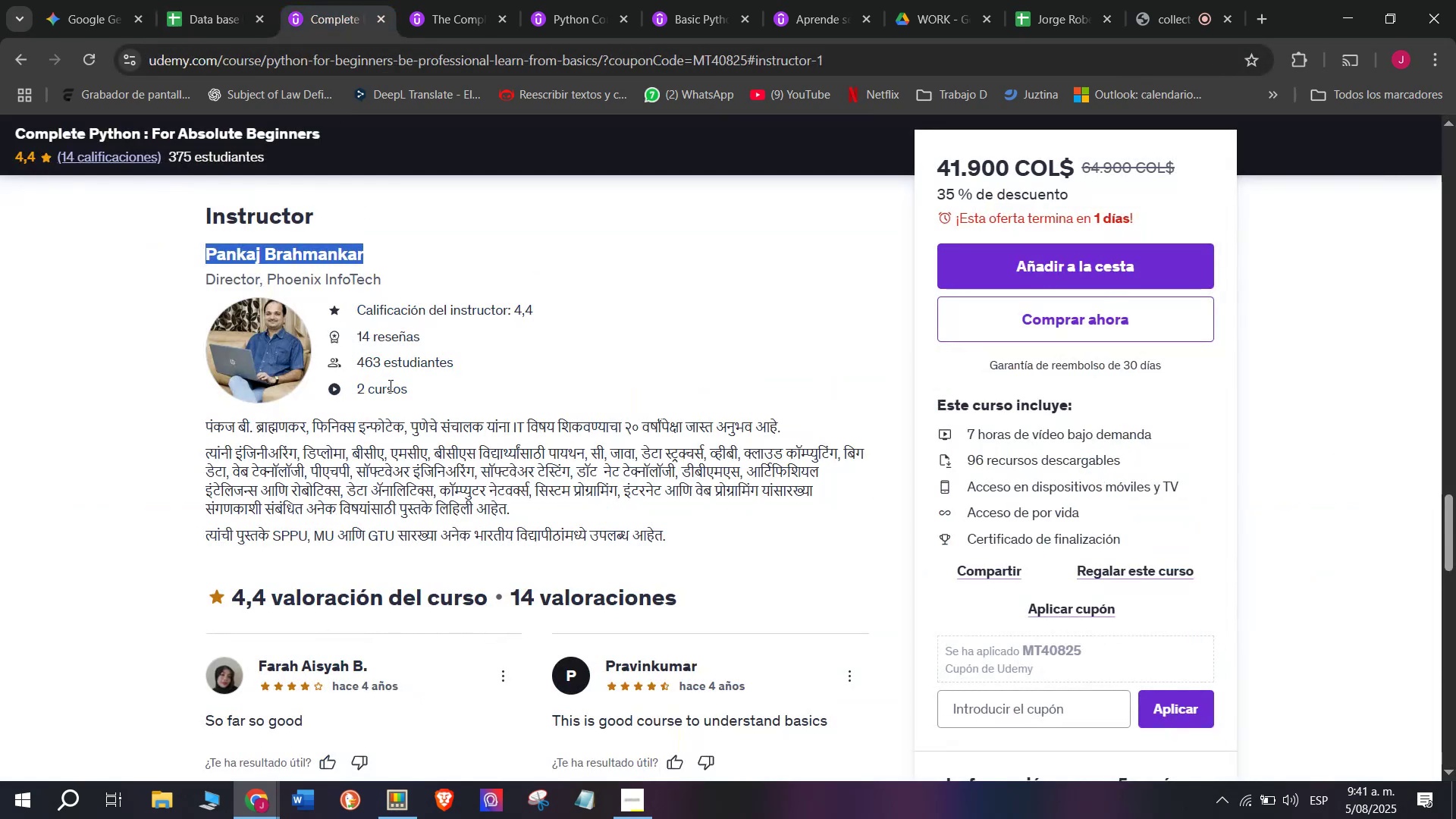 
scroll: coordinate [354, 570], scroll_direction: up, amount: 10.0
 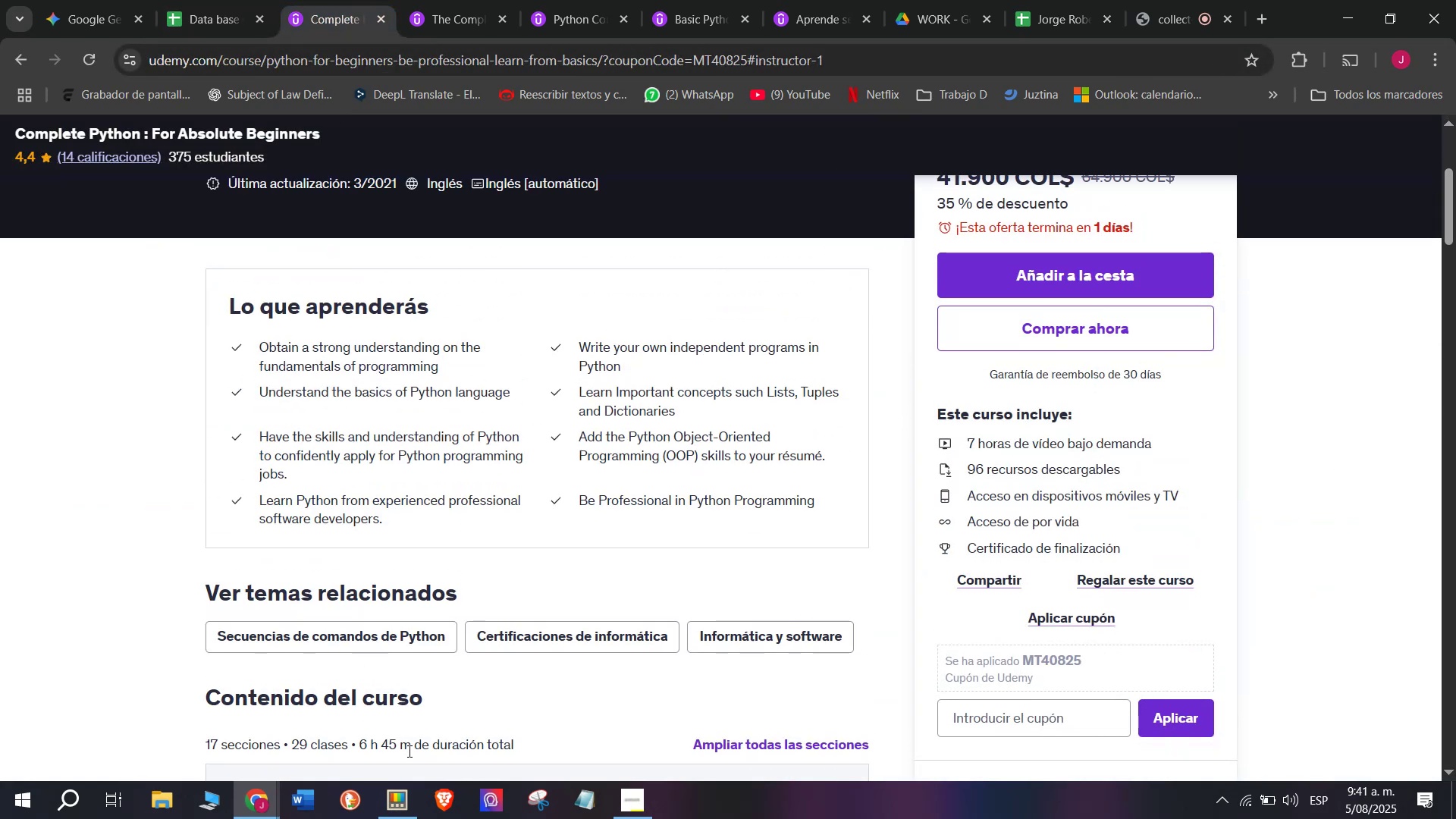 
left_click_drag(start_coordinate=[412, 751], to_coordinate=[358, 742])
 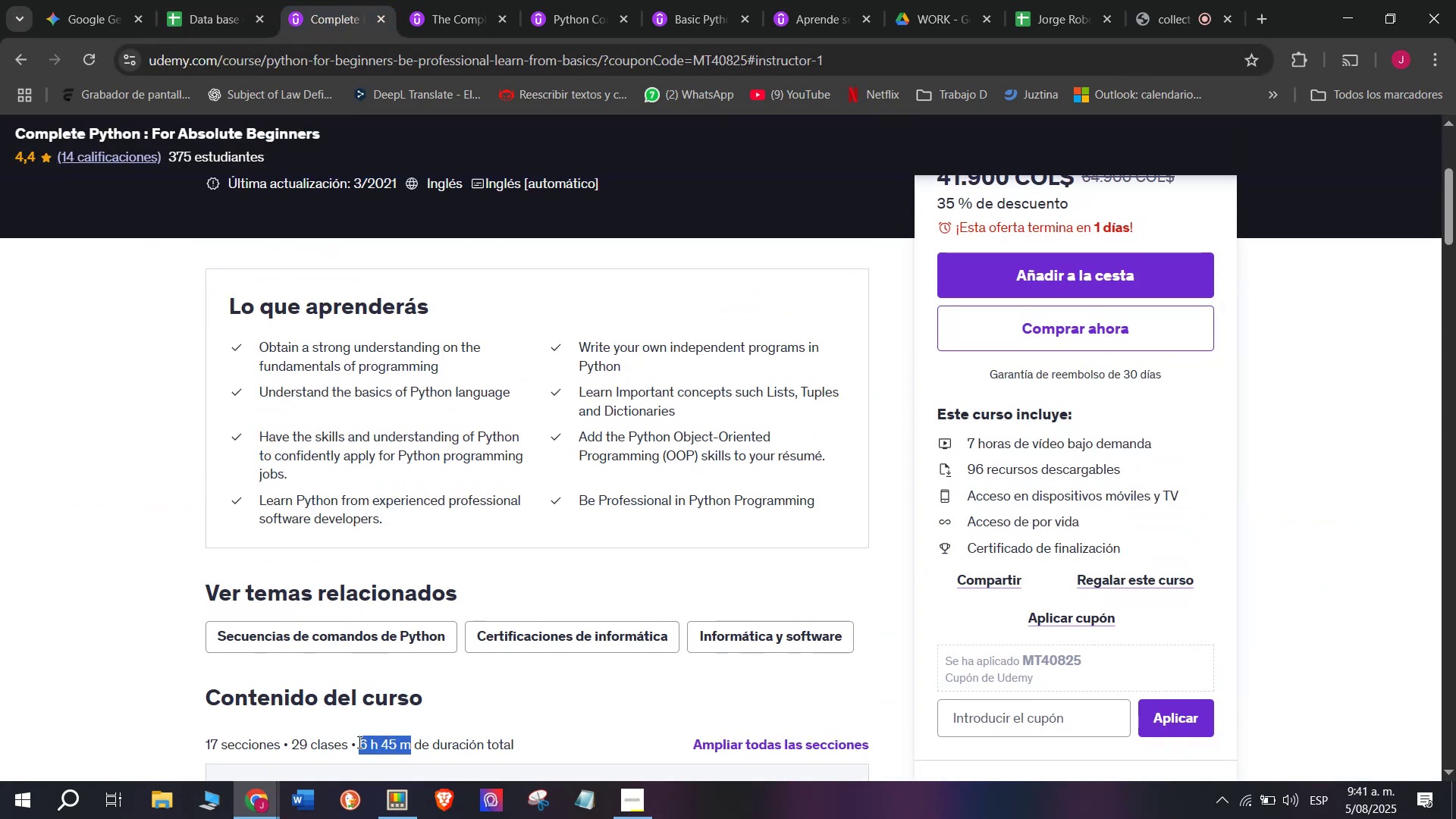 
key(Break)
 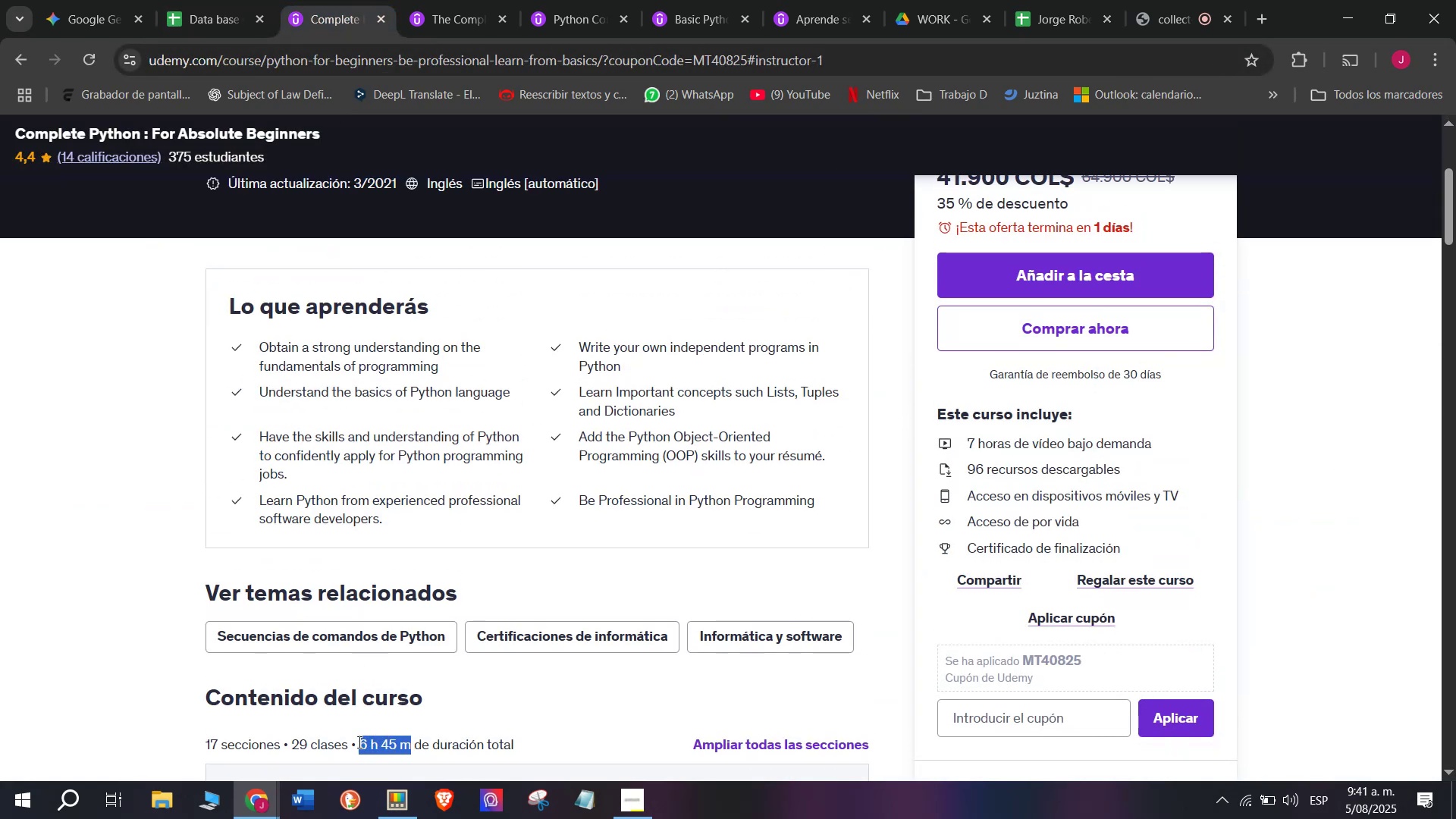 
key(Control+ControlLeft)
 